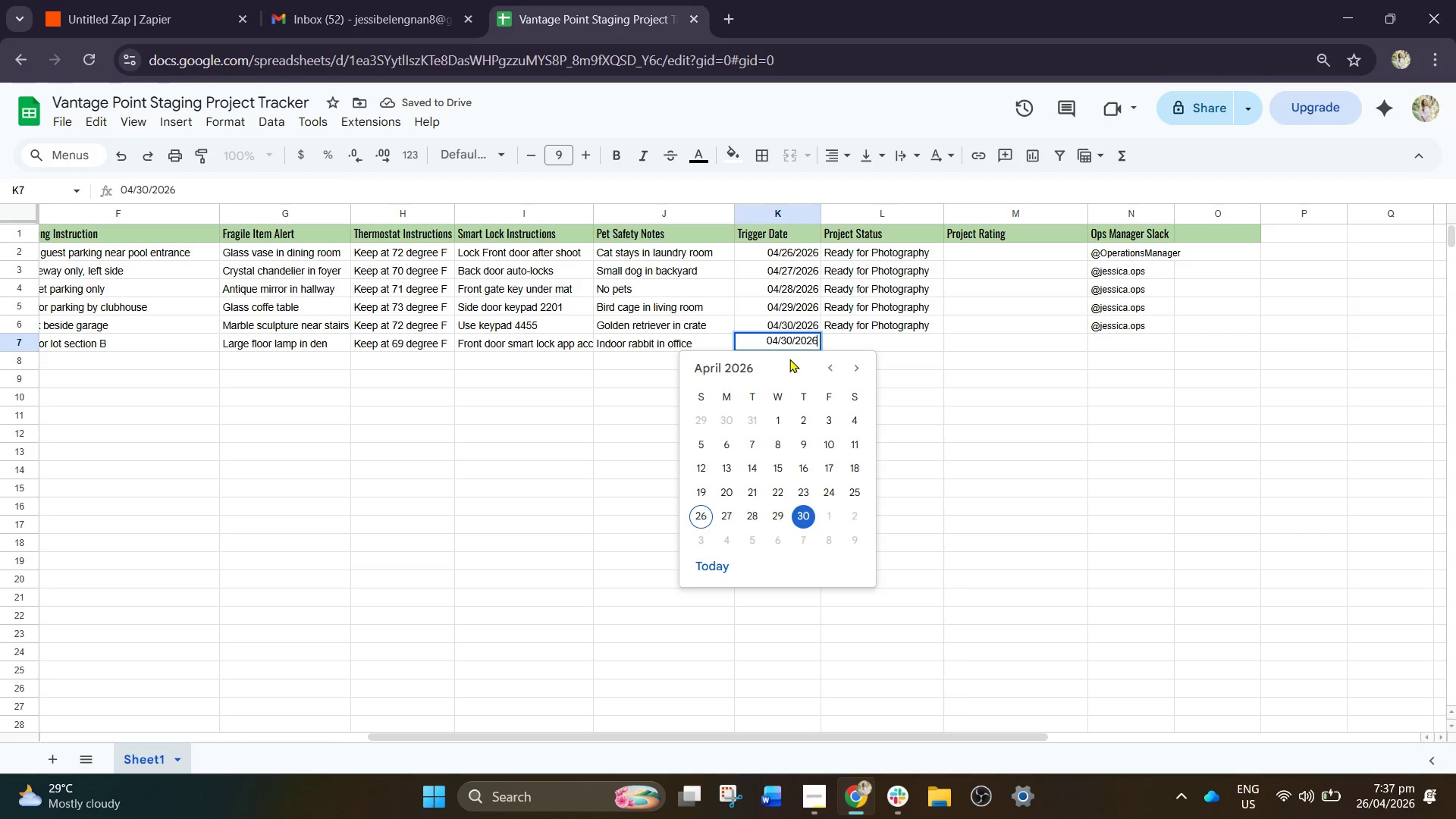 
key(ArrowLeft)
 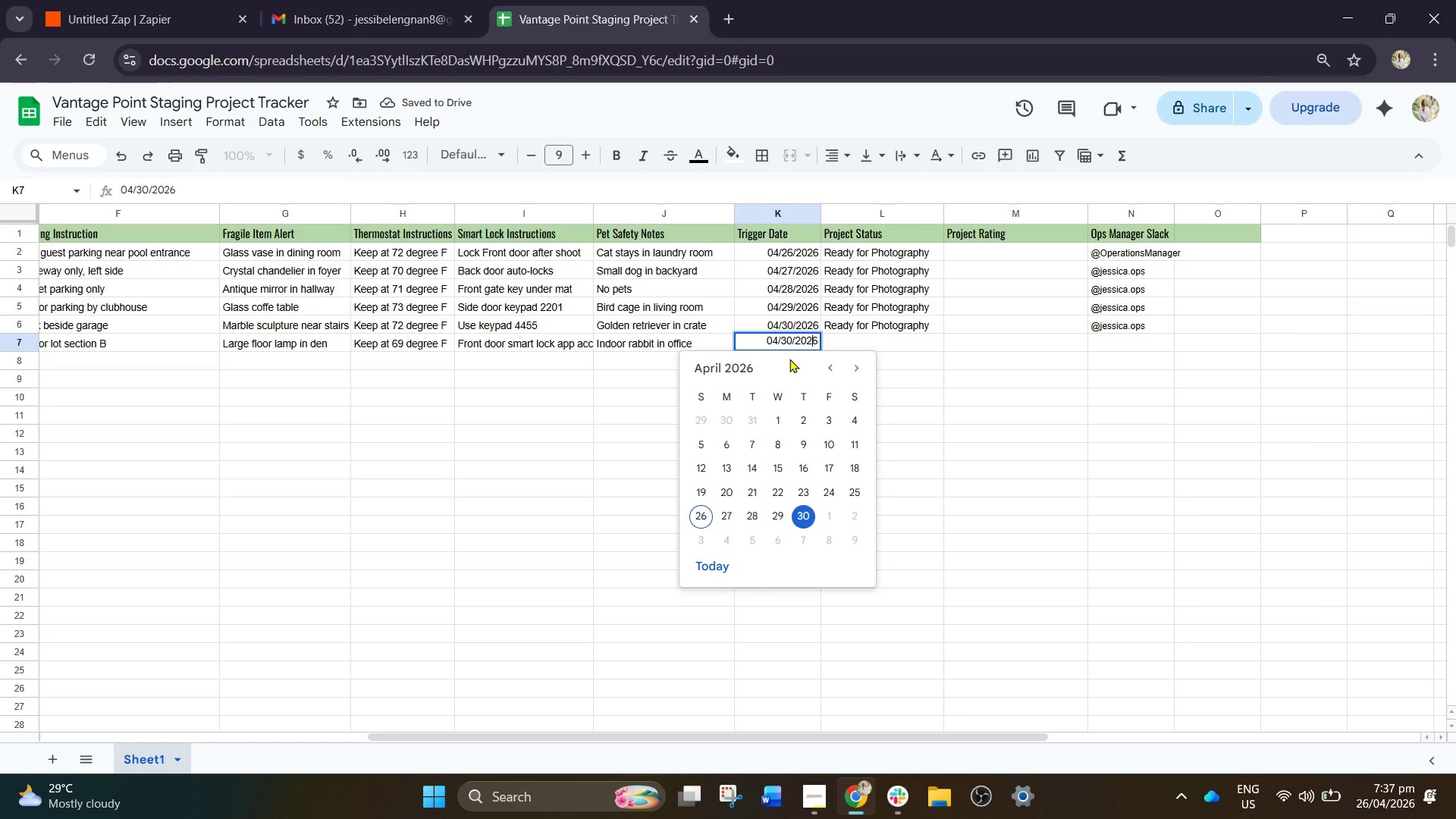 
key(ArrowLeft)
 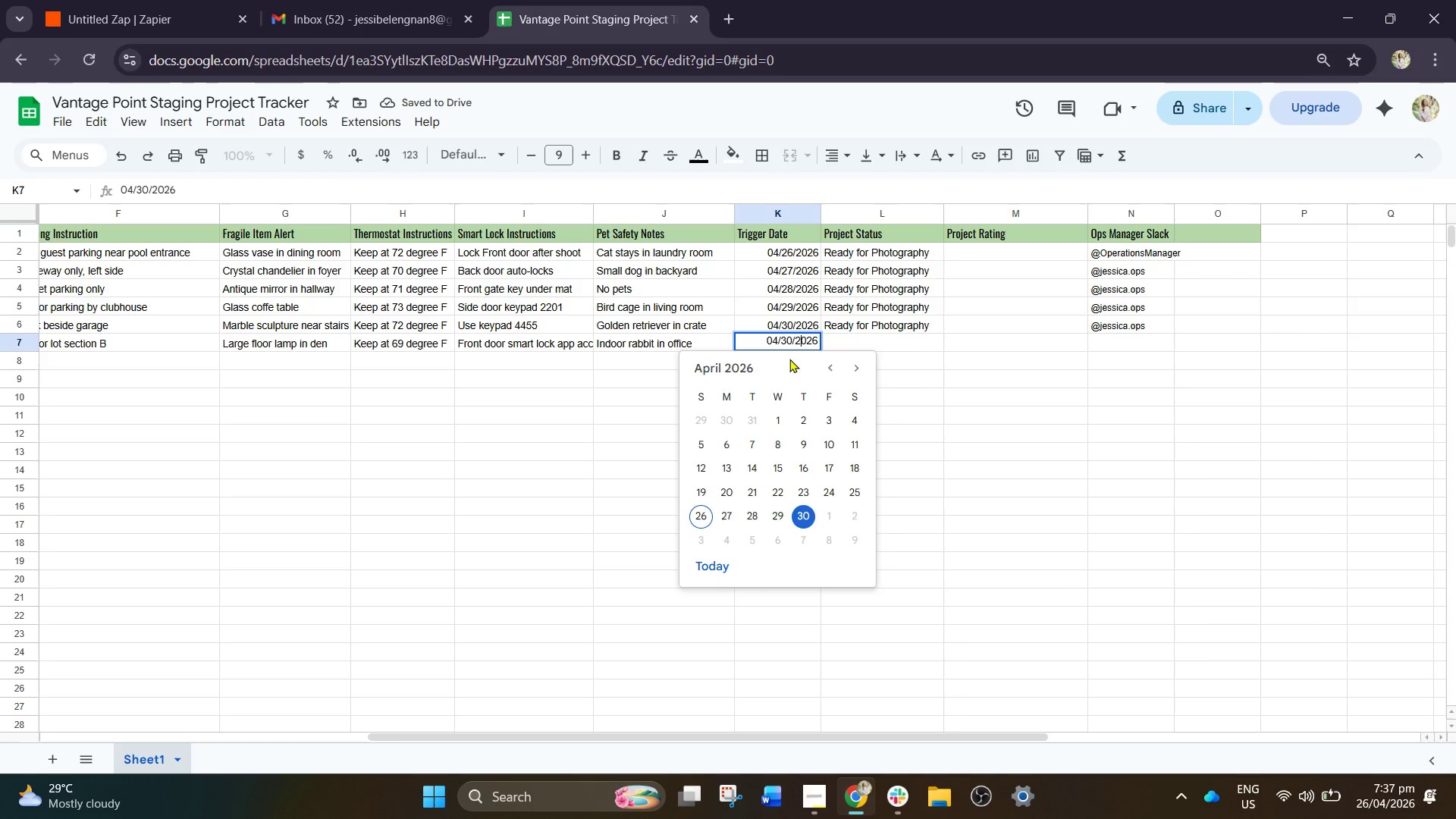 
key(ArrowLeft)
 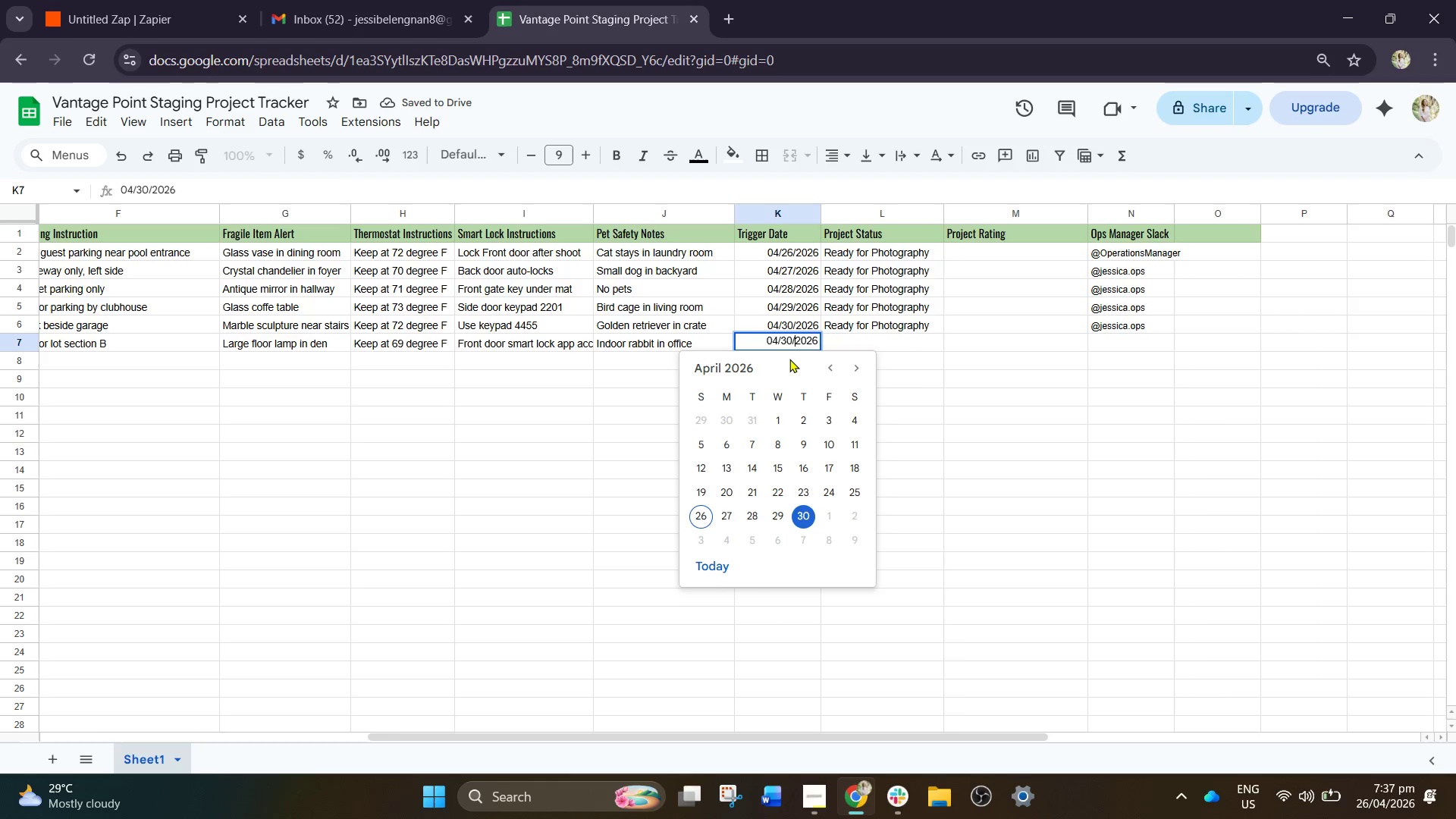 
key(ArrowLeft)
 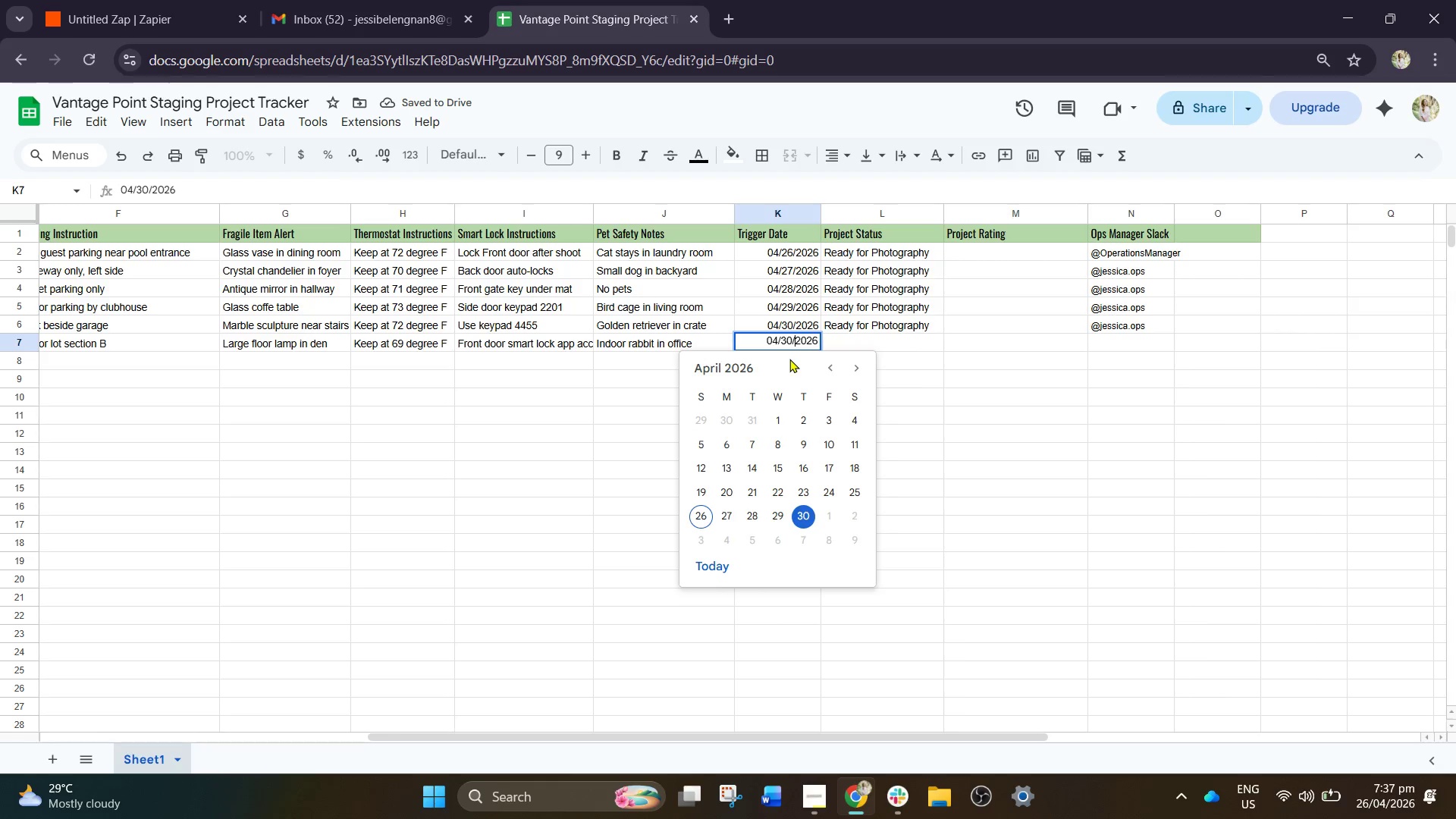 
key(ArrowLeft)
 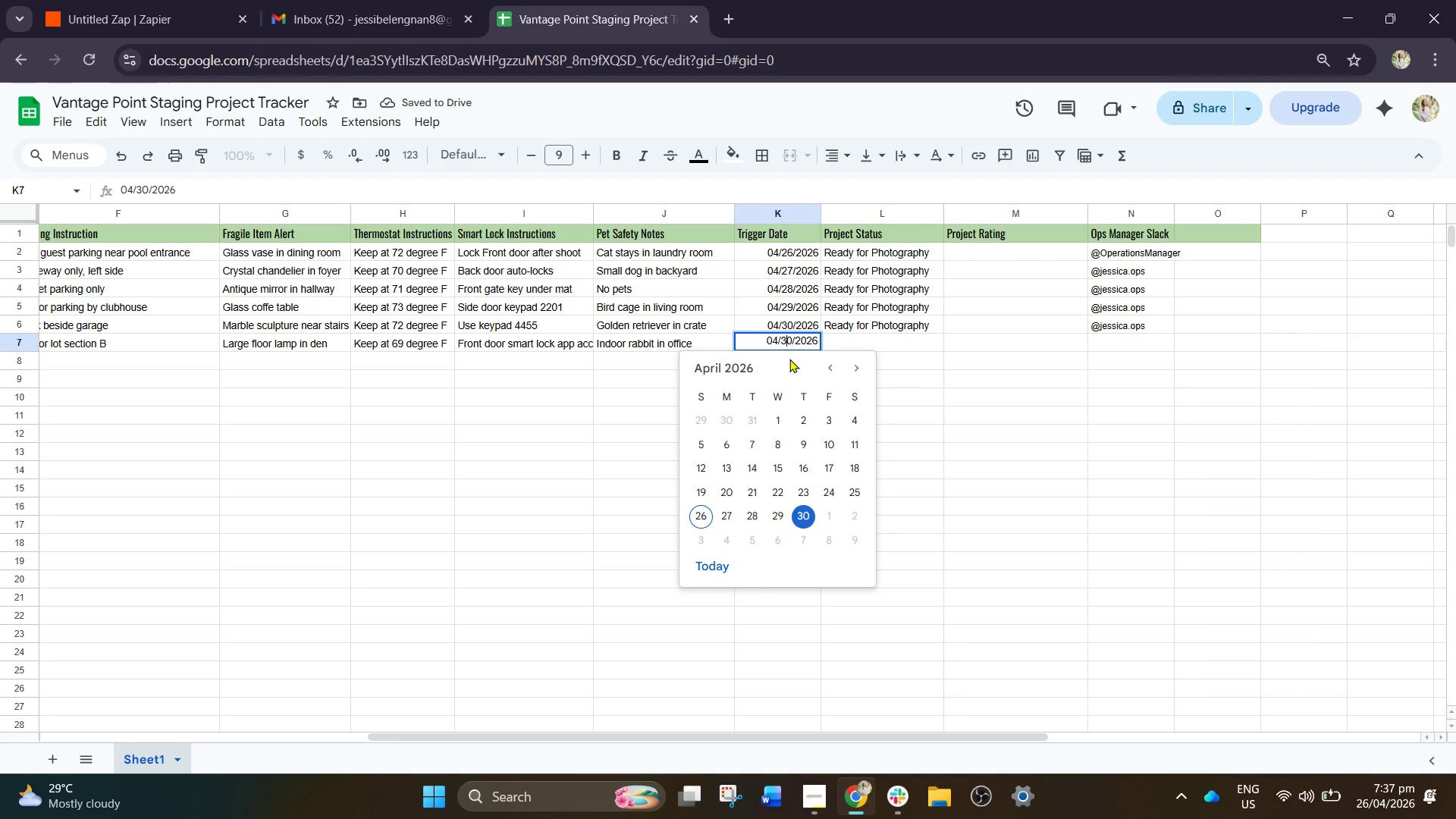 
key(ArrowLeft)
 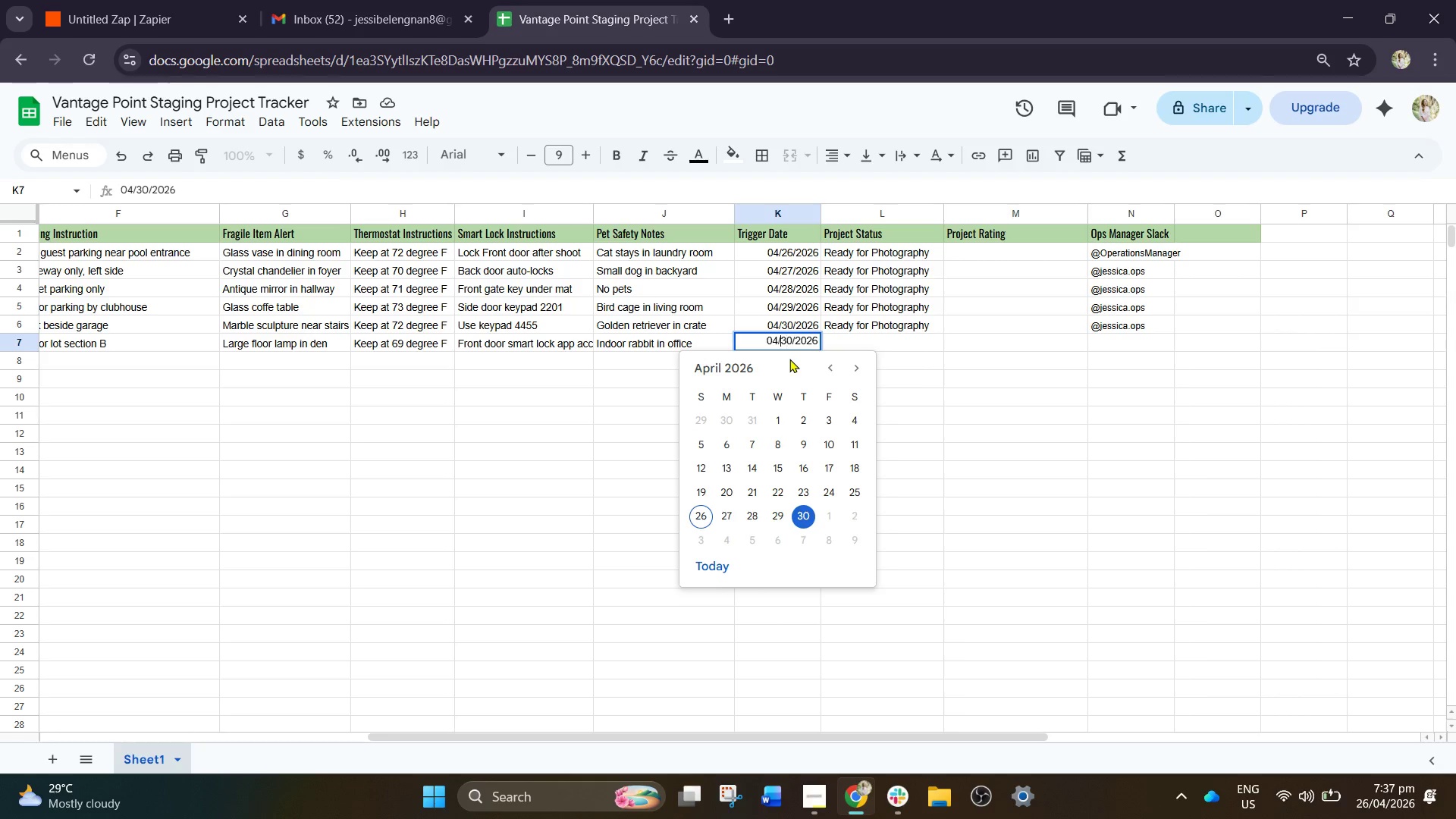 
key(ArrowLeft)
 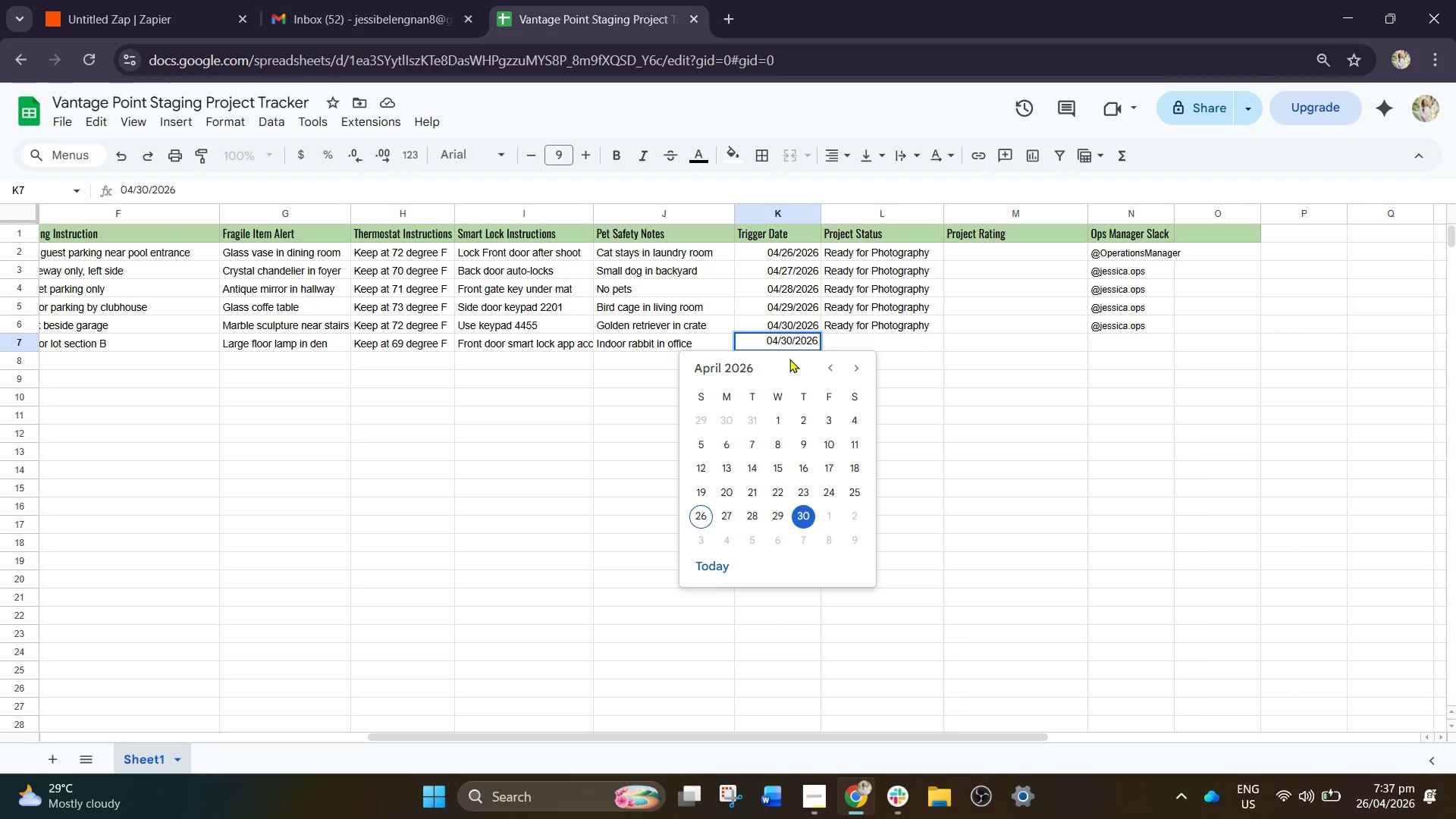 
key(ArrowLeft)
 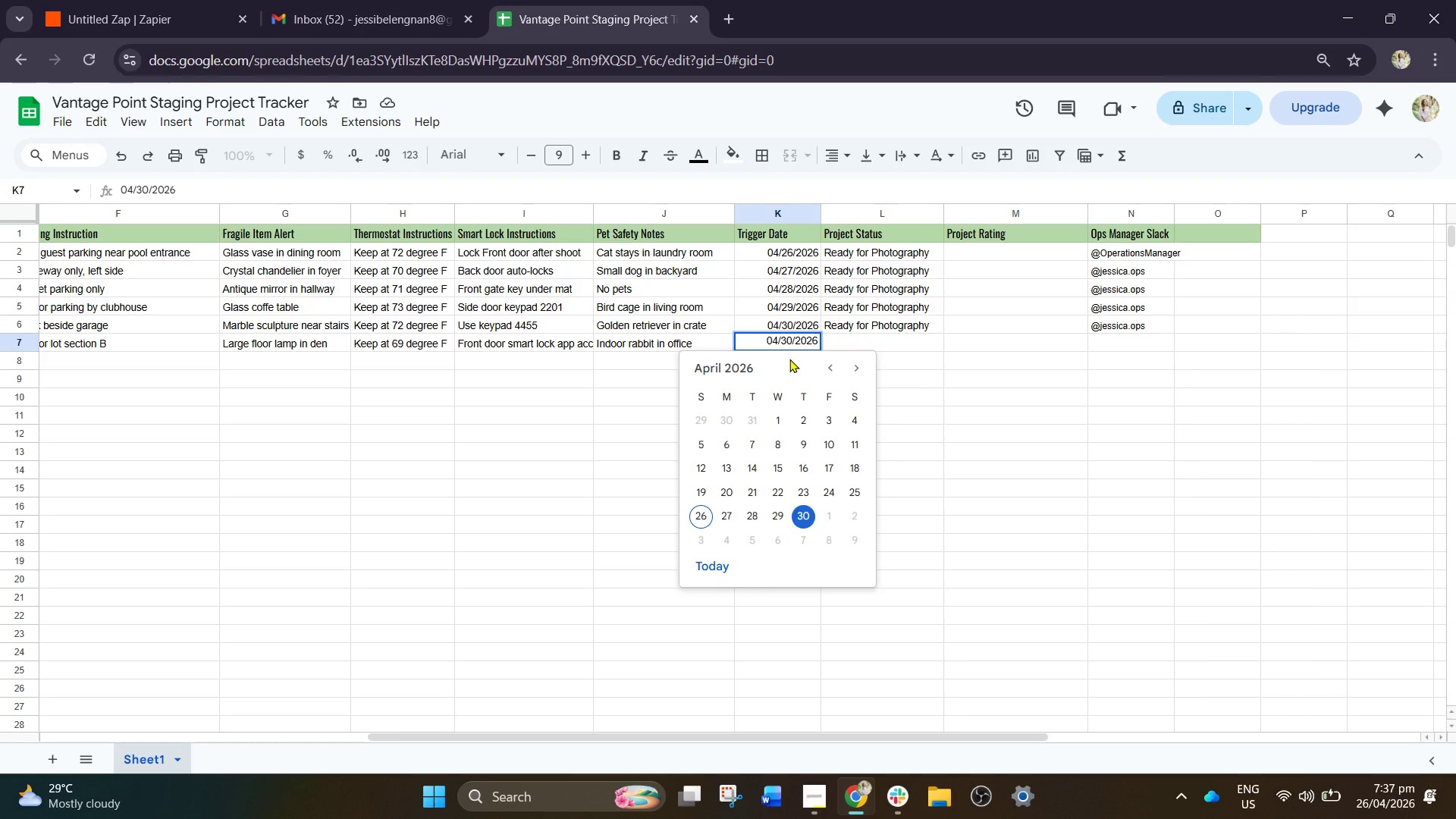 
key(Backspace)
 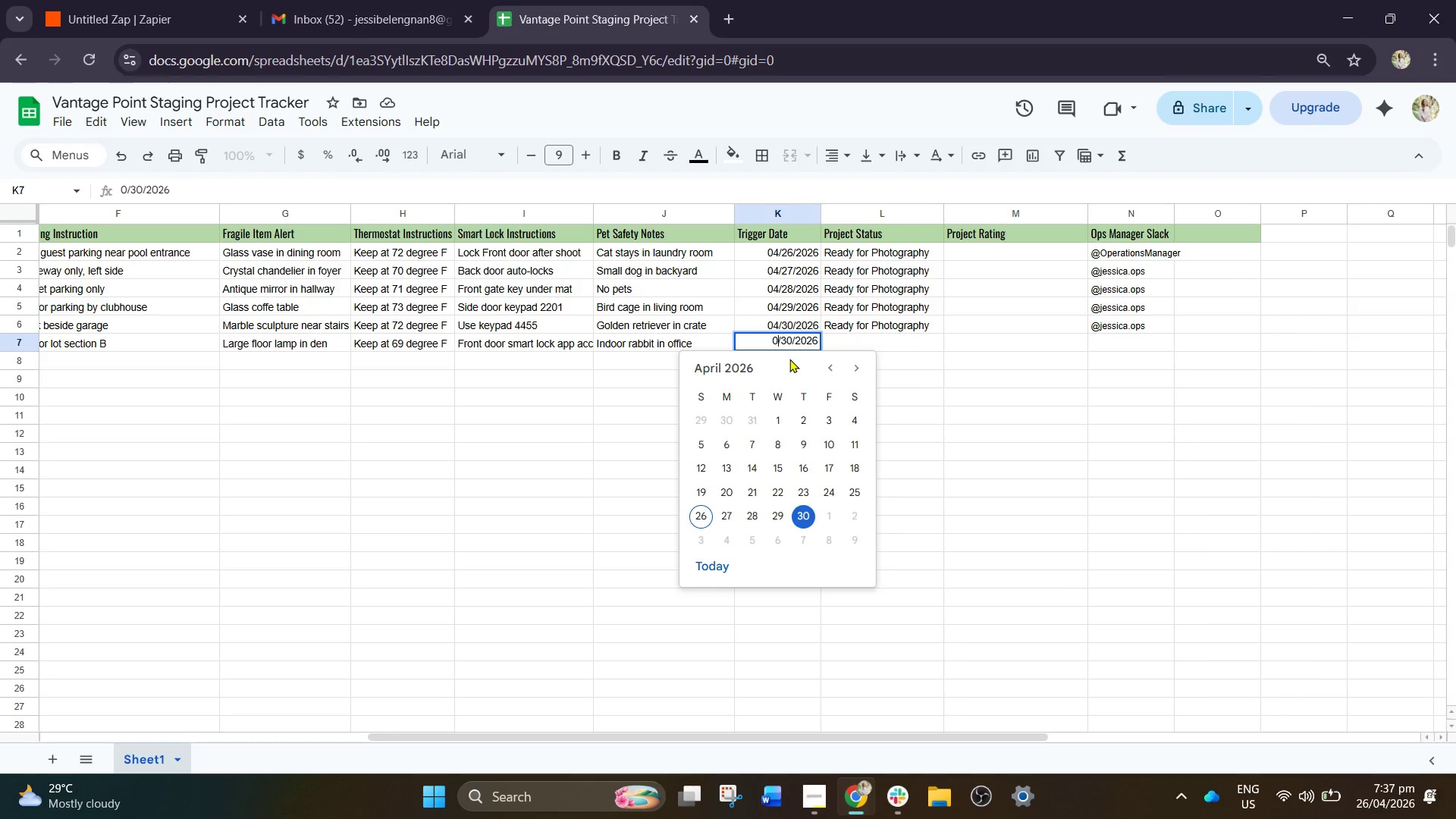 
key(5)
 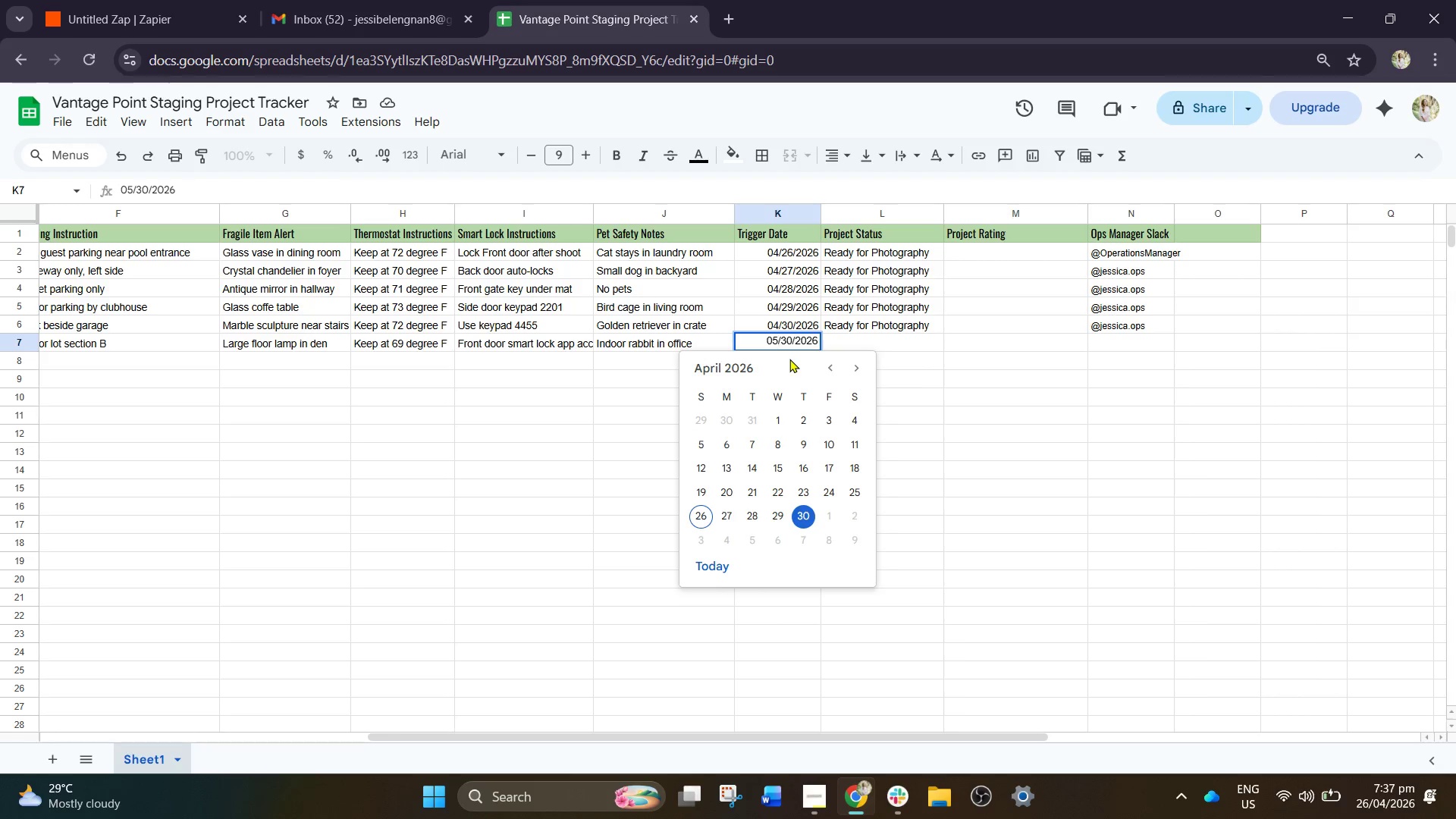 
key(ArrowRight)
 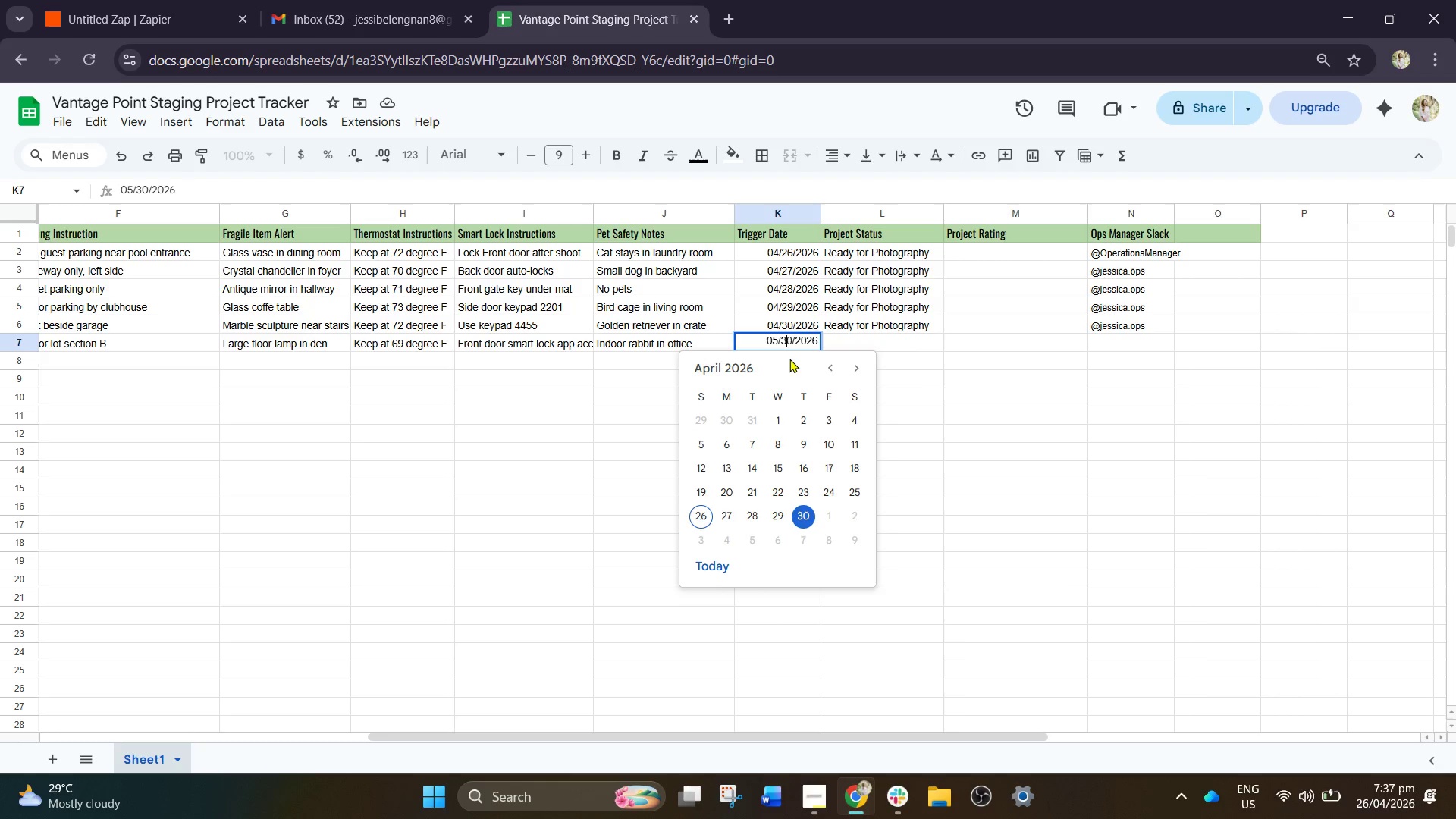 
key(ArrowRight)
 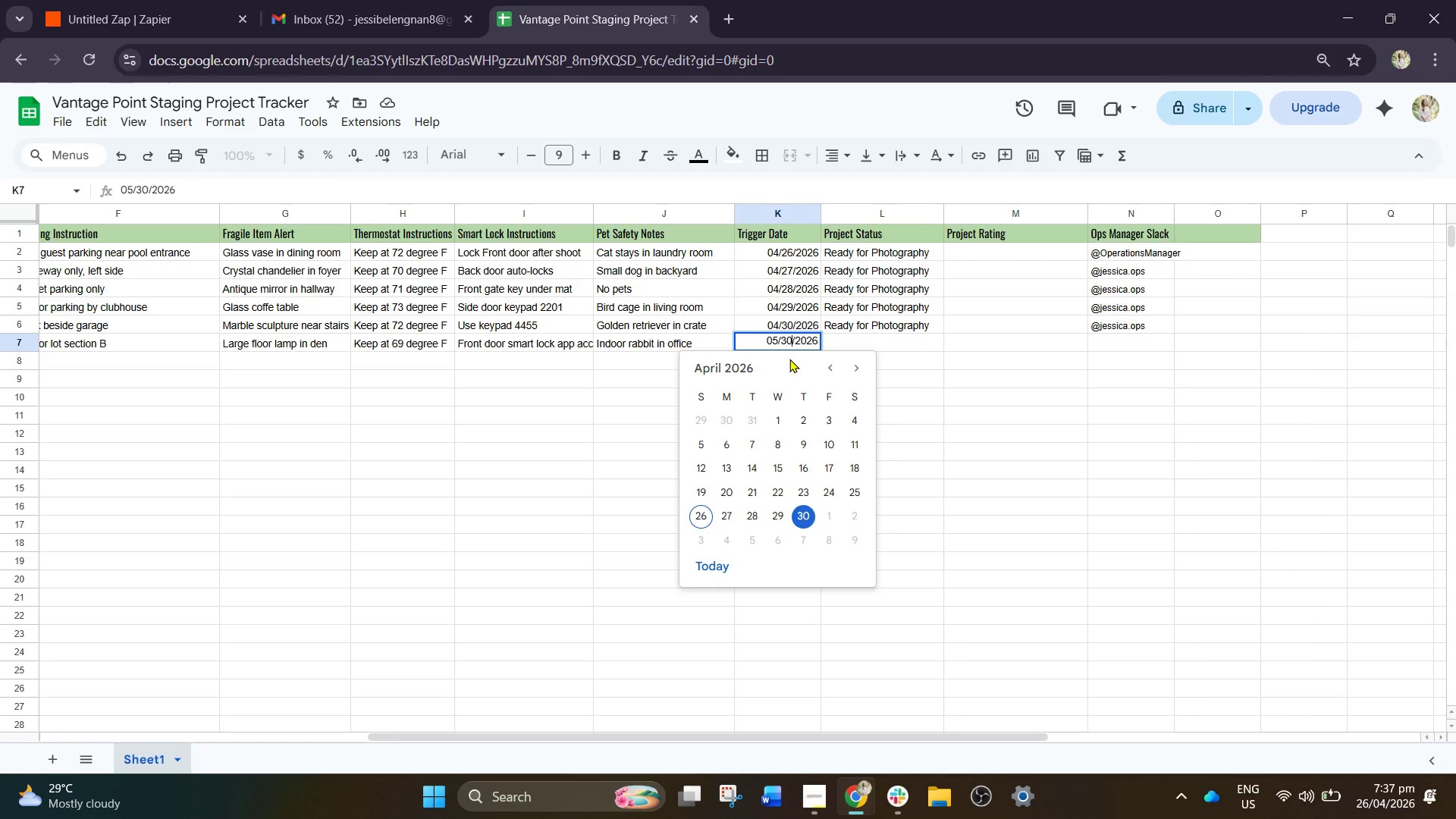 
key(ArrowRight)
 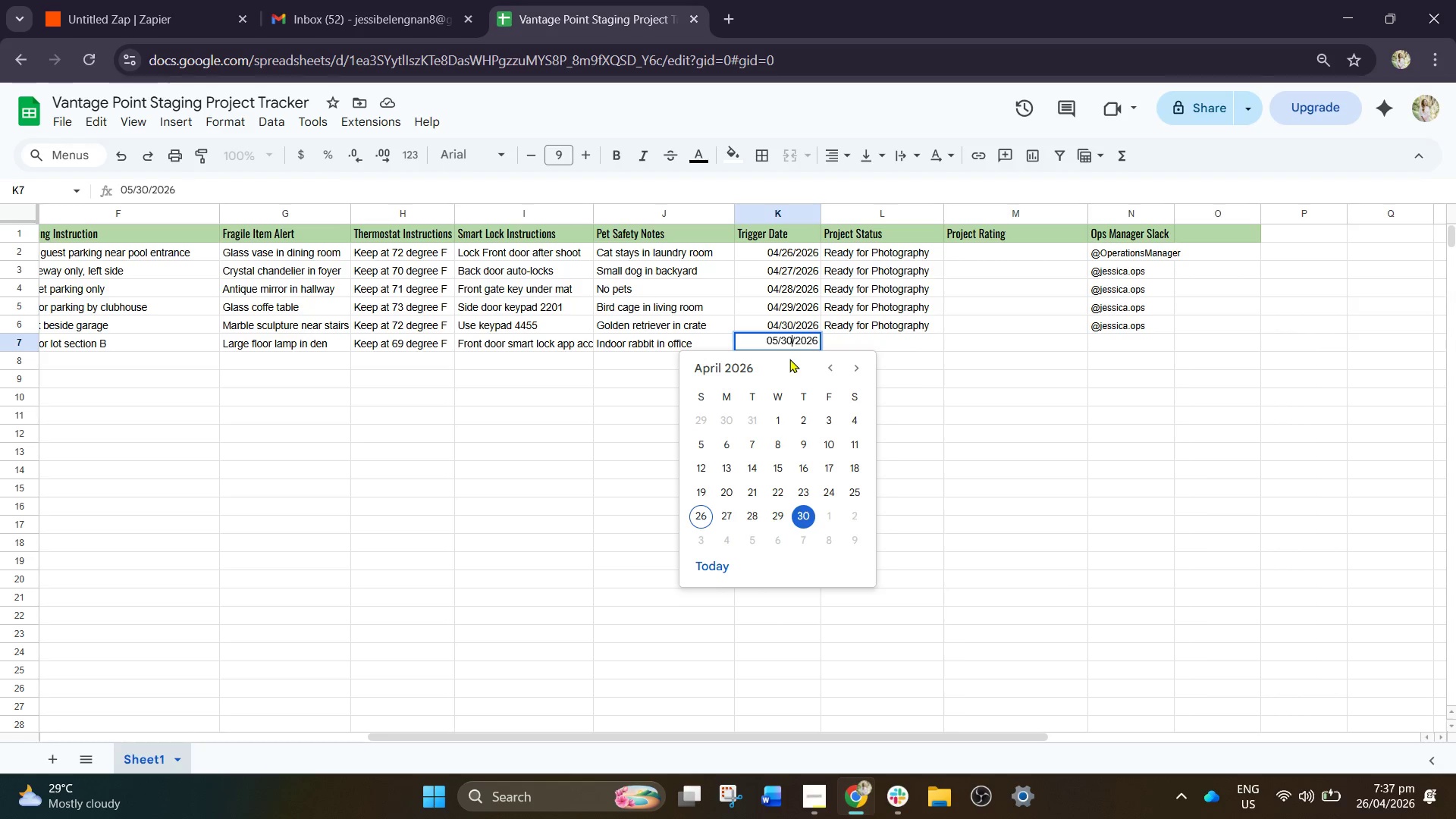 
key(Backspace)
 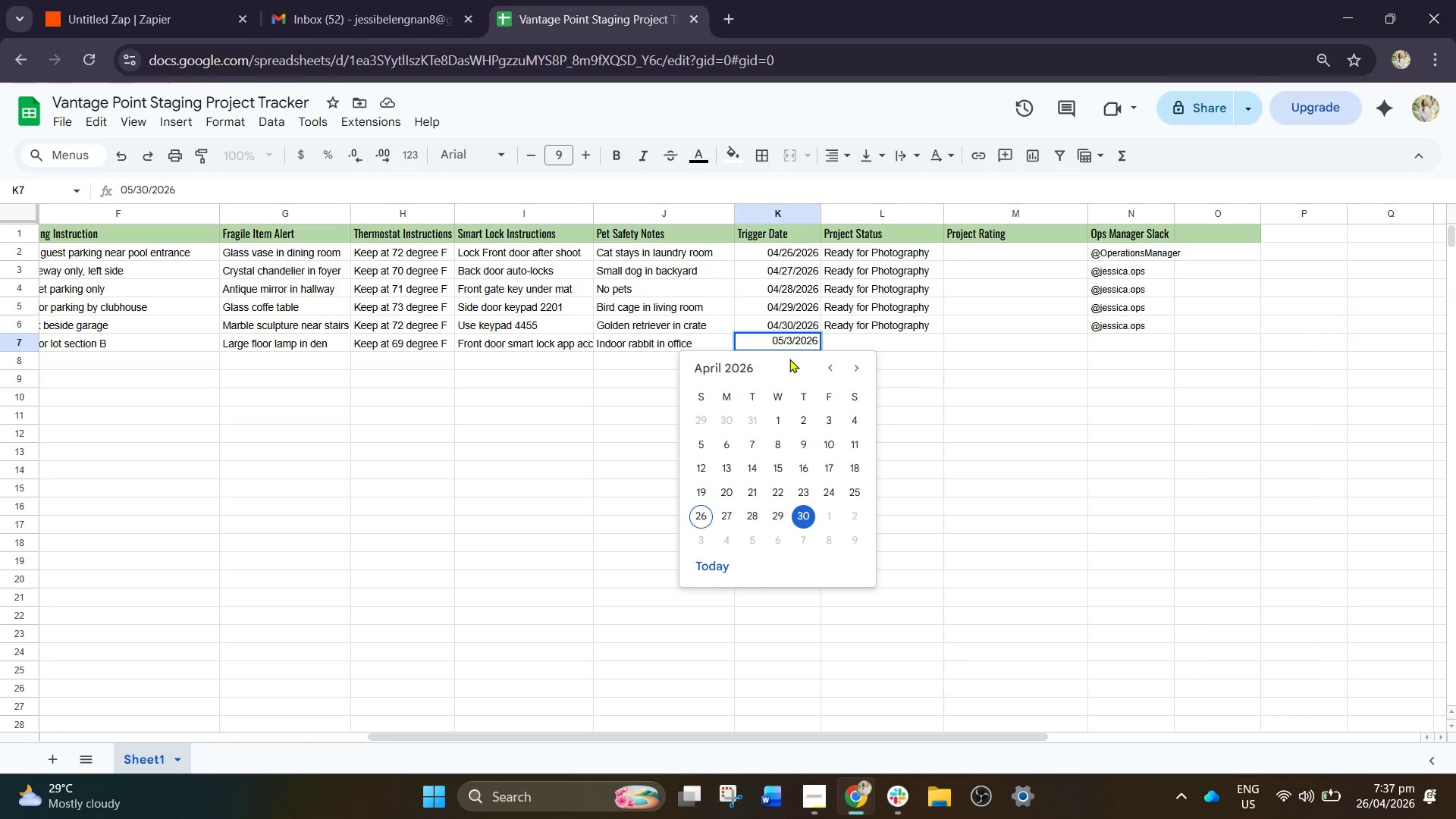 
key(Backspace)
 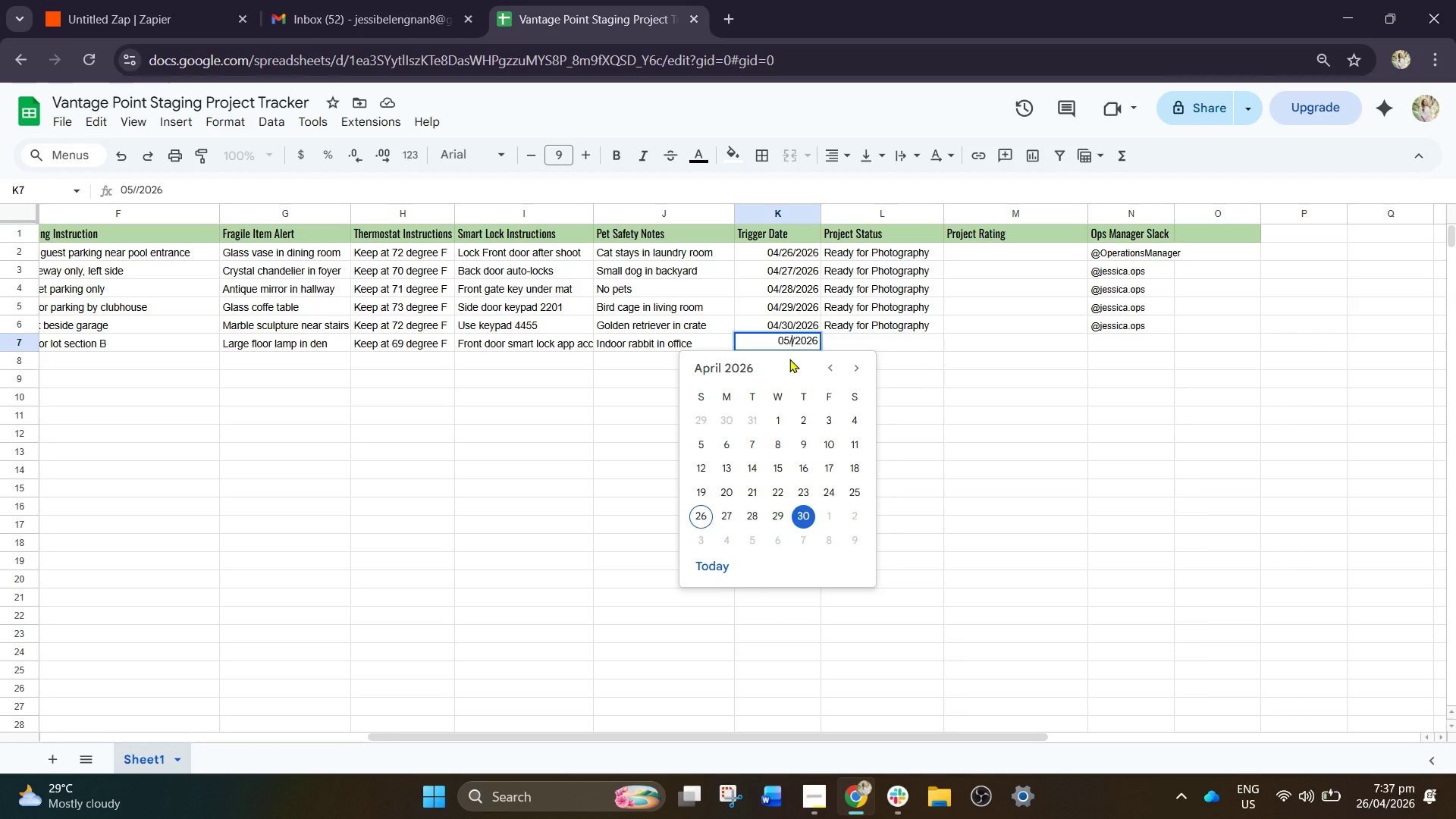 
type(01)
 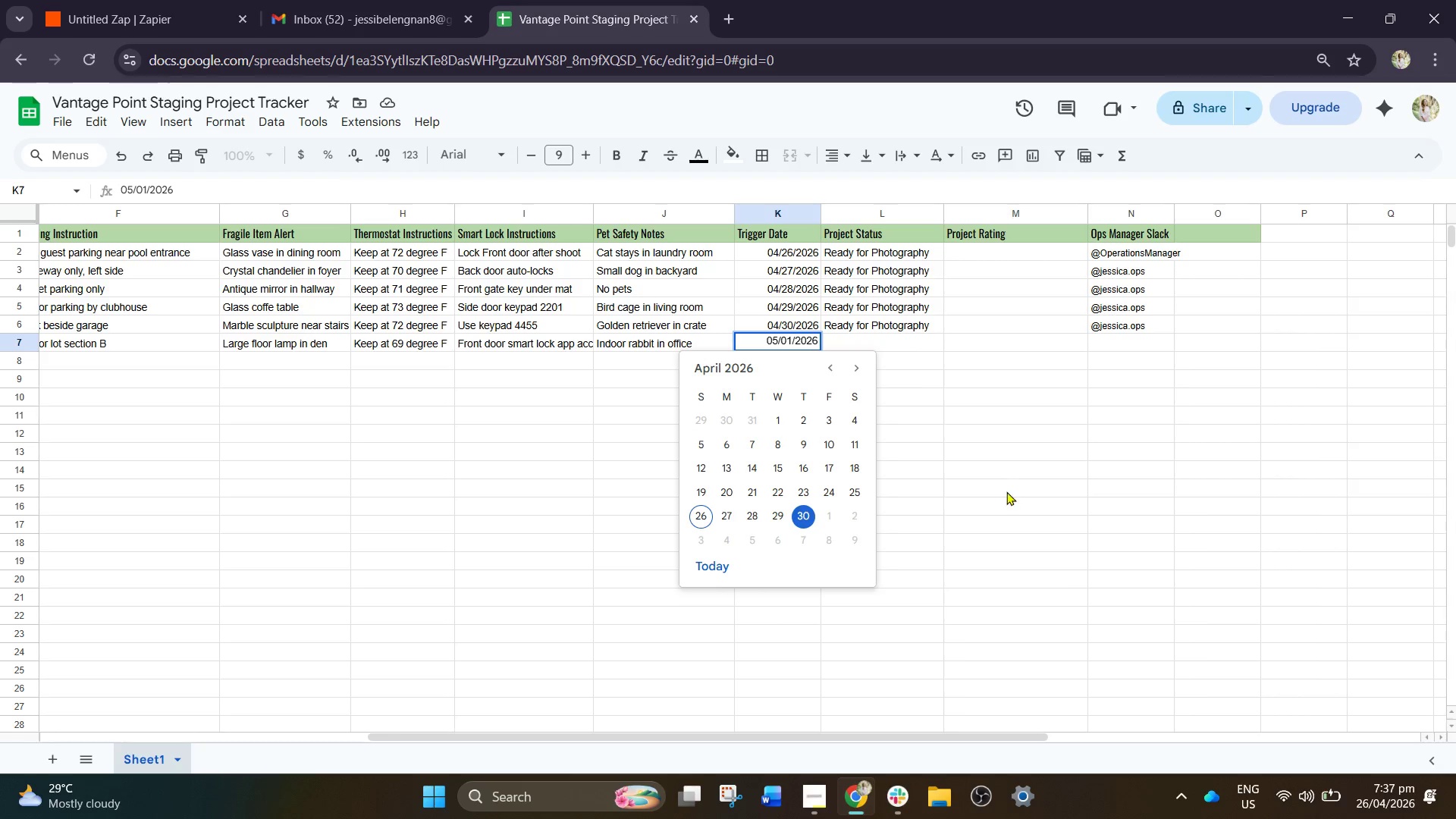 
double_click([861, 322])
 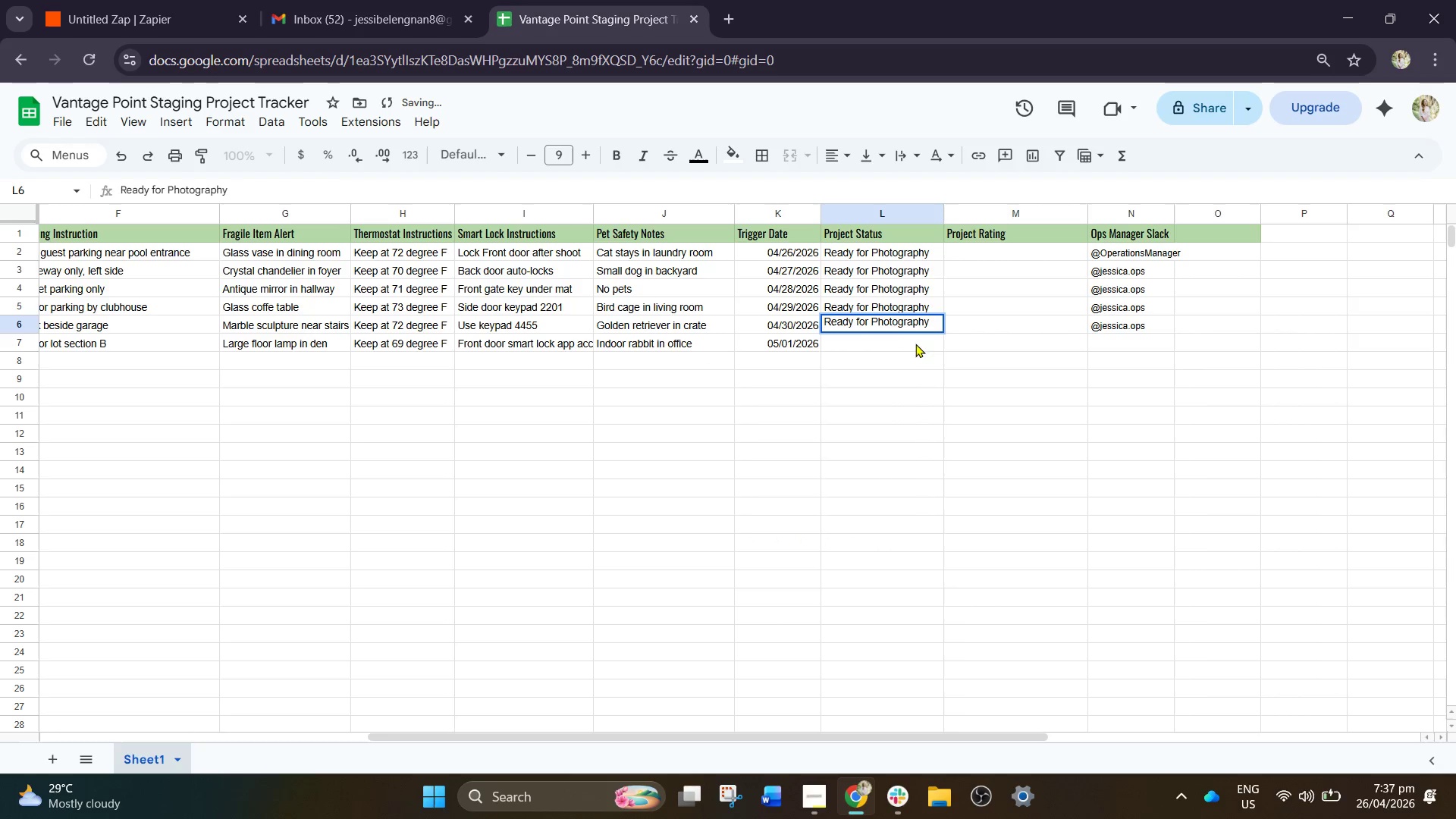 
key(Control+ControlLeft)
 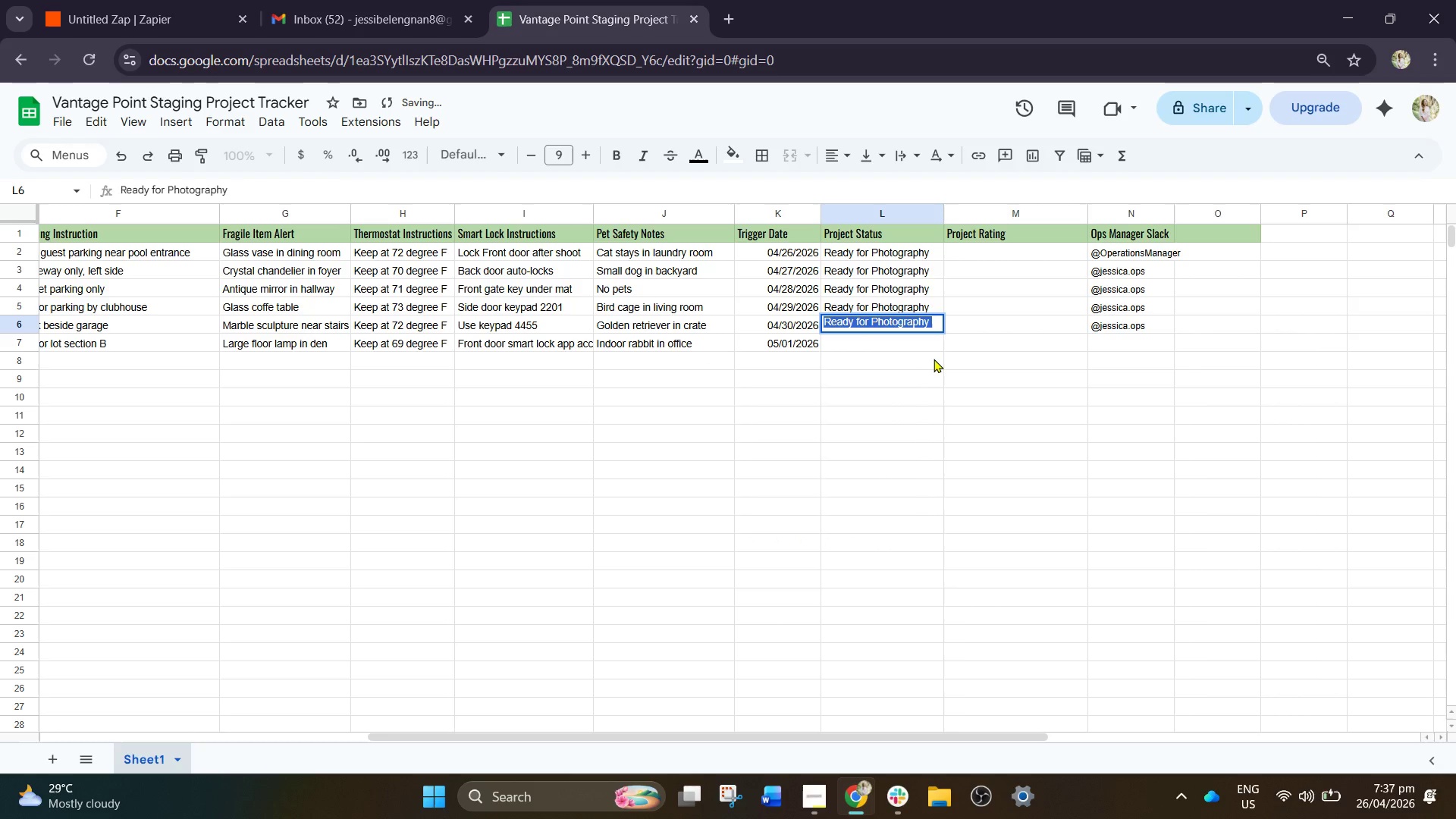 
key(Control+A)
 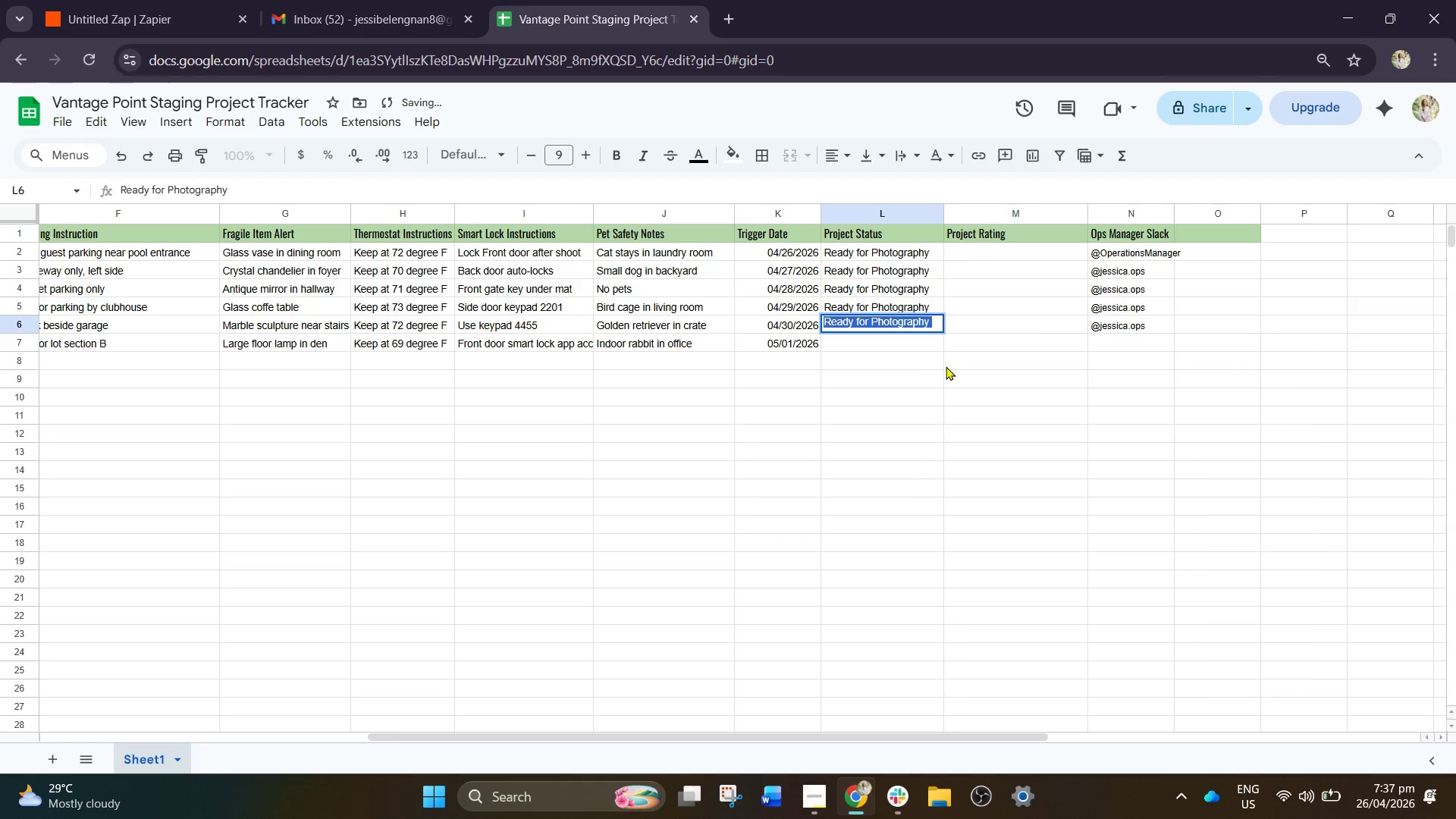 
key(Control+C)
 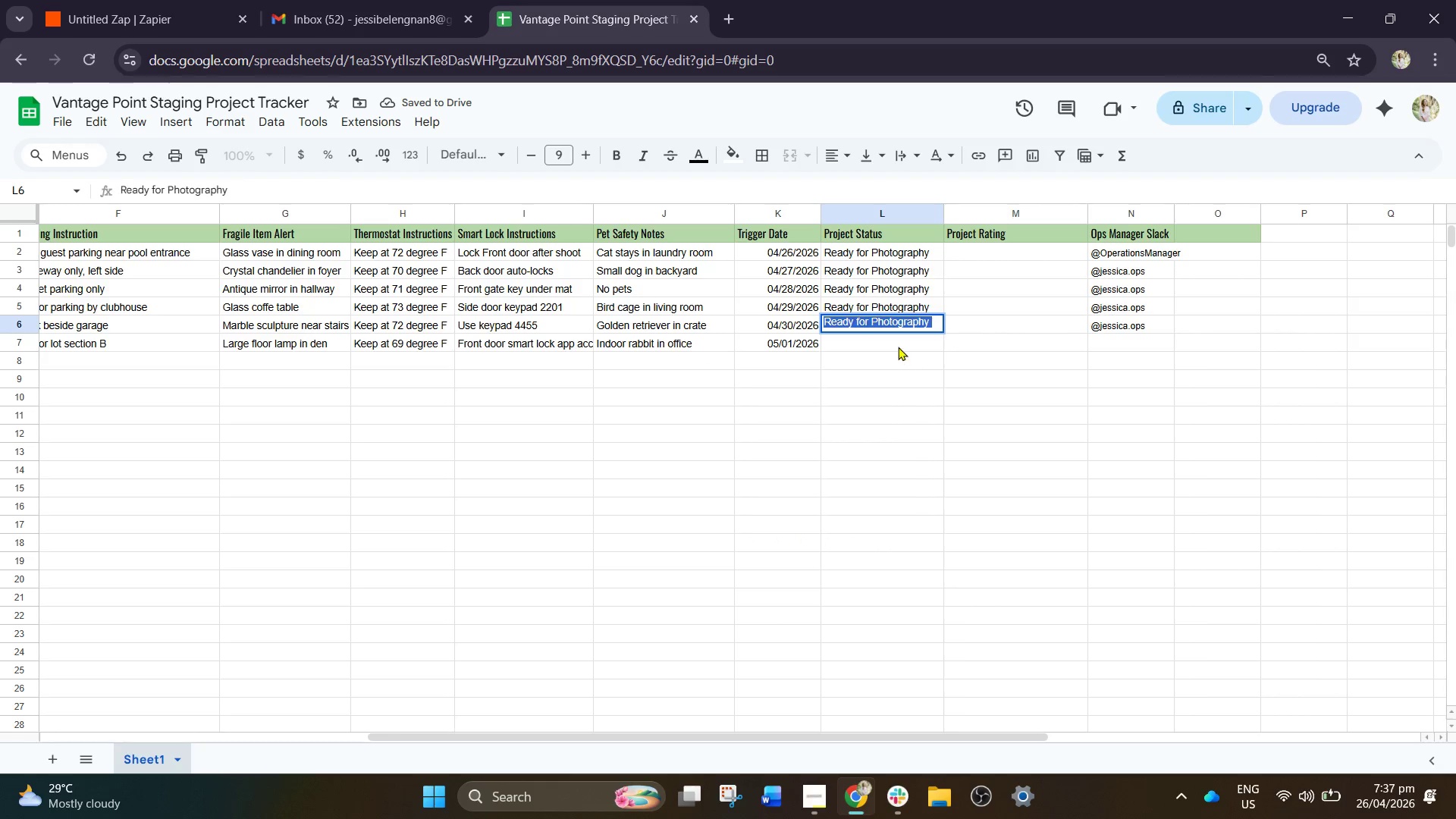 
left_click([898, 347])
 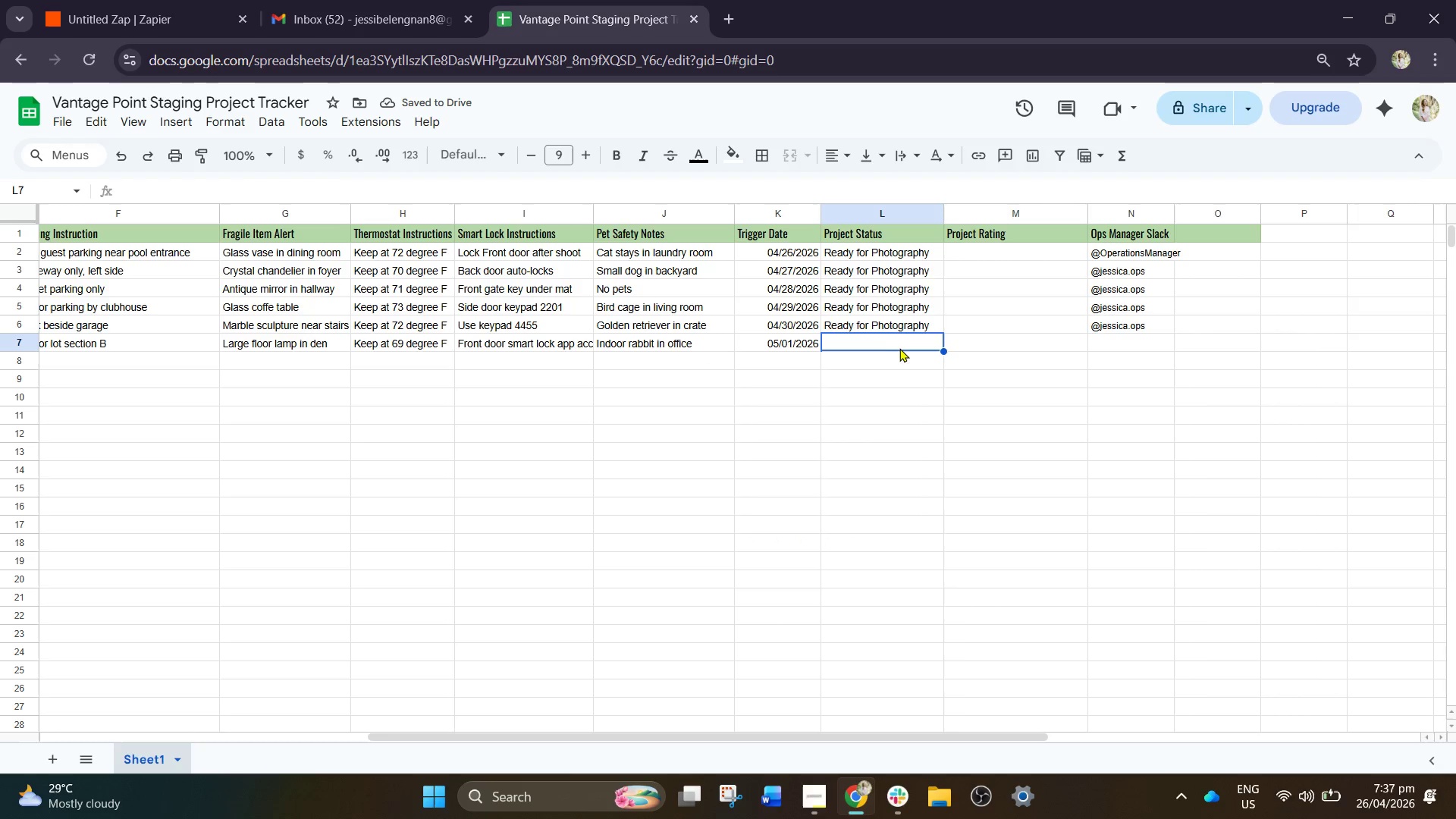 
key(Control+V)
 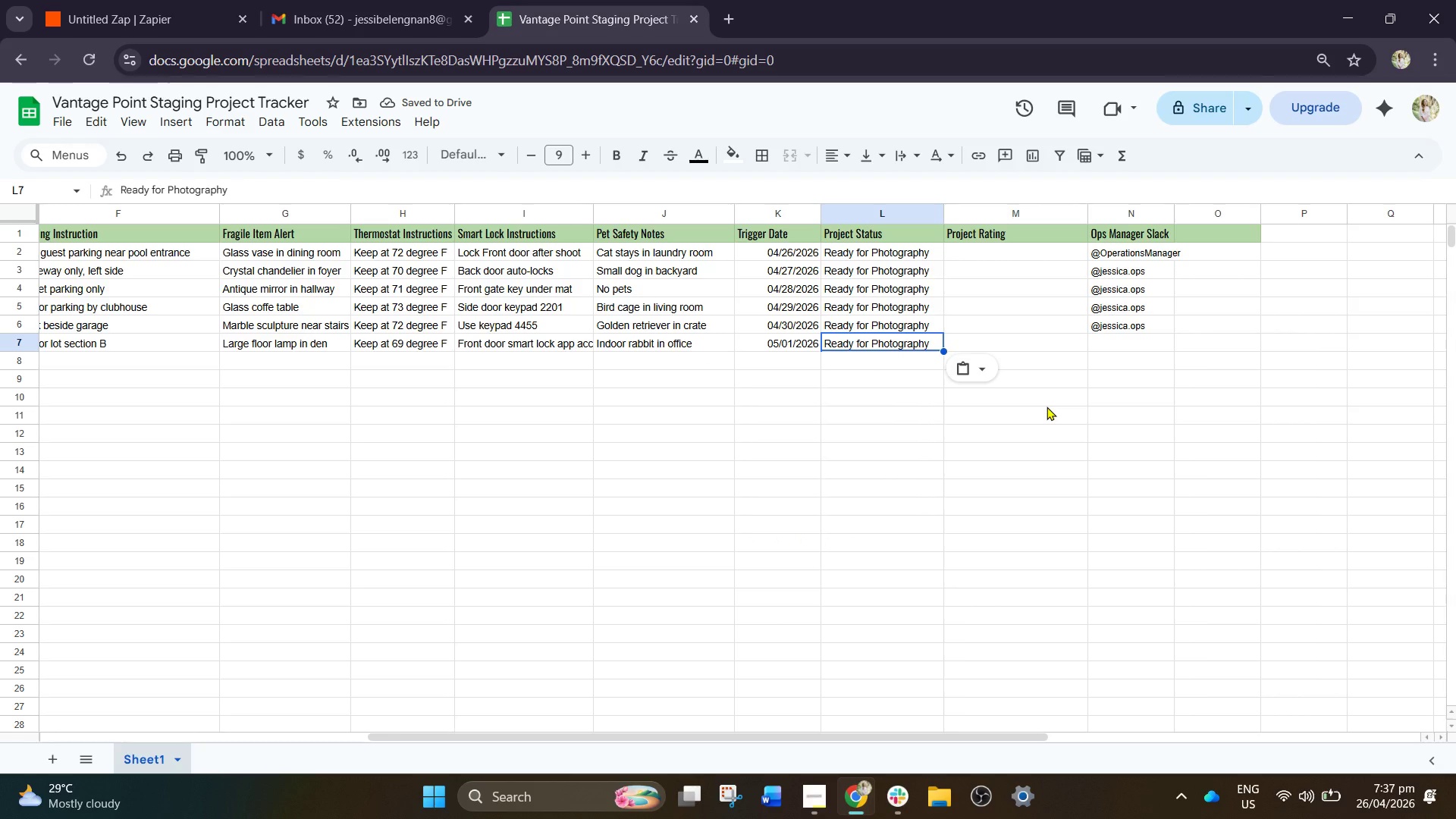 
left_click([1135, 341])
 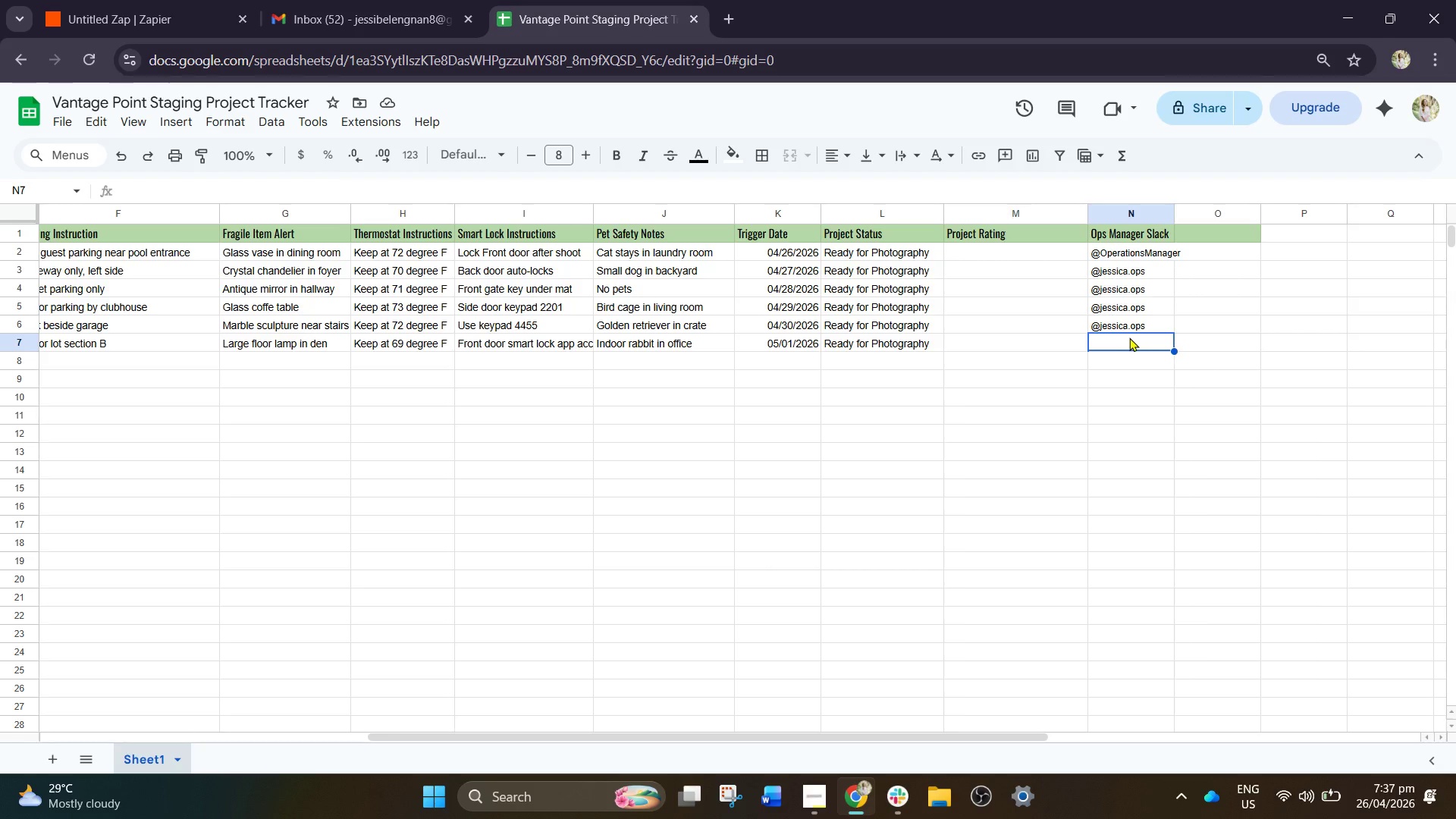 
left_click([1125, 330])
 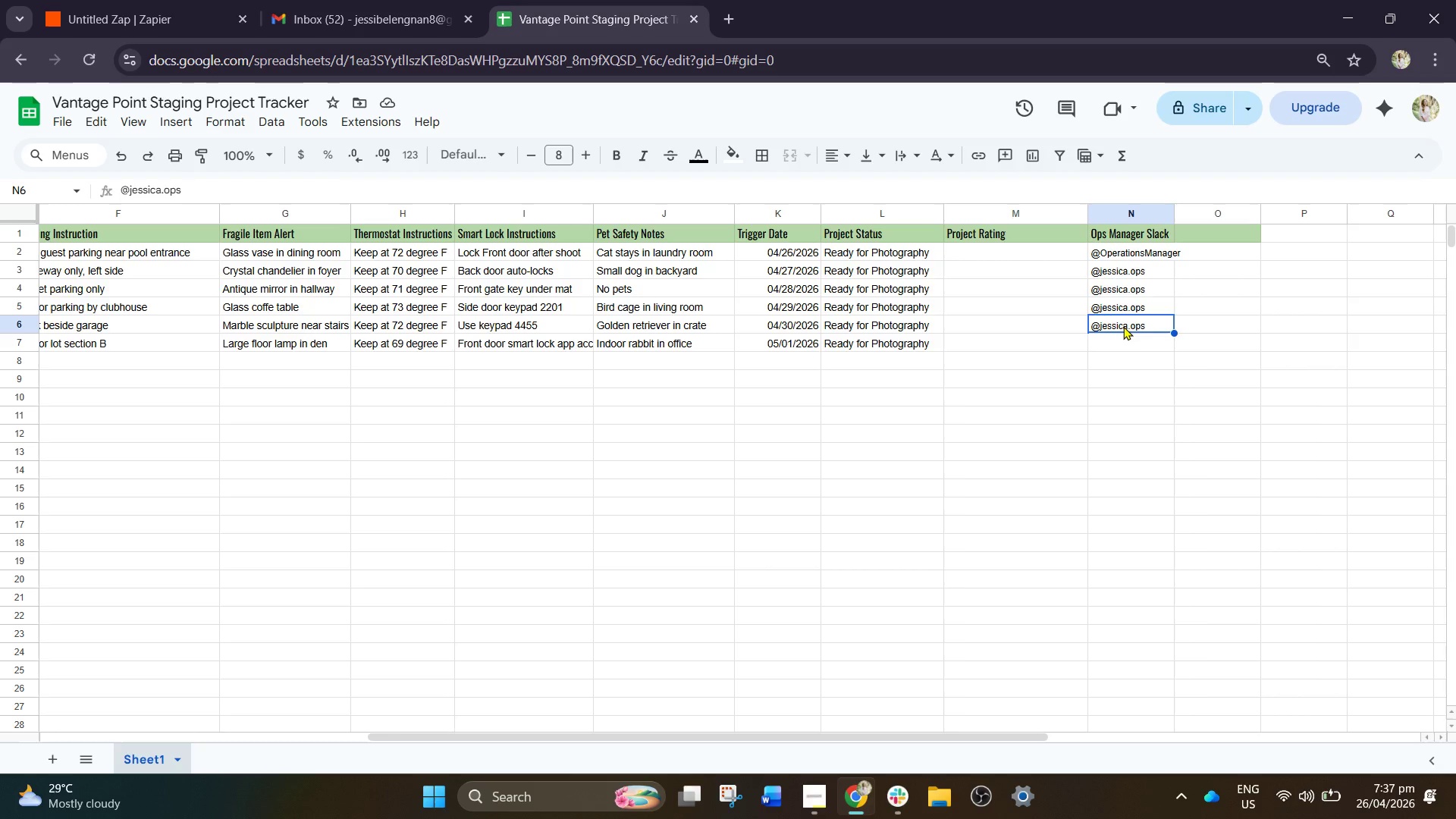 
double_click([1123, 326])
 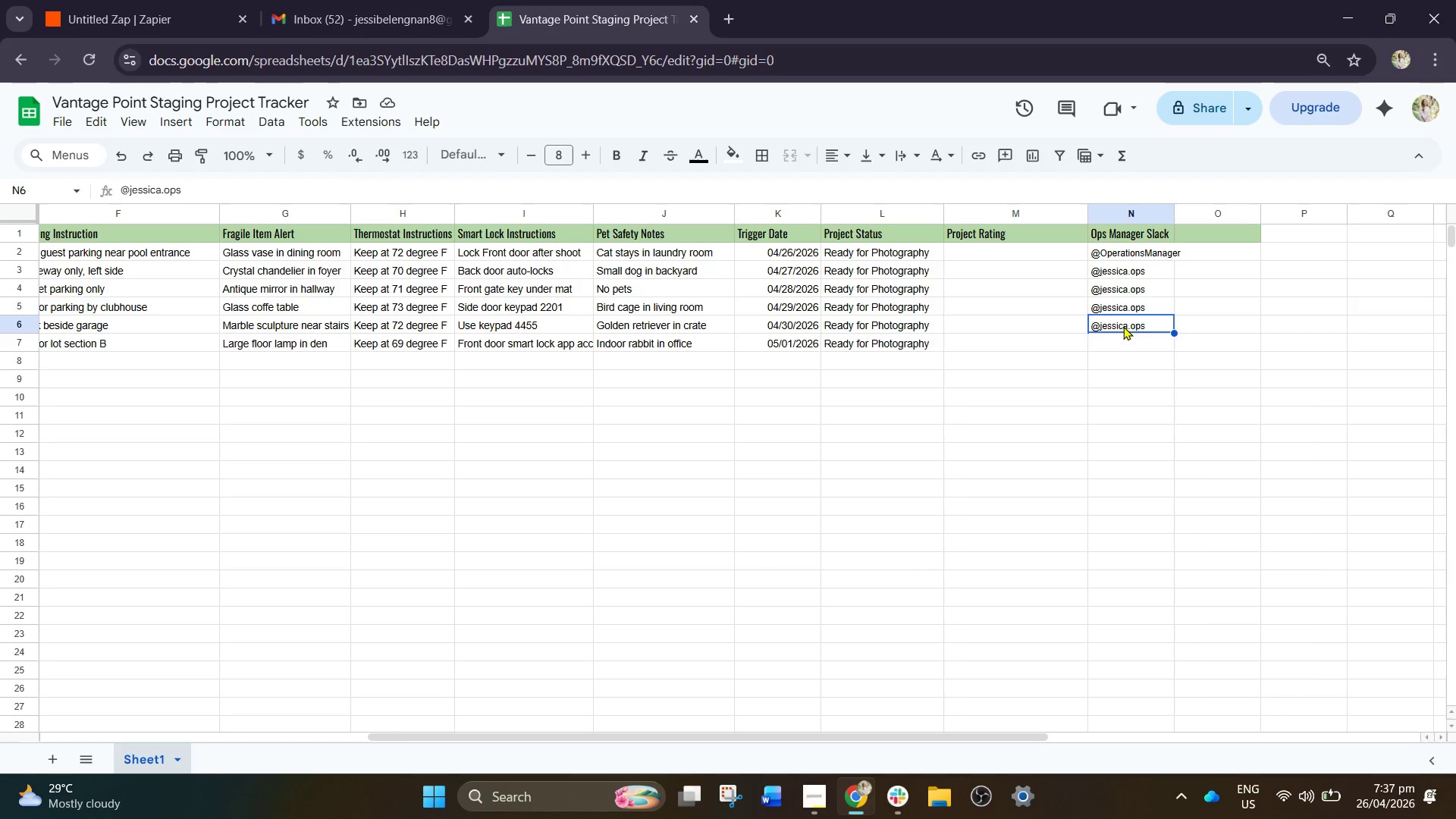 
triple_click([1123, 326])
 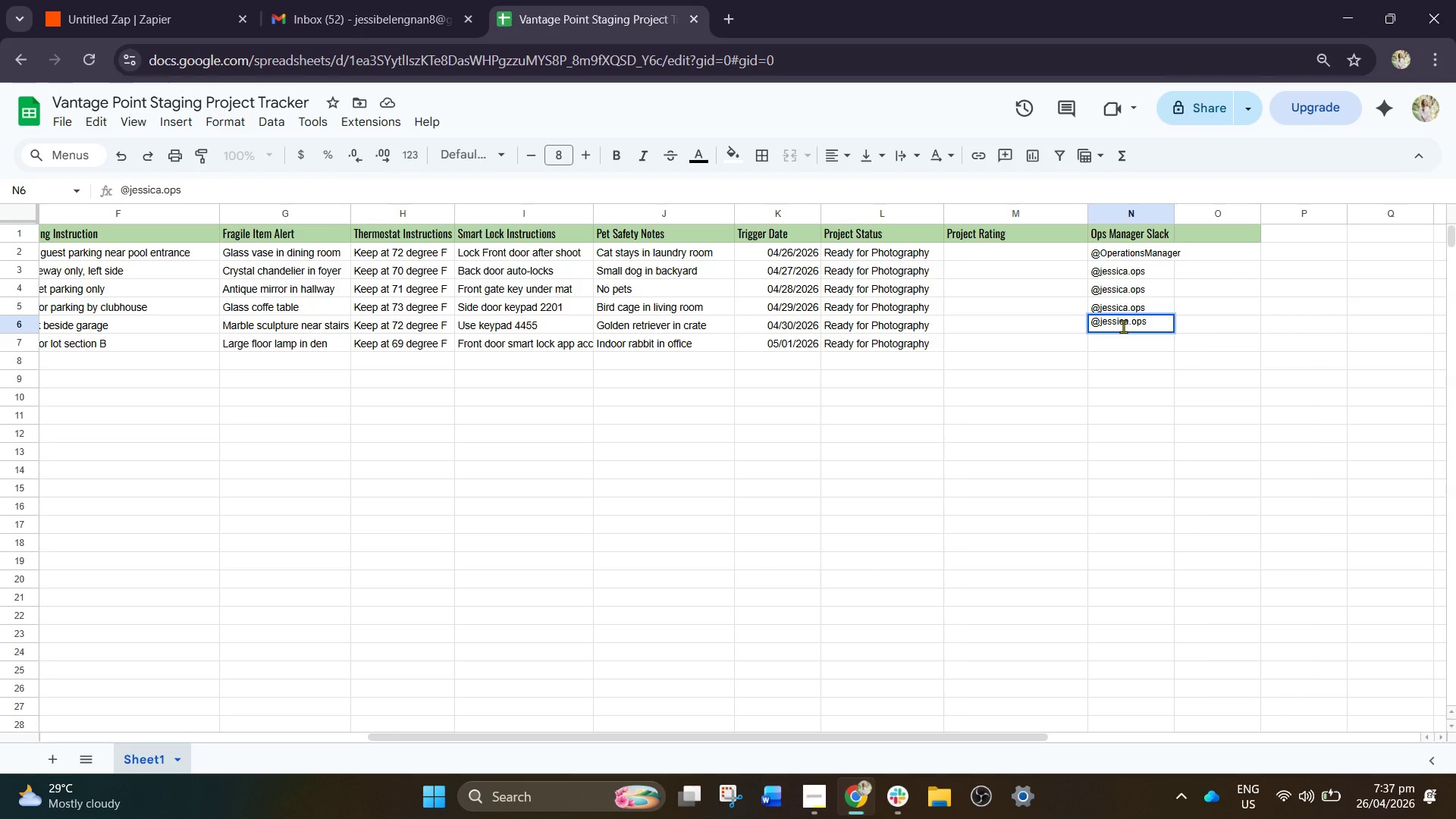 
key(Control+A)
 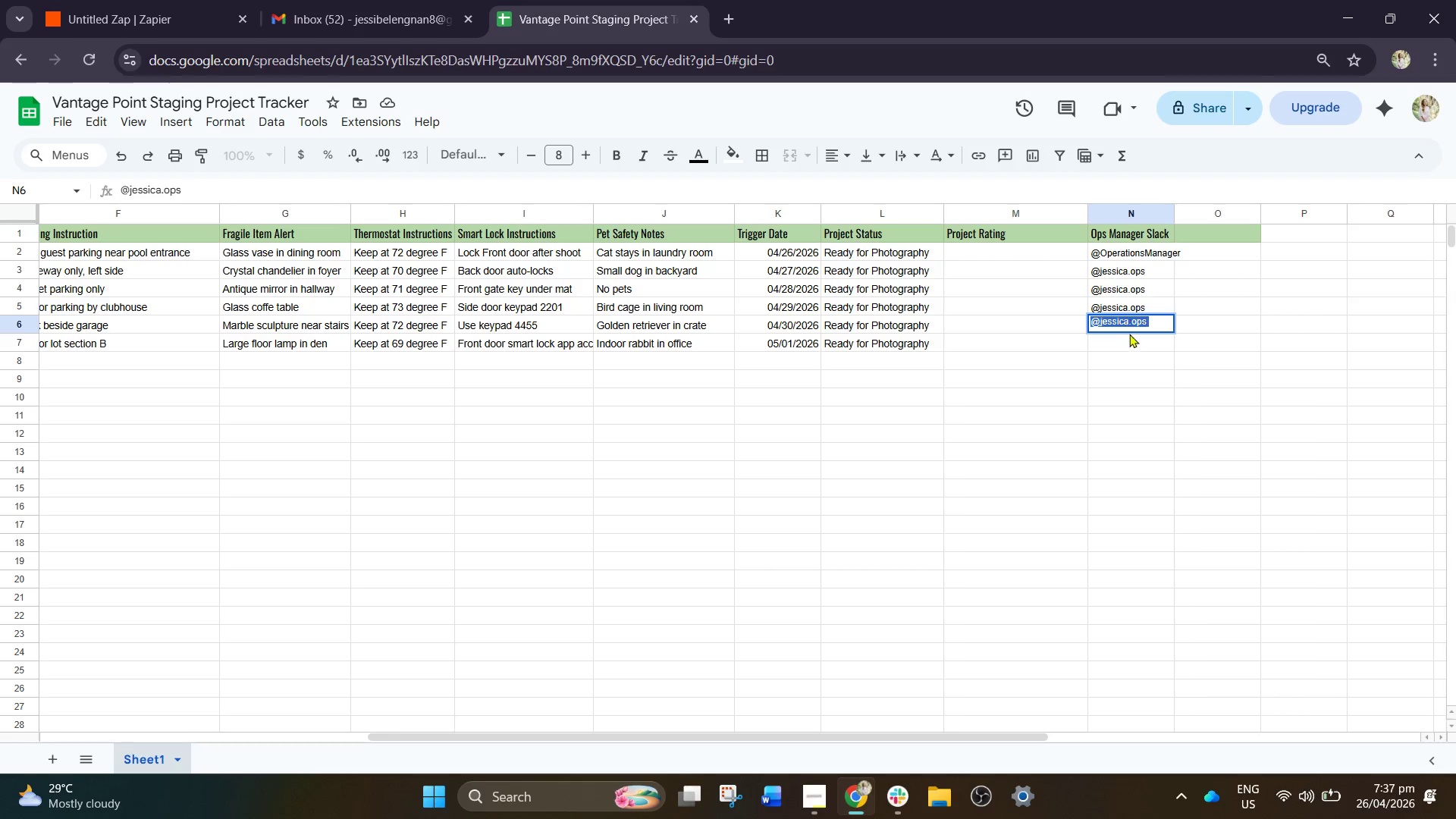 
key(Control+C)
 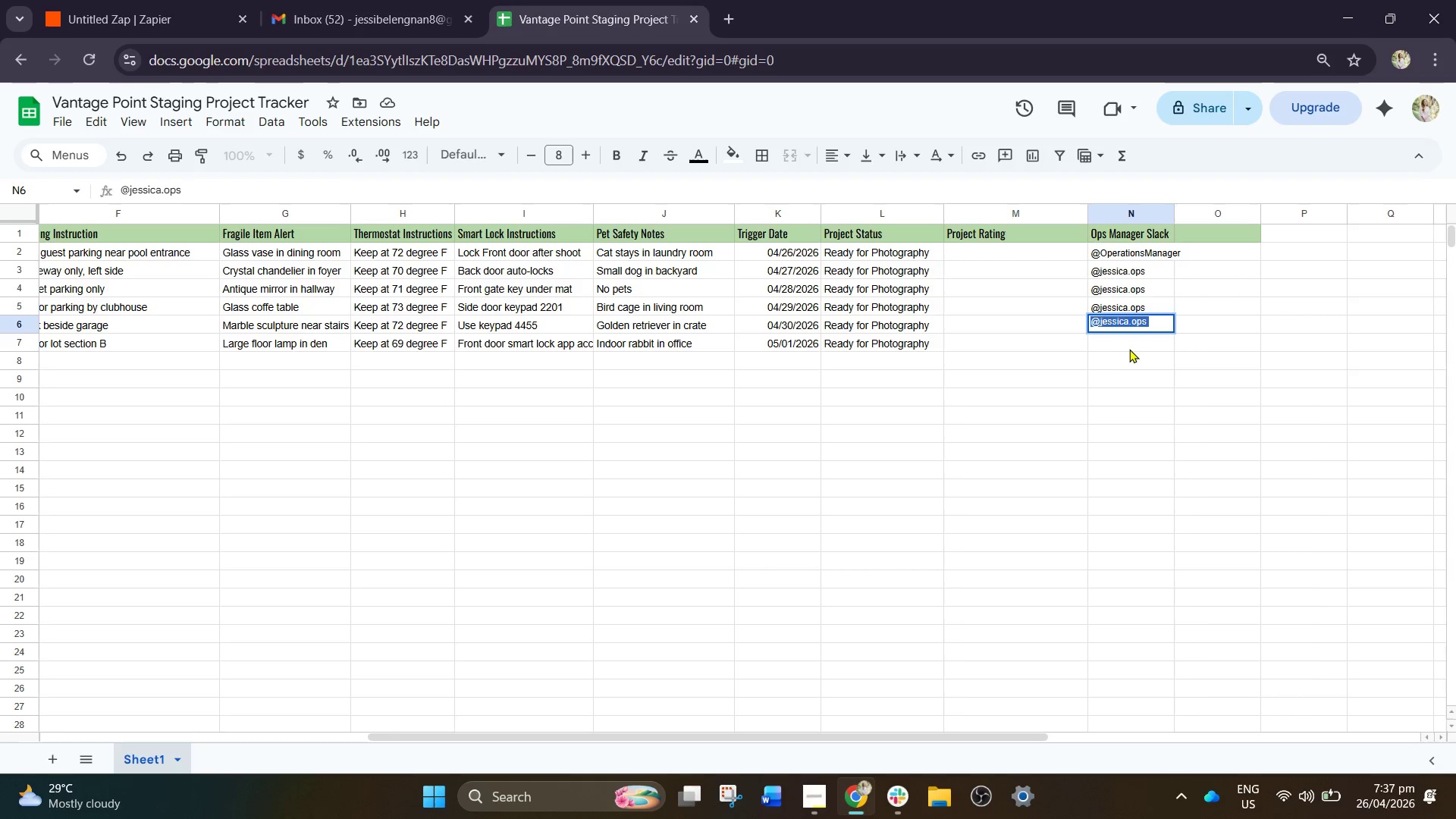 
left_click([1125, 344])
 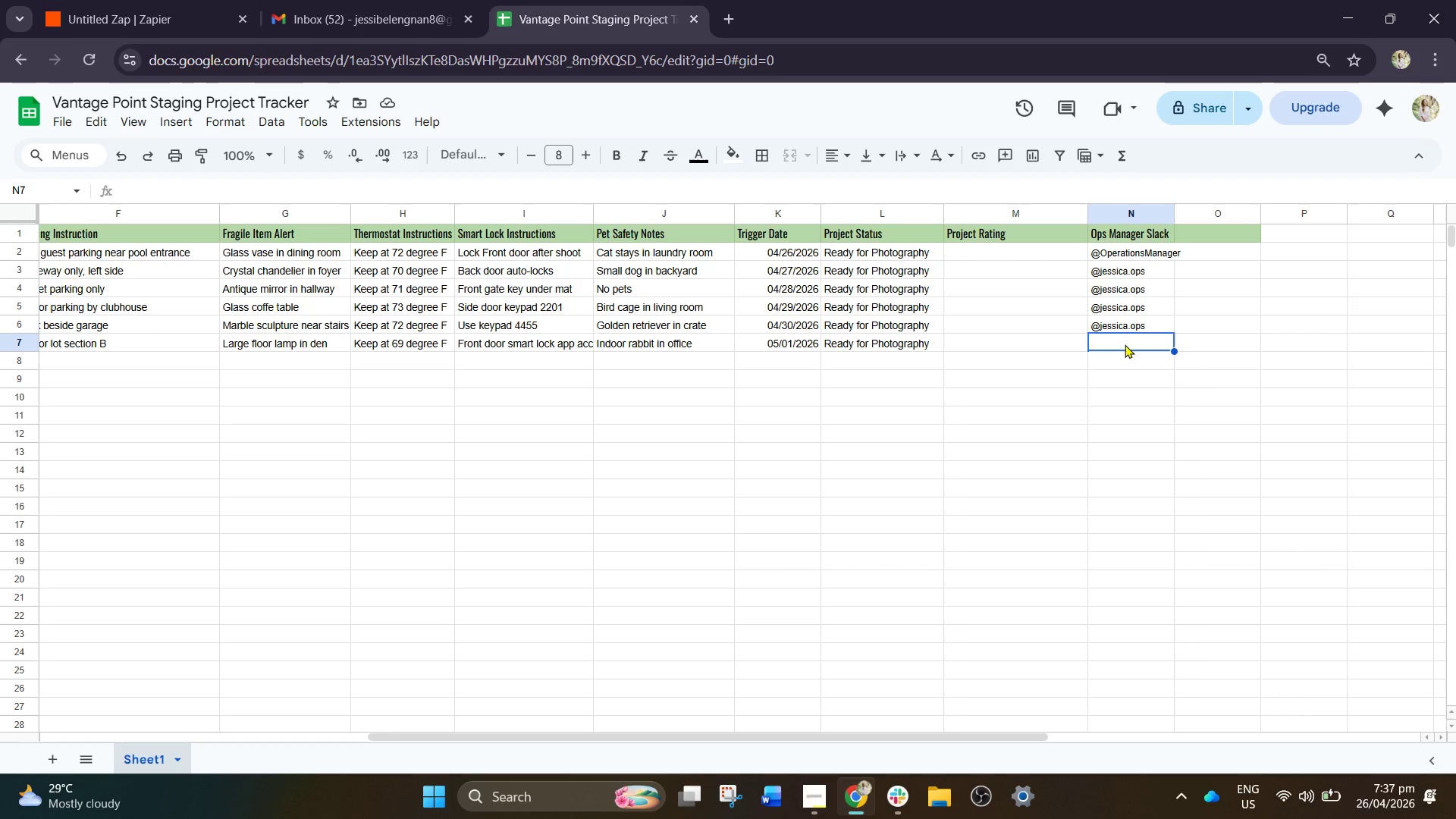 
key(Control+V)
 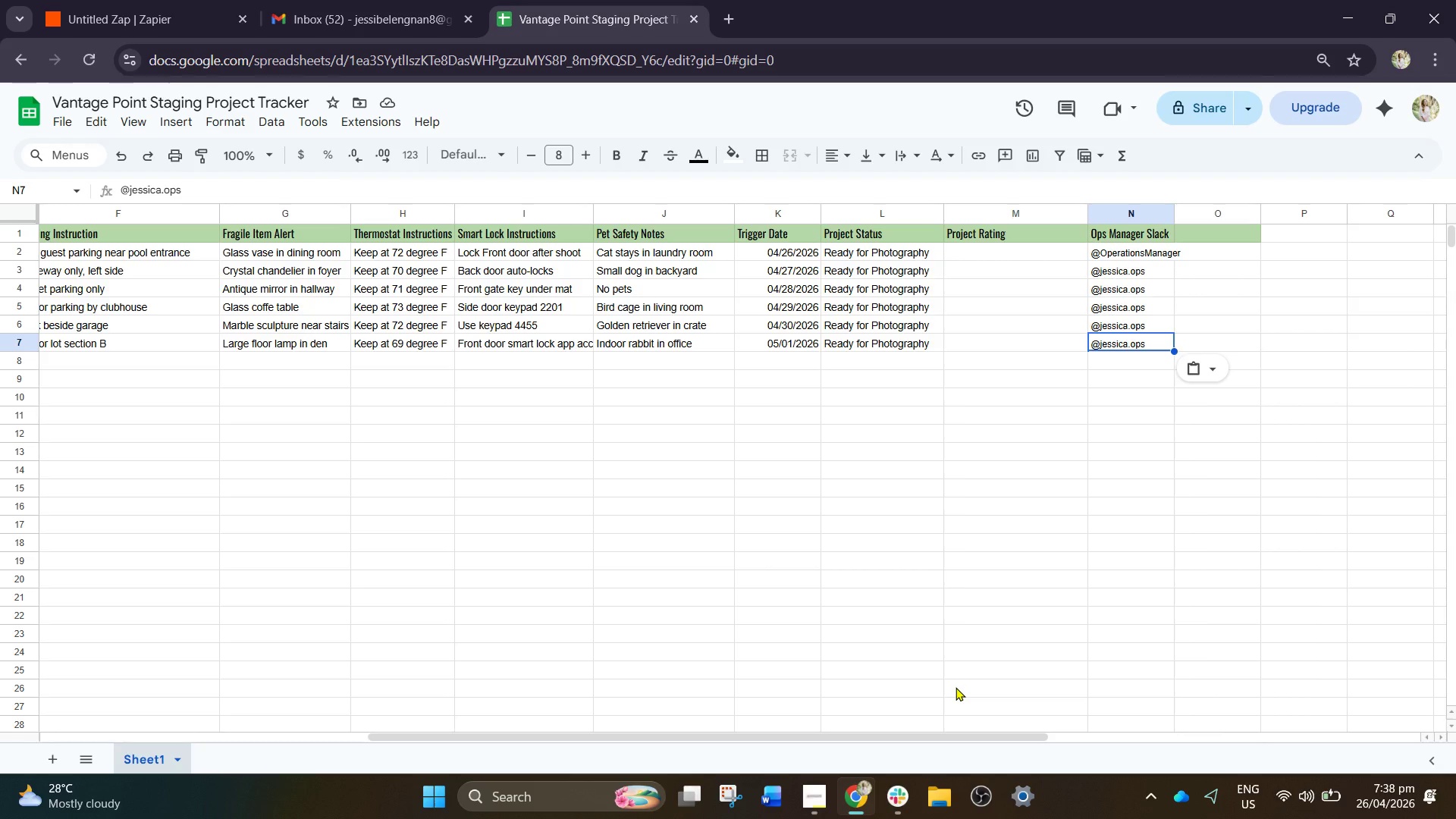 
wait(14.14)
 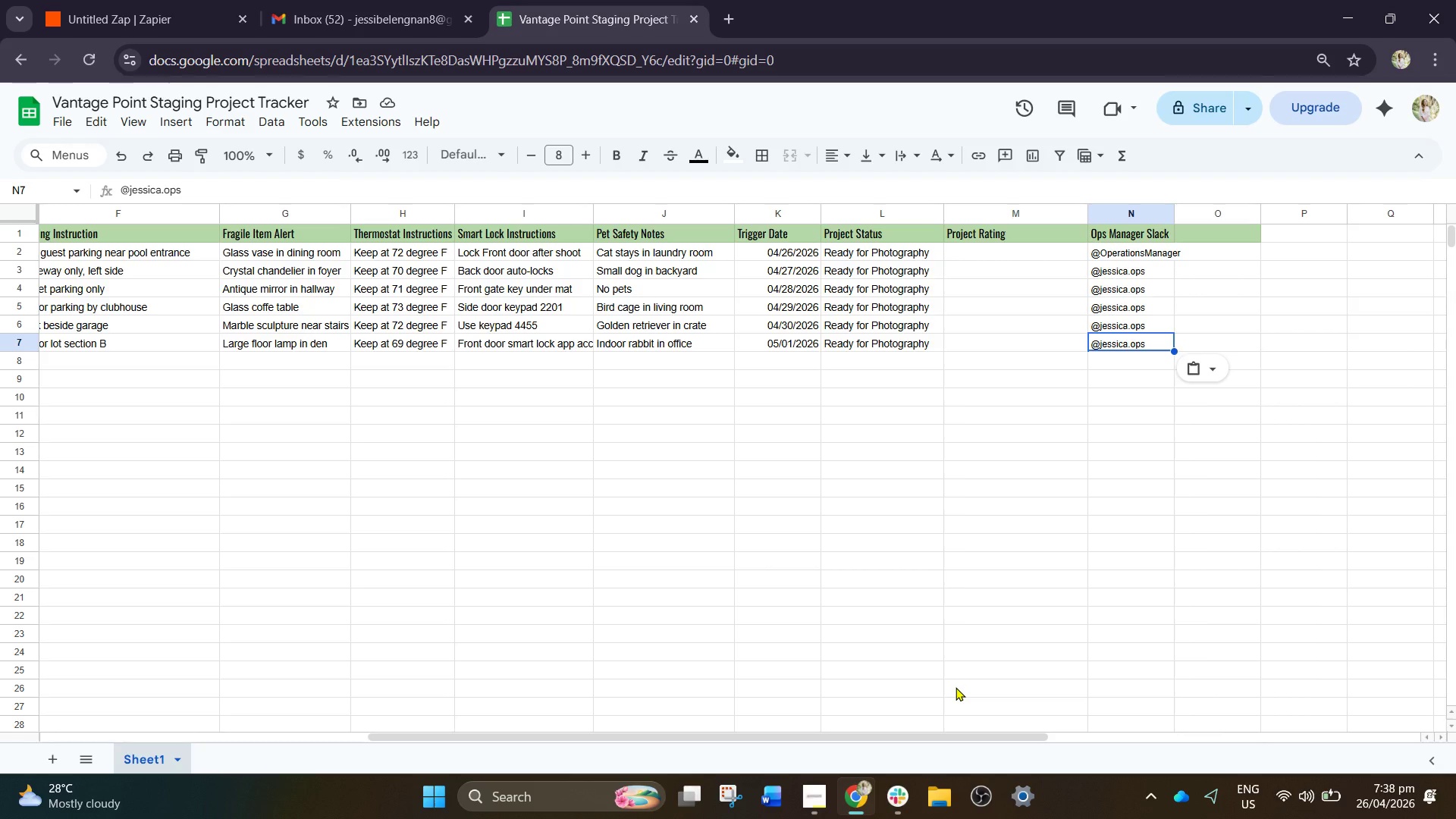 
left_click_drag(start_coordinate=[812, 736], to_coordinate=[824, 740])
 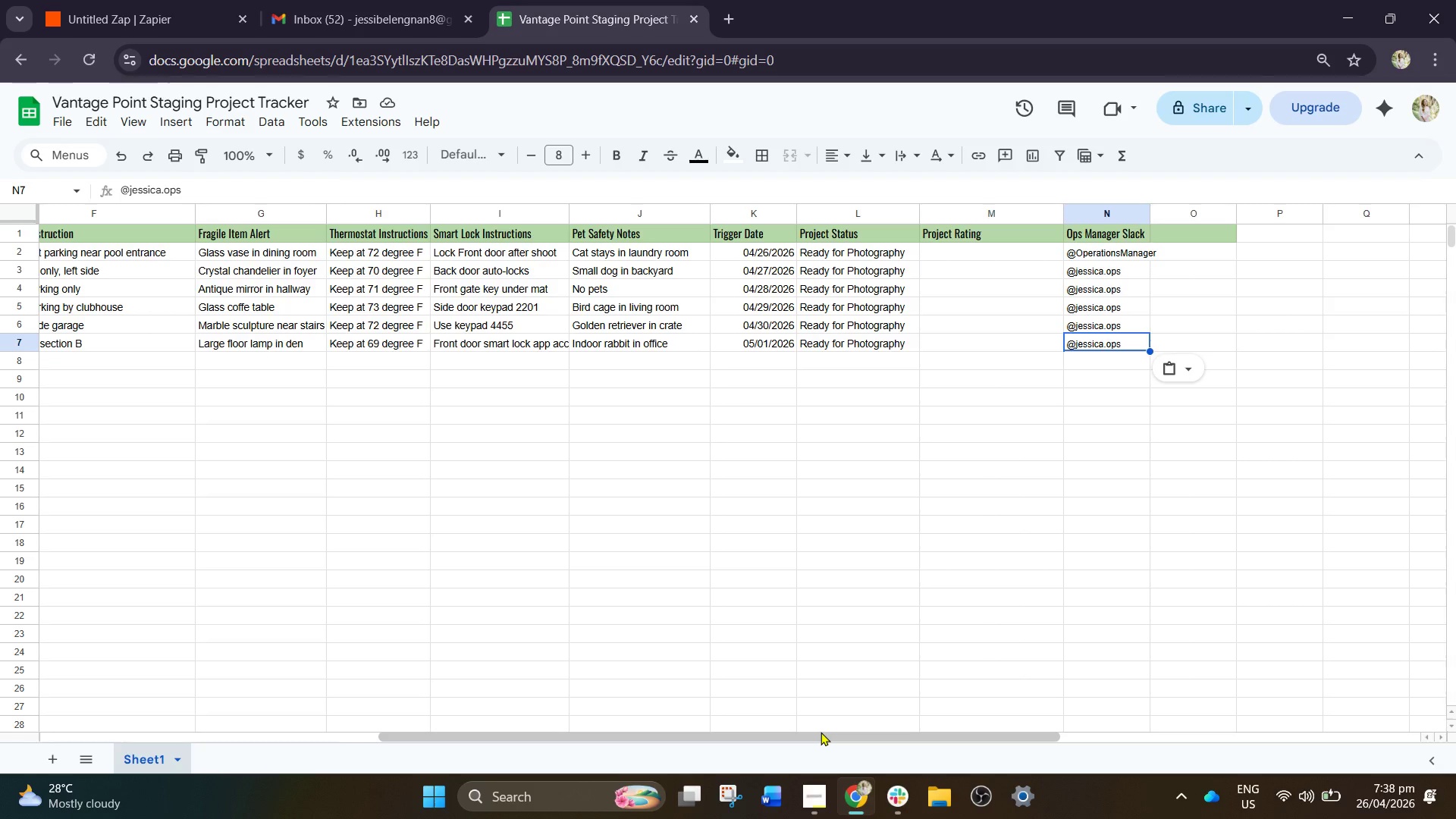 
wait(11.53)
 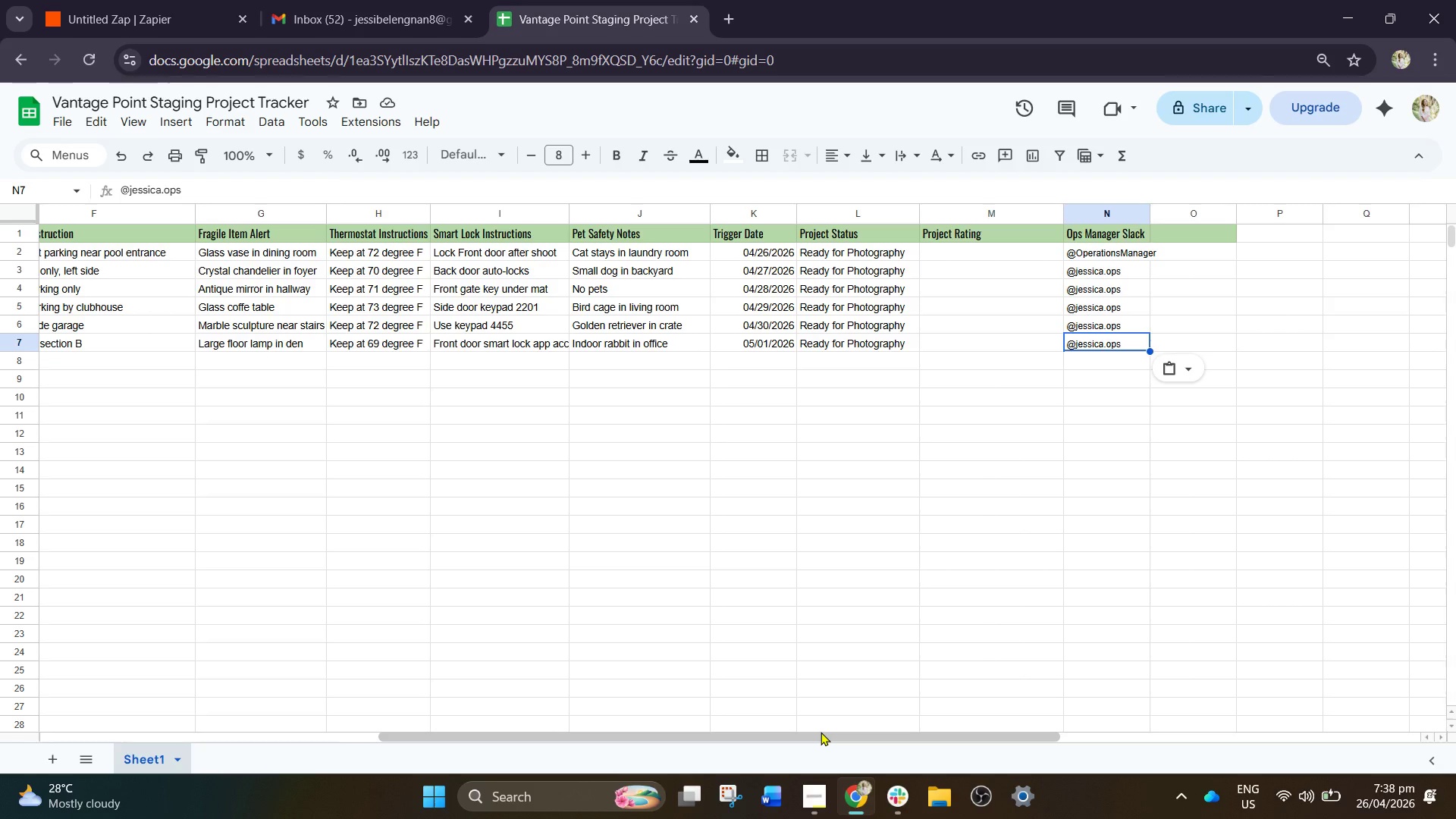 
left_click_drag(start_coordinate=[824, 736], to_coordinate=[799, 748])
 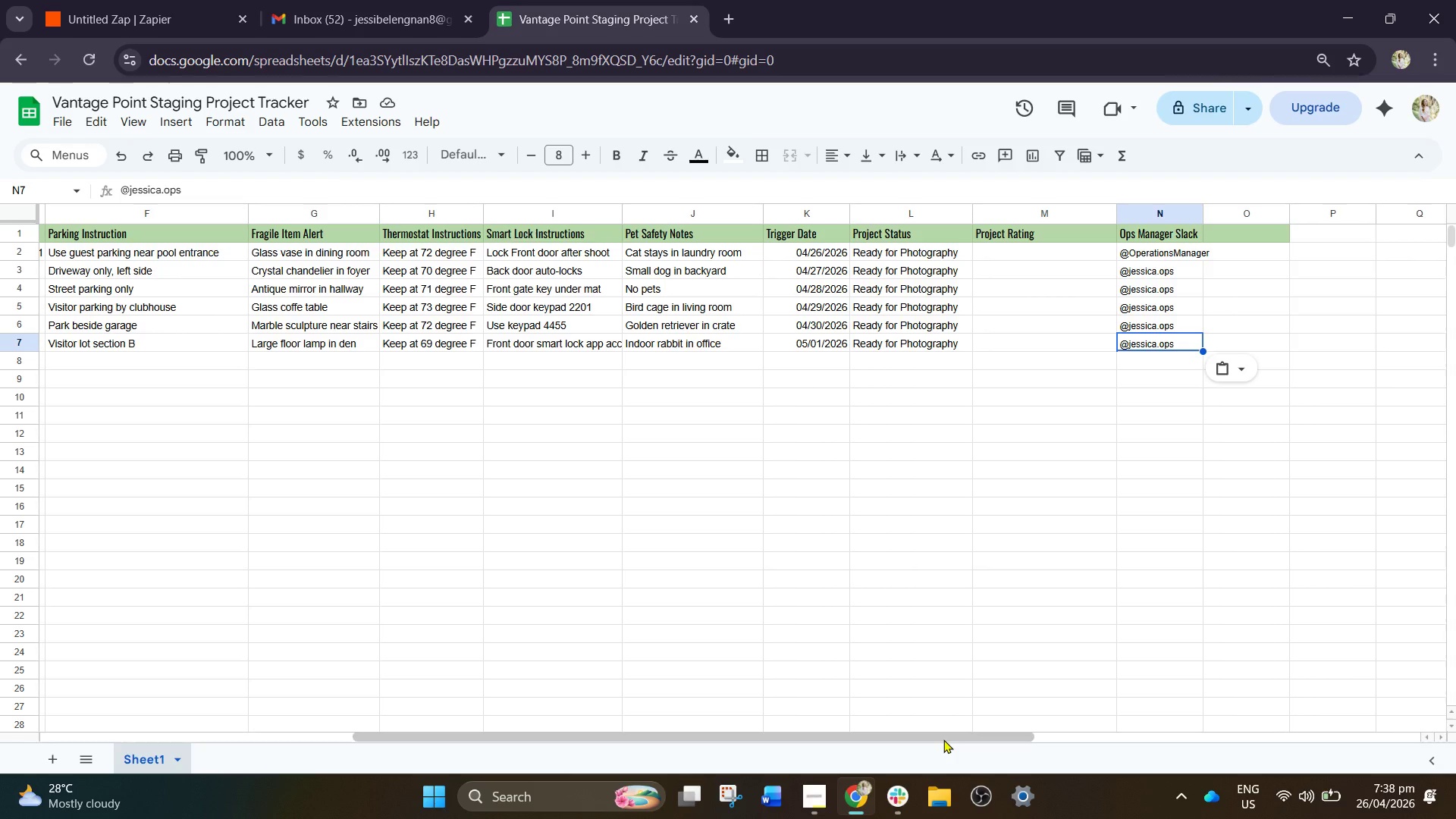 
left_click_drag(start_coordinate=[943, 739], to_coordinate=[908, 739])
 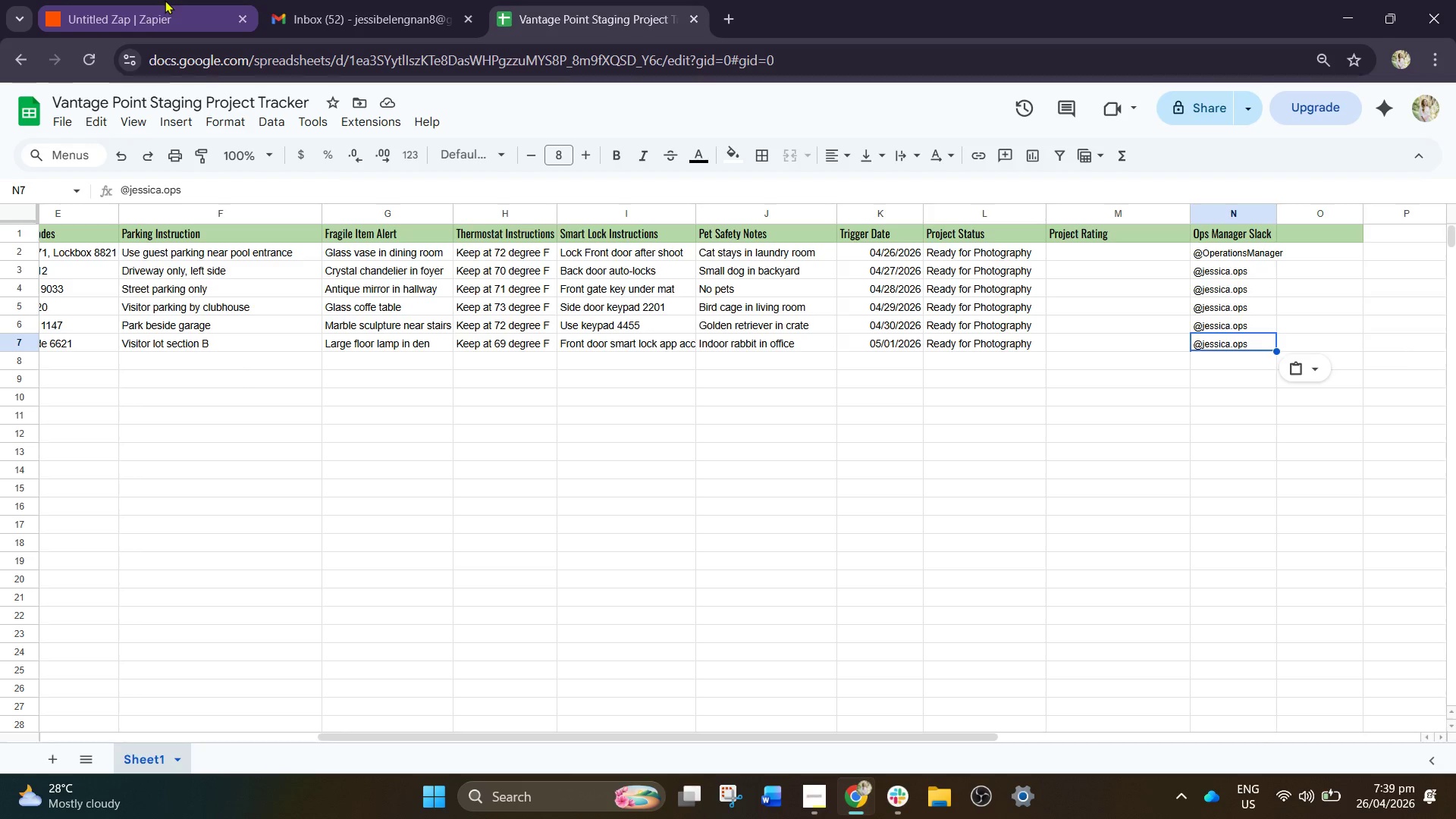 
wait(5.7)
 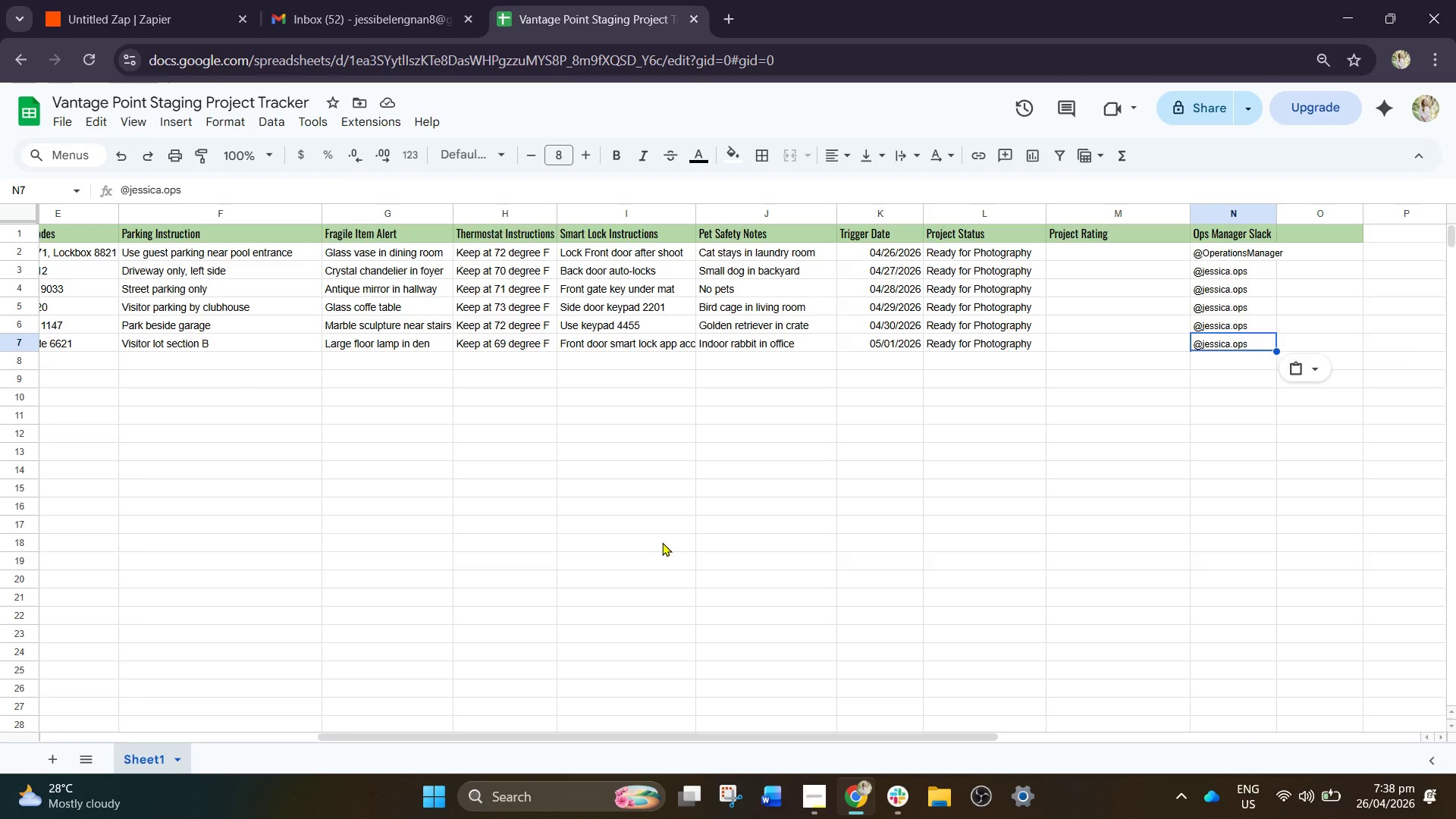 
left_click([164, 0])
 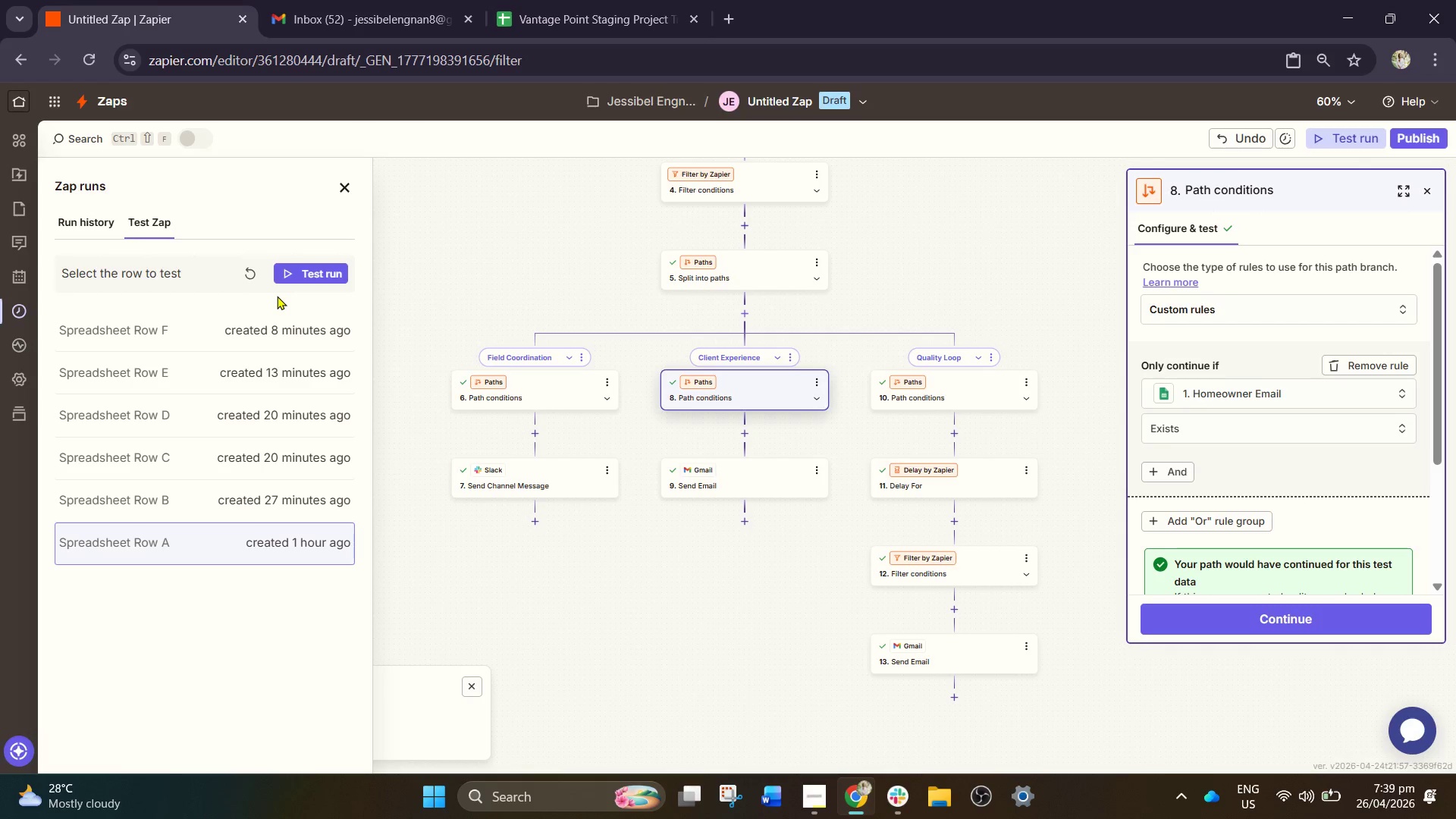 
left_click([248, 275])
 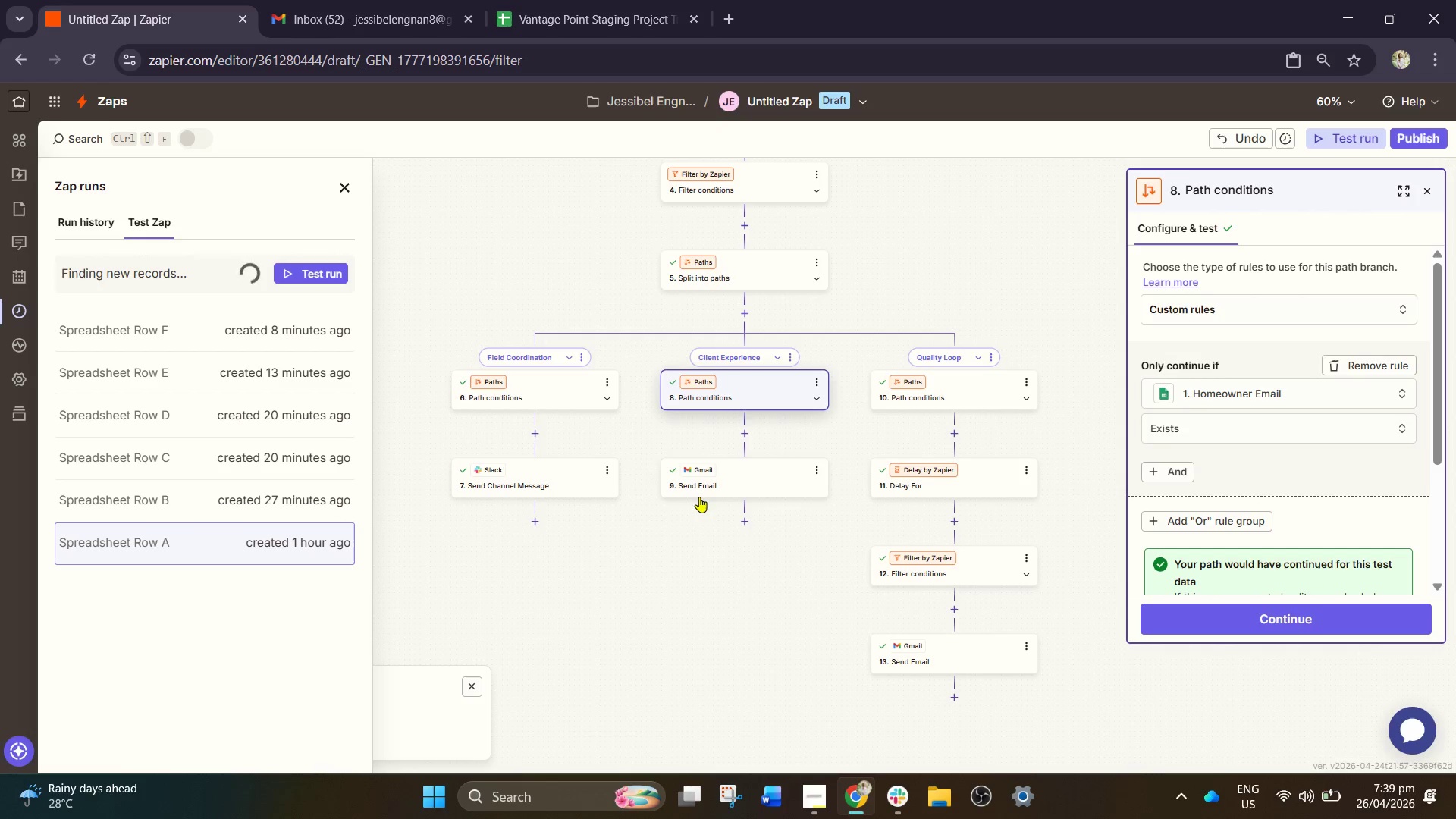 
wait(7.51)
 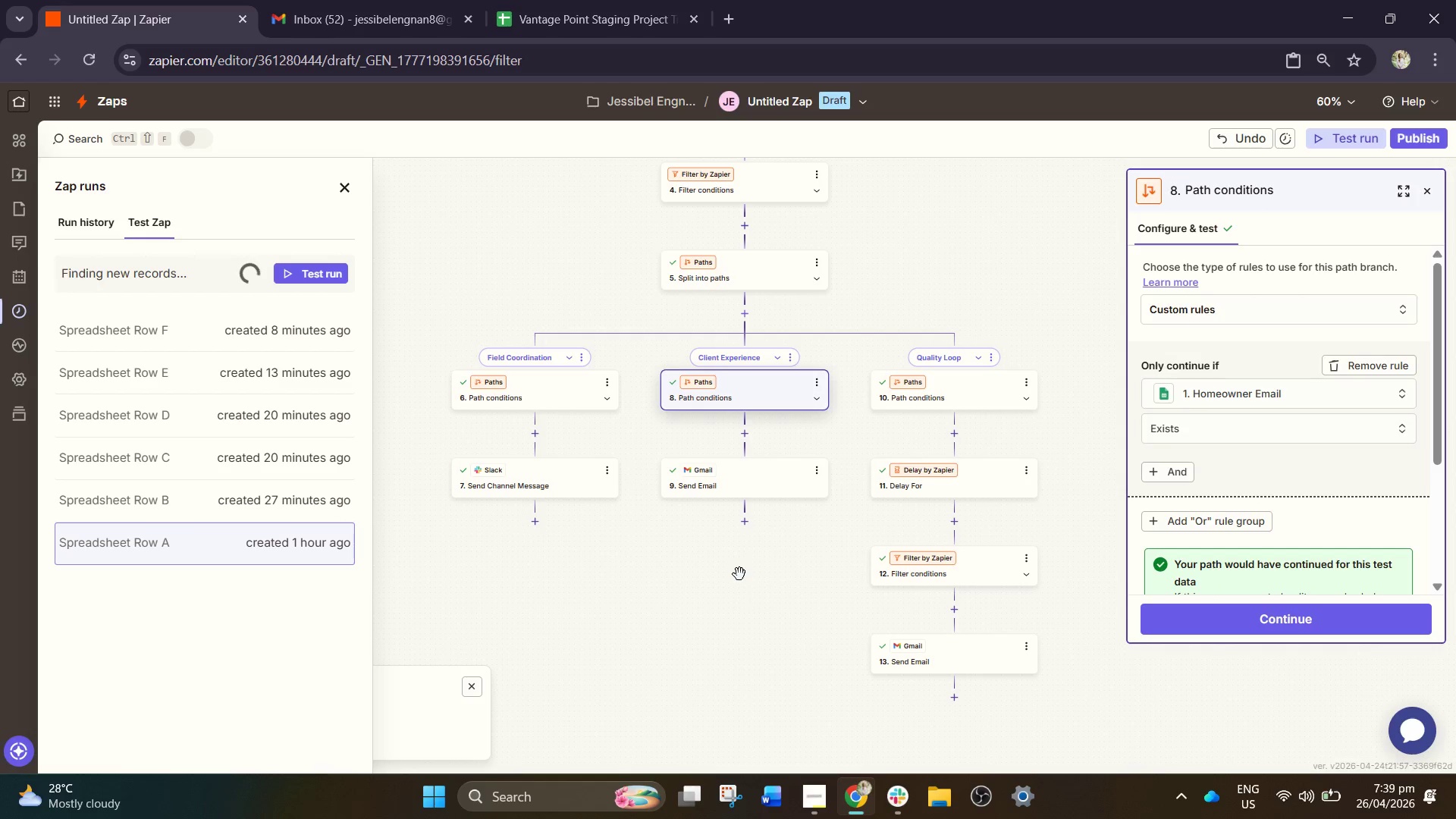 
left_click([560, 0])
 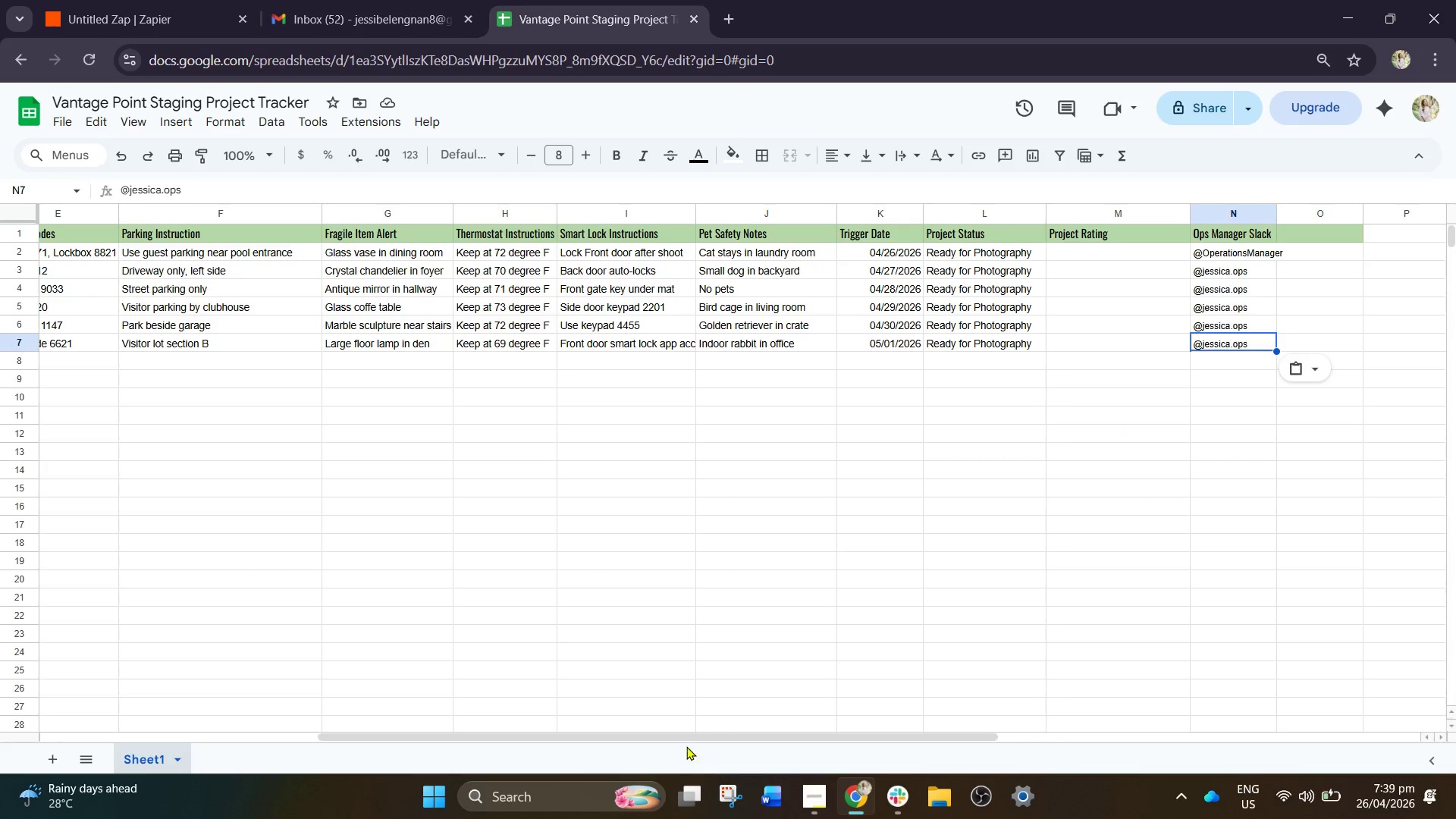 
left_click_drag(start_coordinate=[683, 736], to_coordinate=[215, 711])
 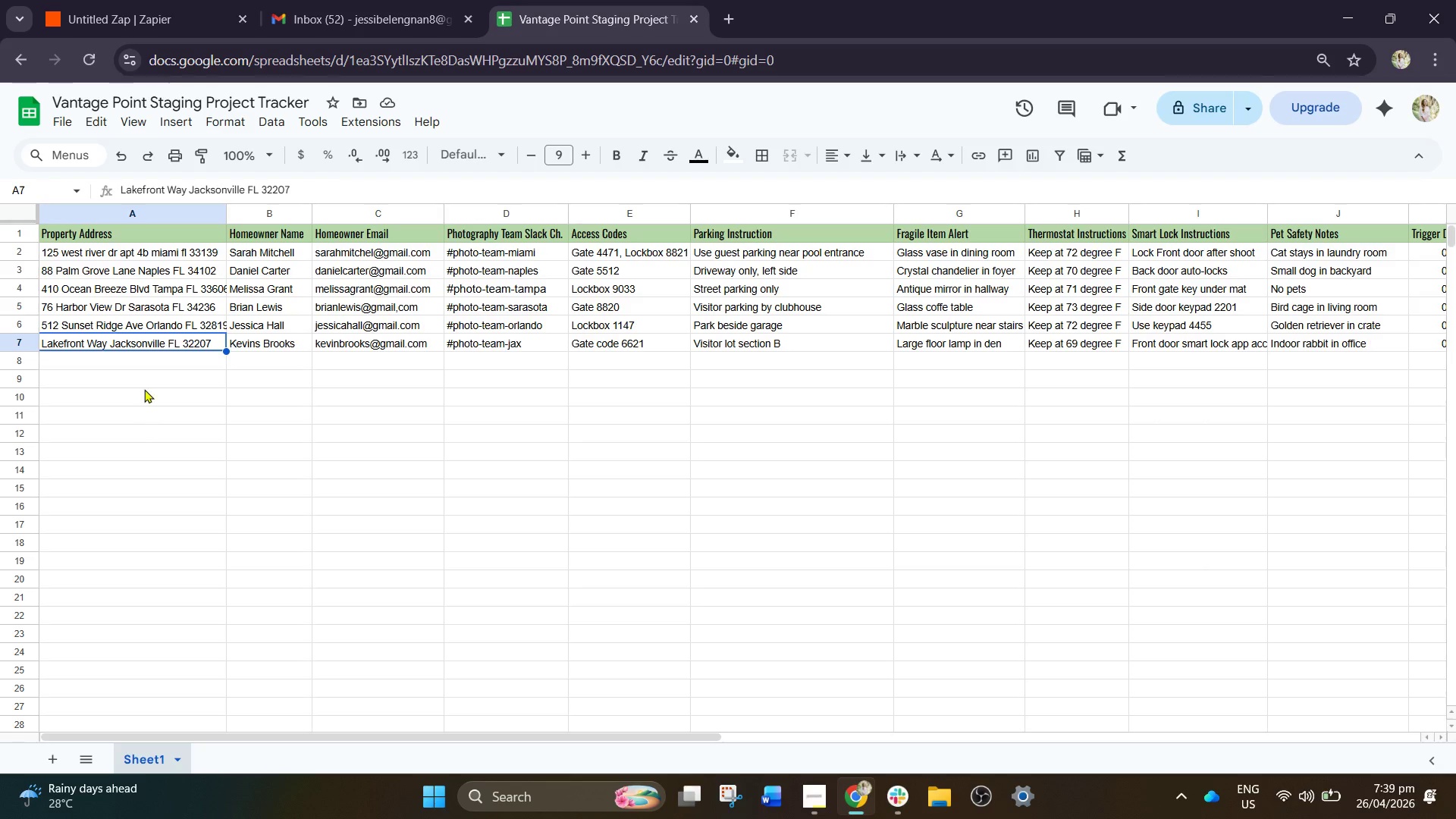 
left_click([136, 368])
 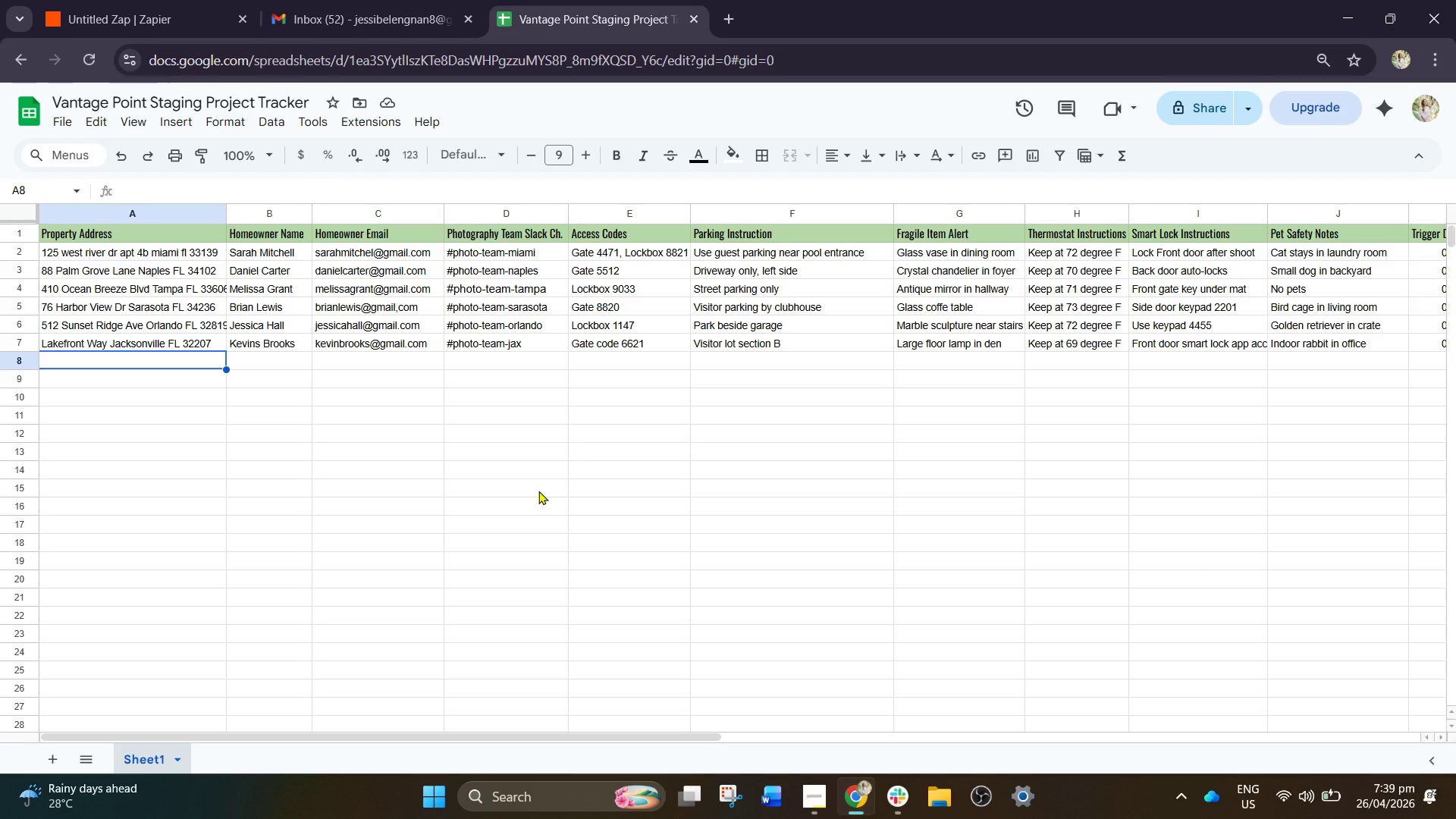 
type(P)
key(Backspace)
key(Backspace)
type(15 Magnolia Court A)
key(Backspace)
type(St Augustine FL 320)
 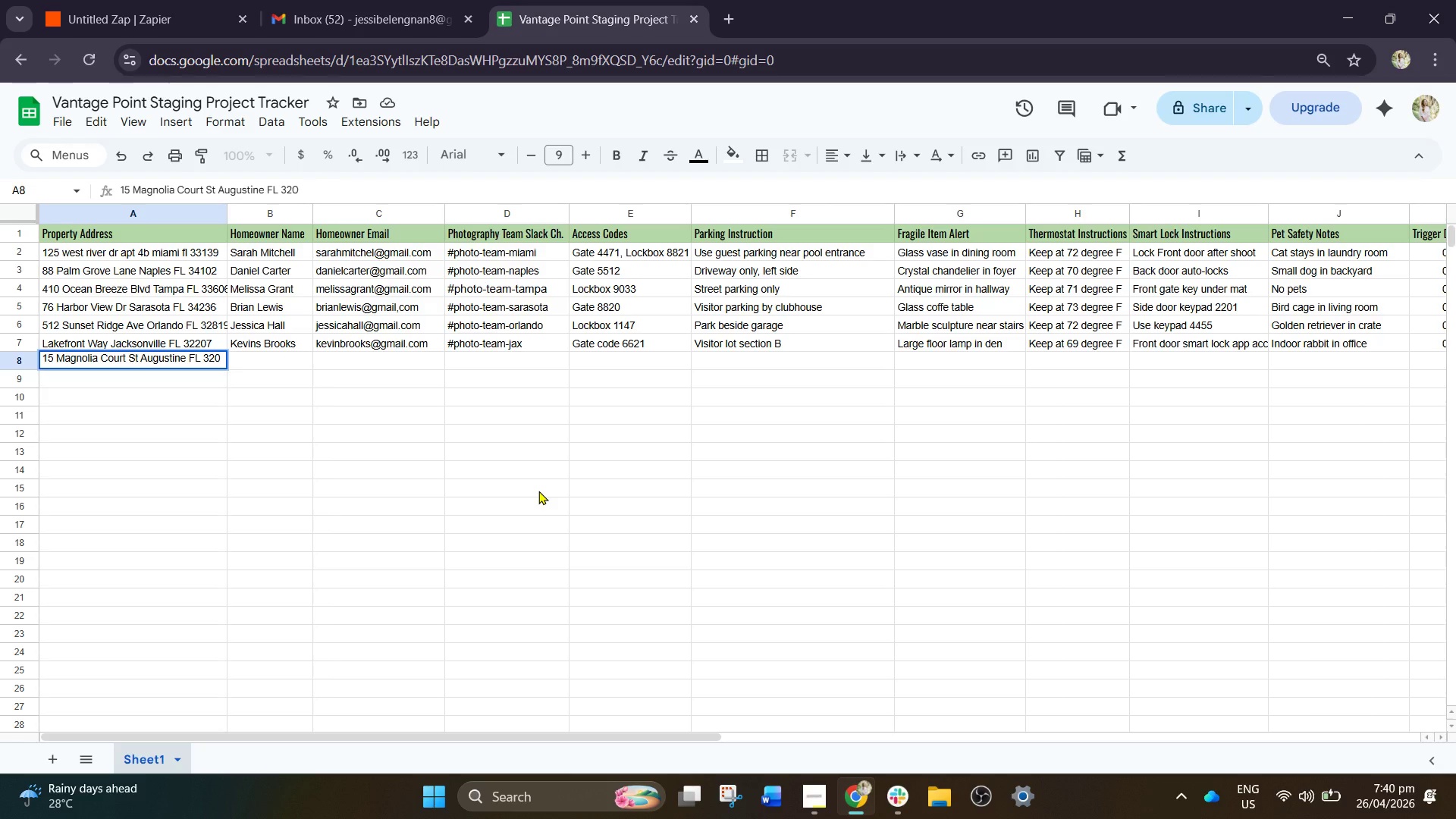 
type(84)
 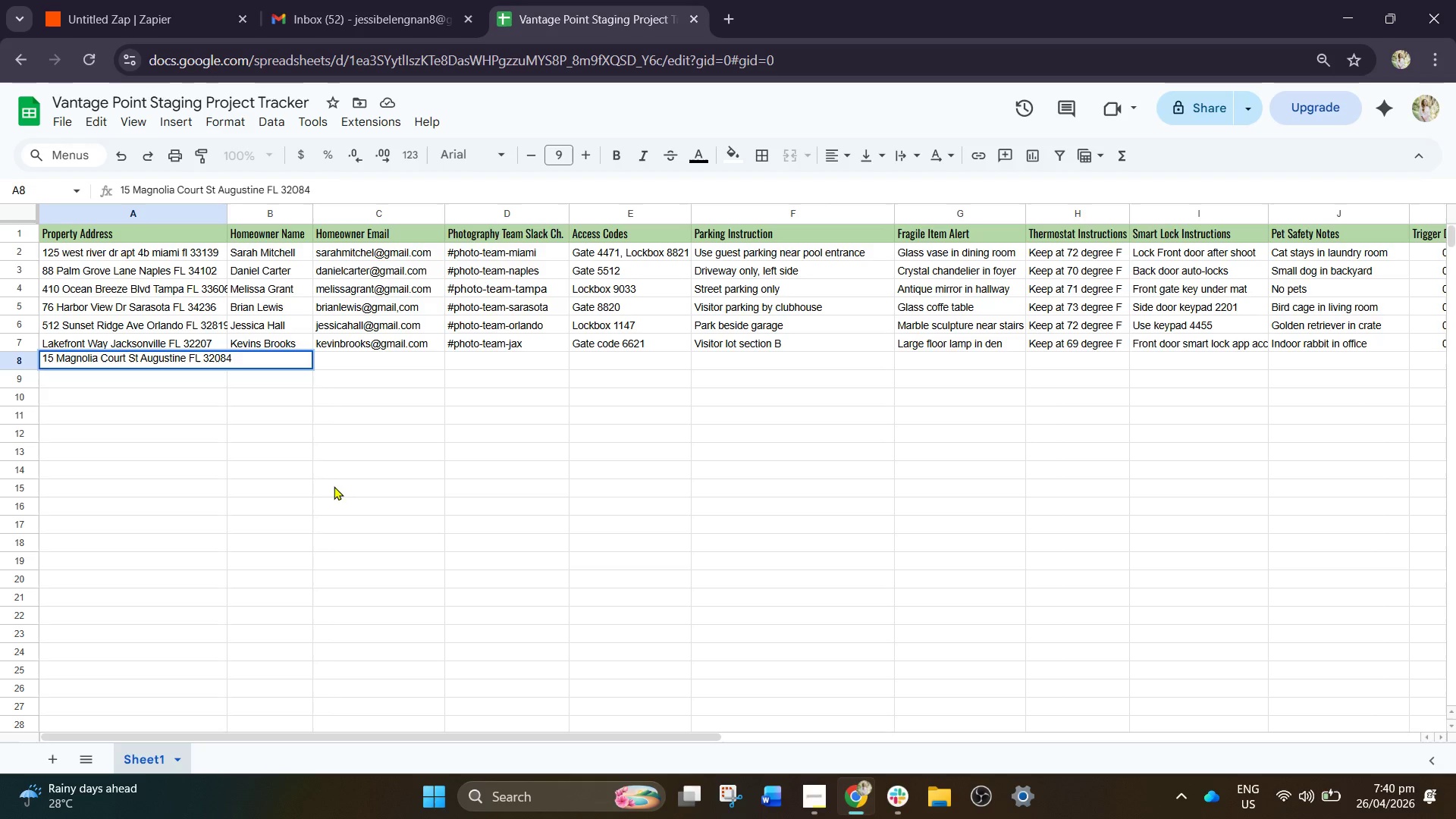 
left_click([480, 489])
 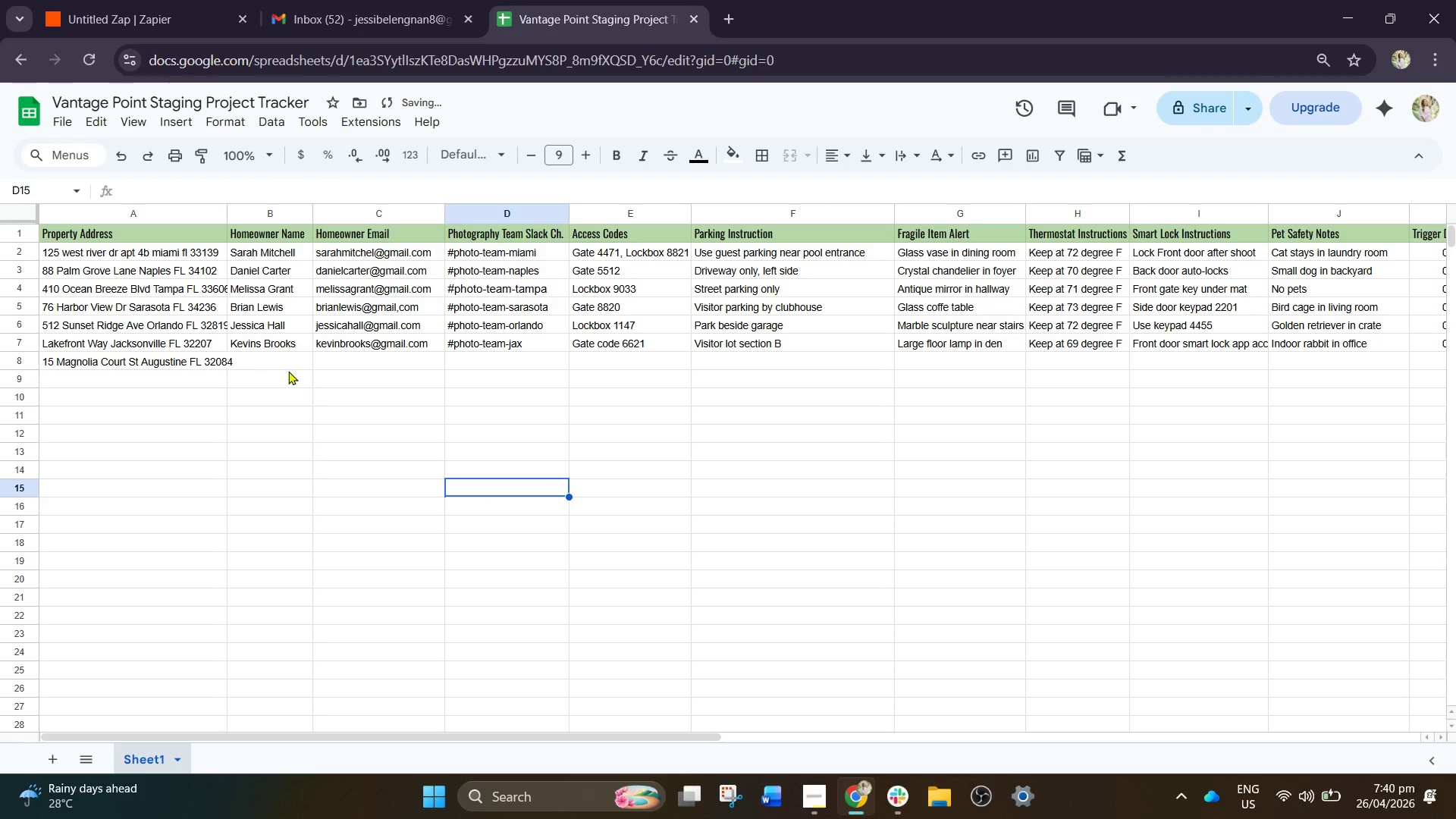 
left_click([284, 369])
 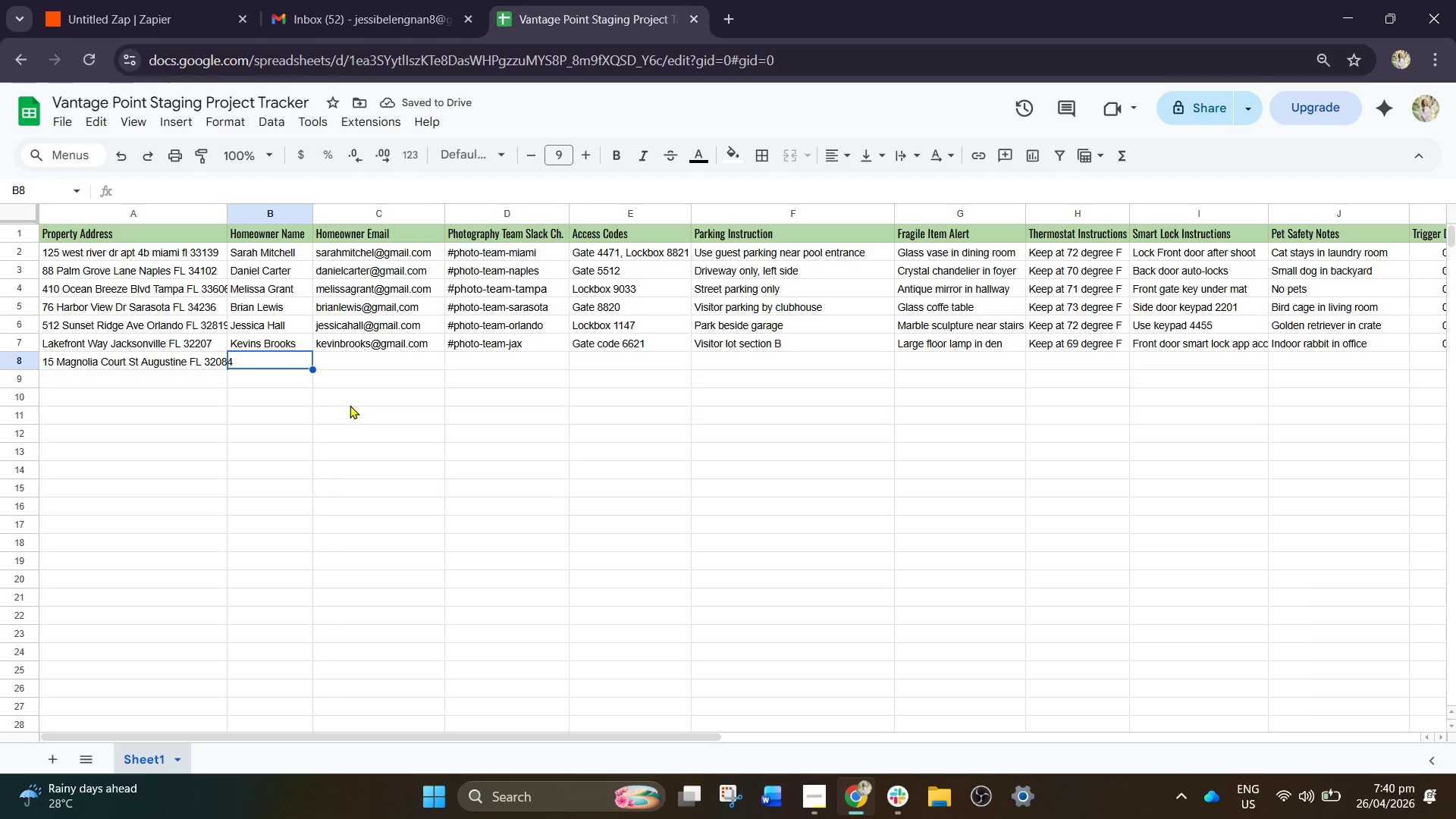 
type(Emu)
key(Backspace)
type(ily Ross)
 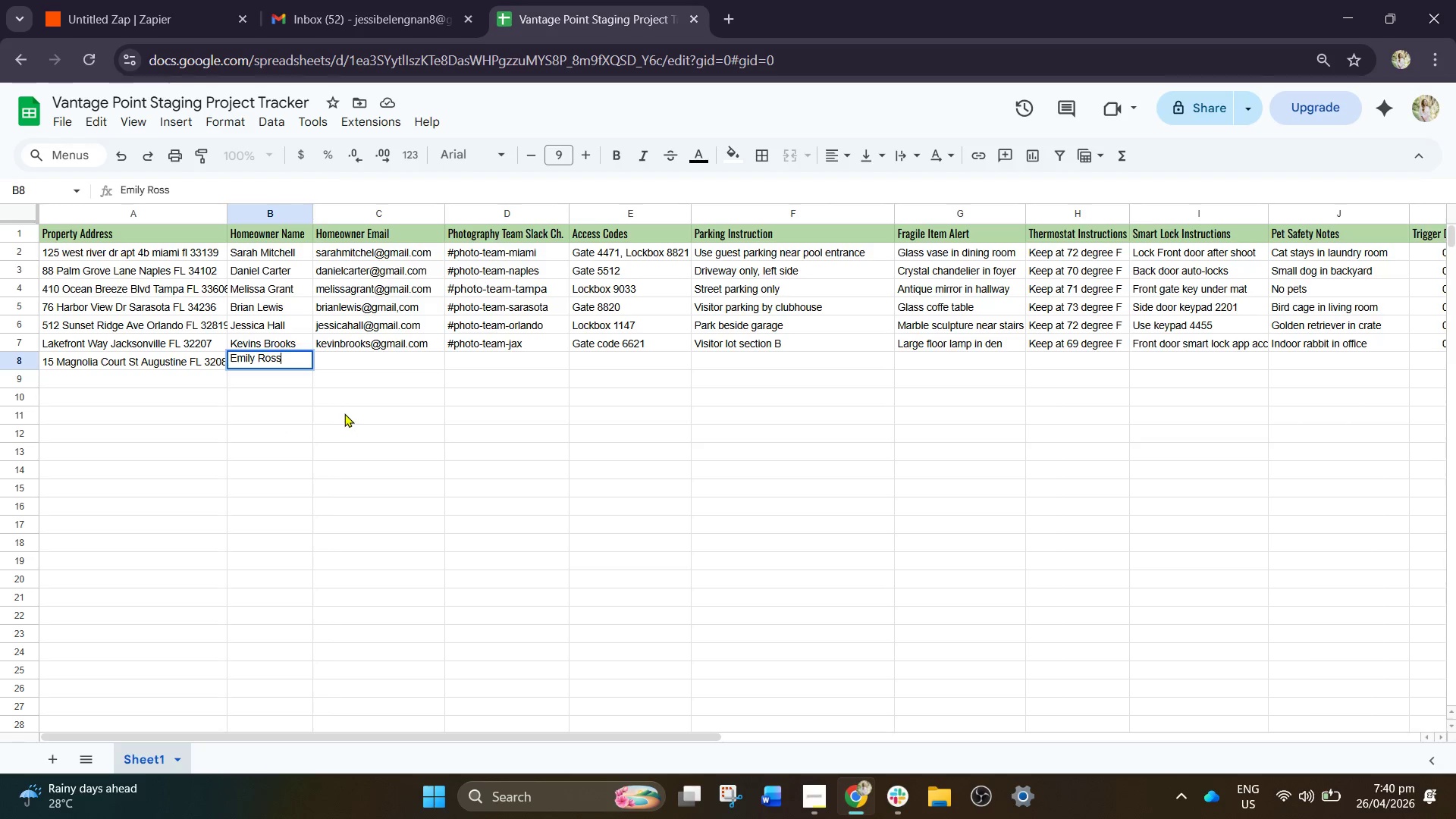 
left_click([359, 359])
 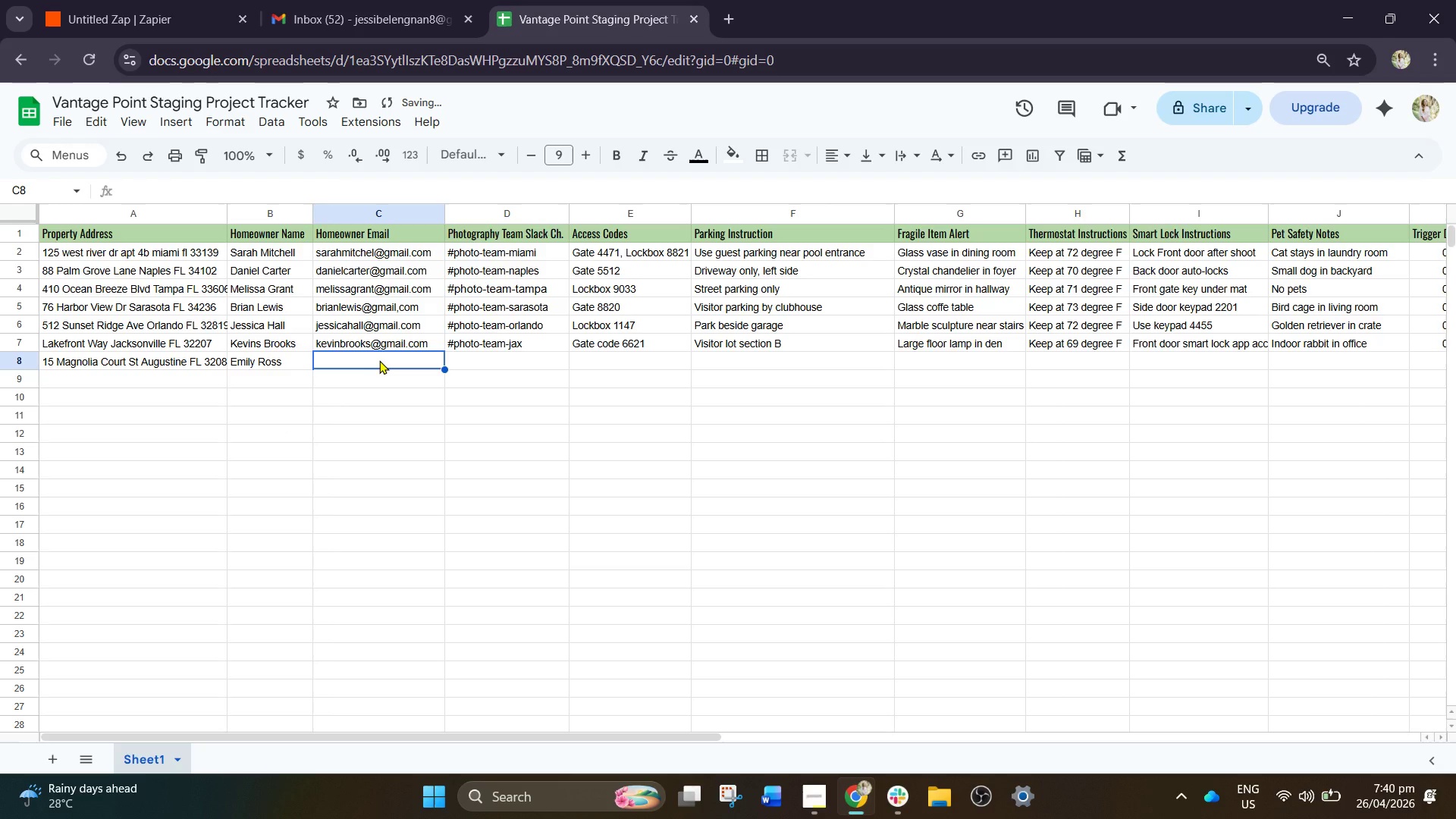 
type(em)
 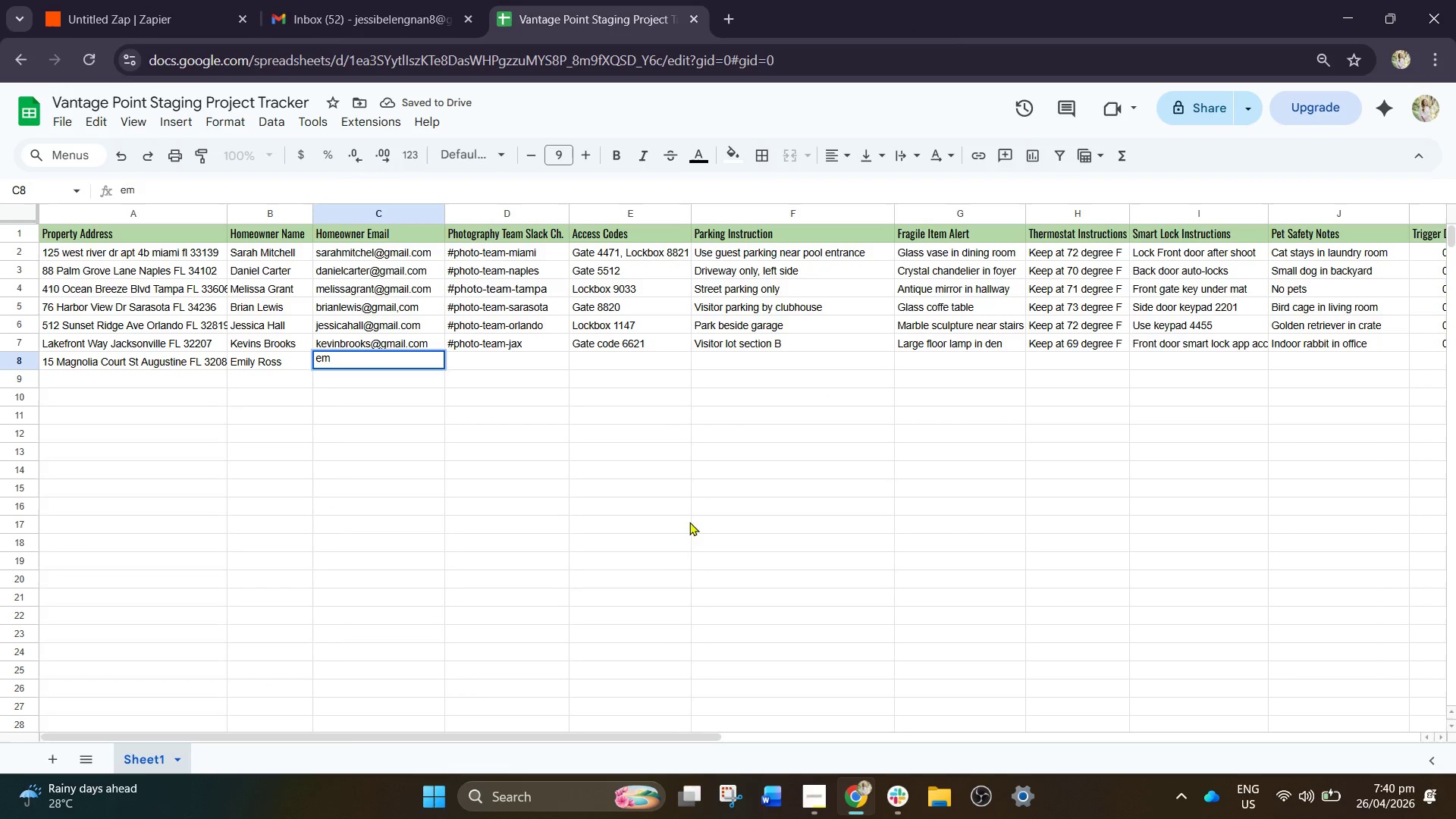 
key(L)
 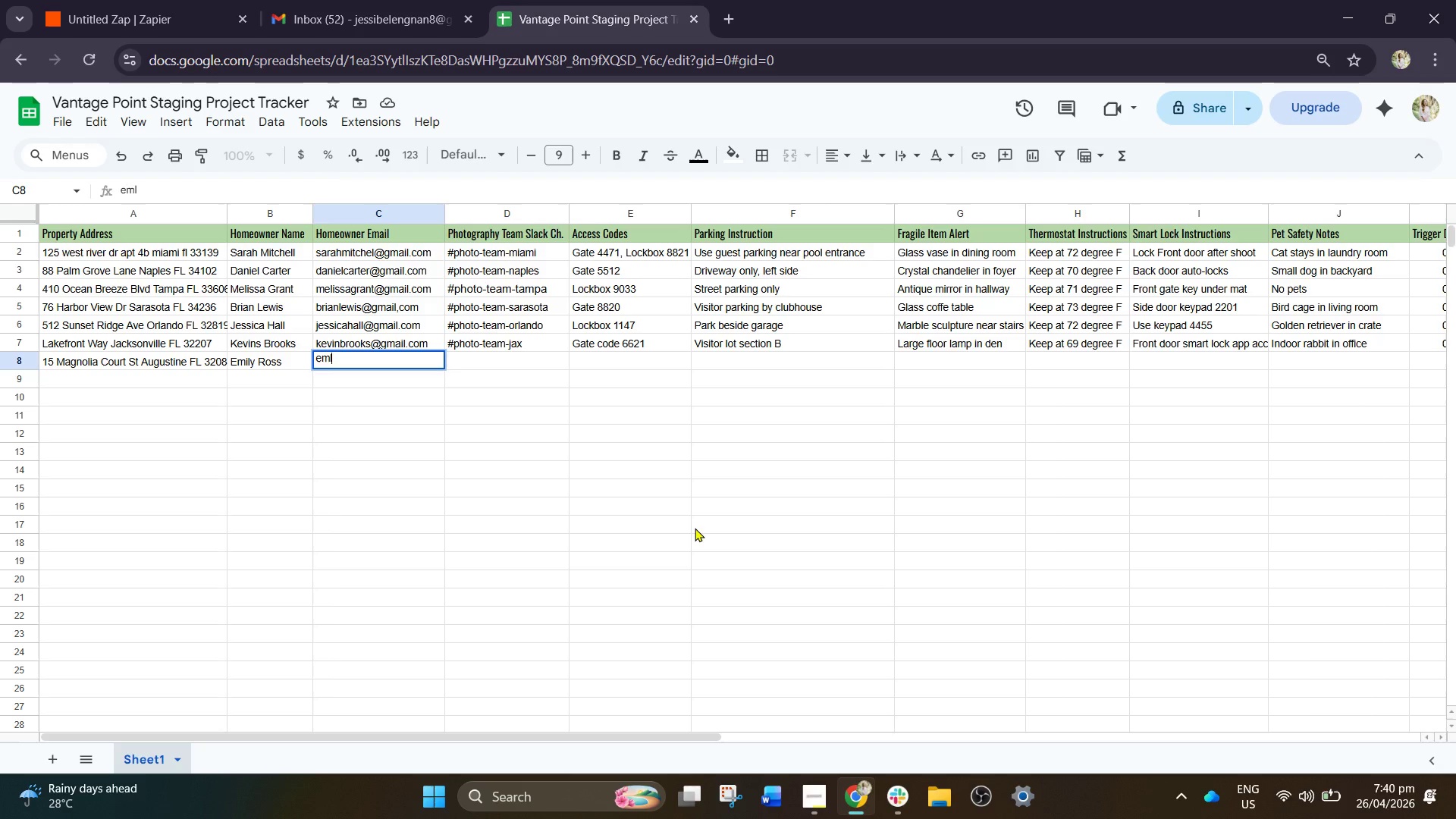 
wait(7.25)
 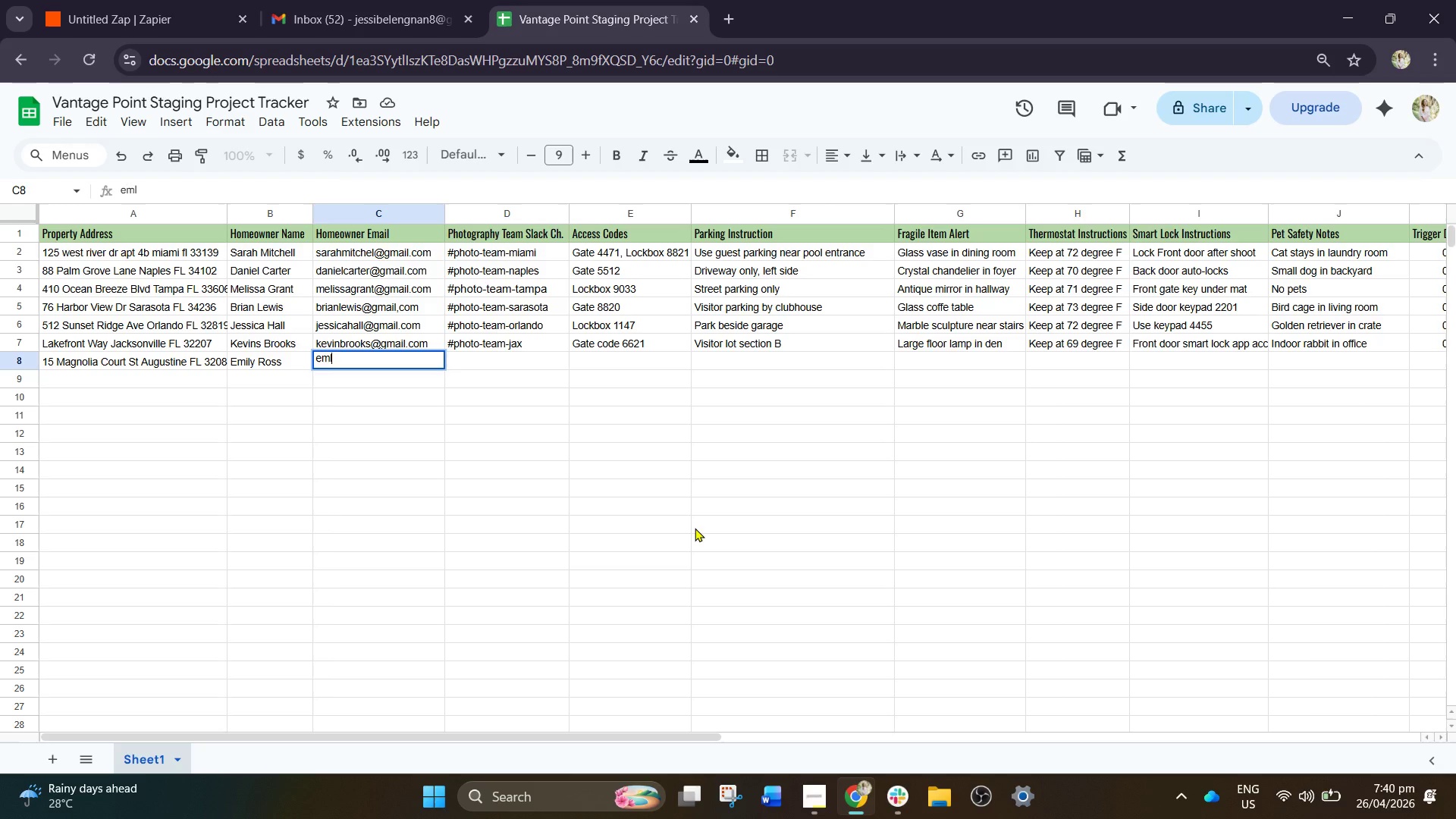 
type(i)
key(Backspace)
key(Backspace)
type(ilyroo)
key(Backspace)
type(ss)
 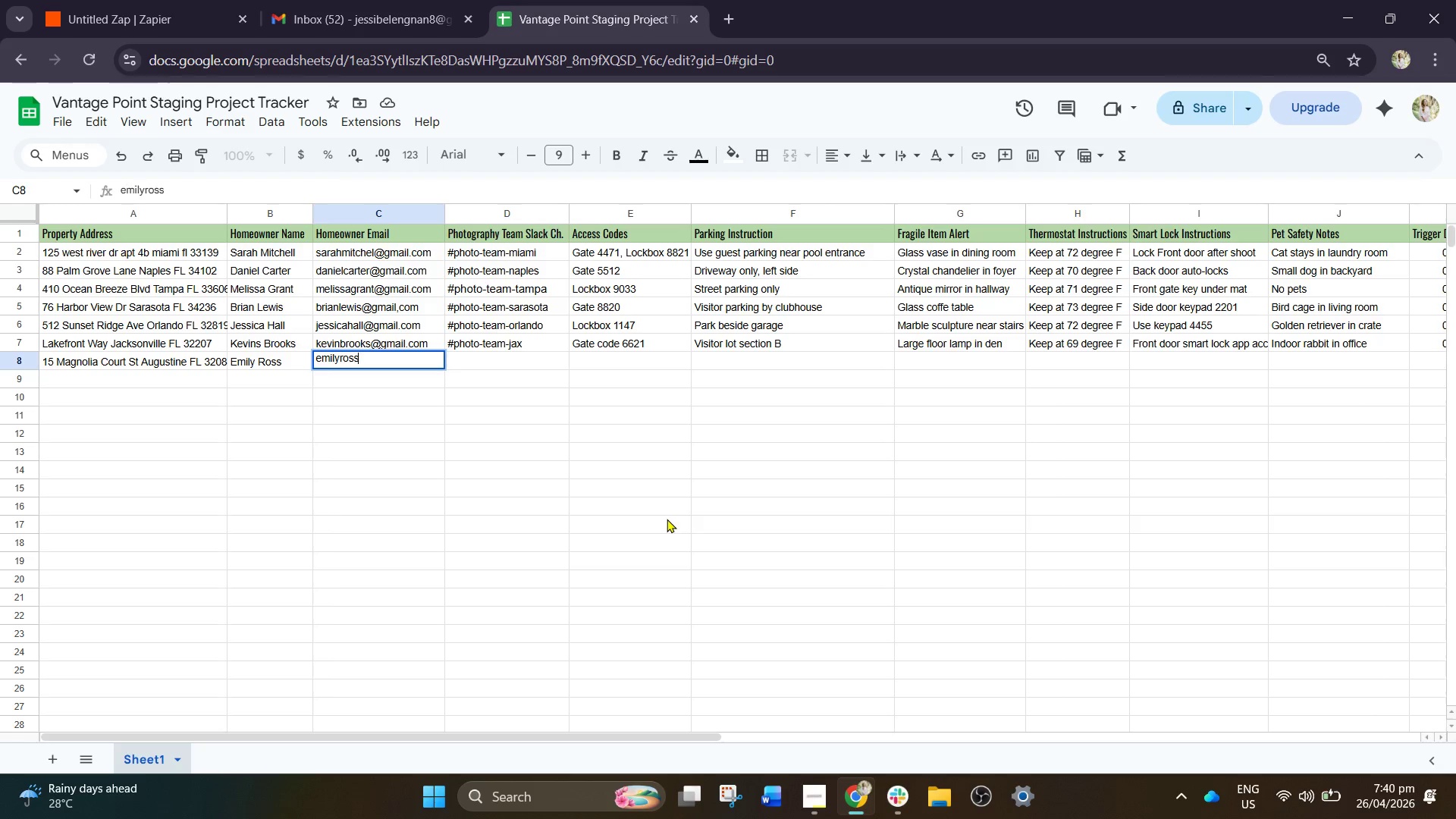 
type(@gmail.com)
 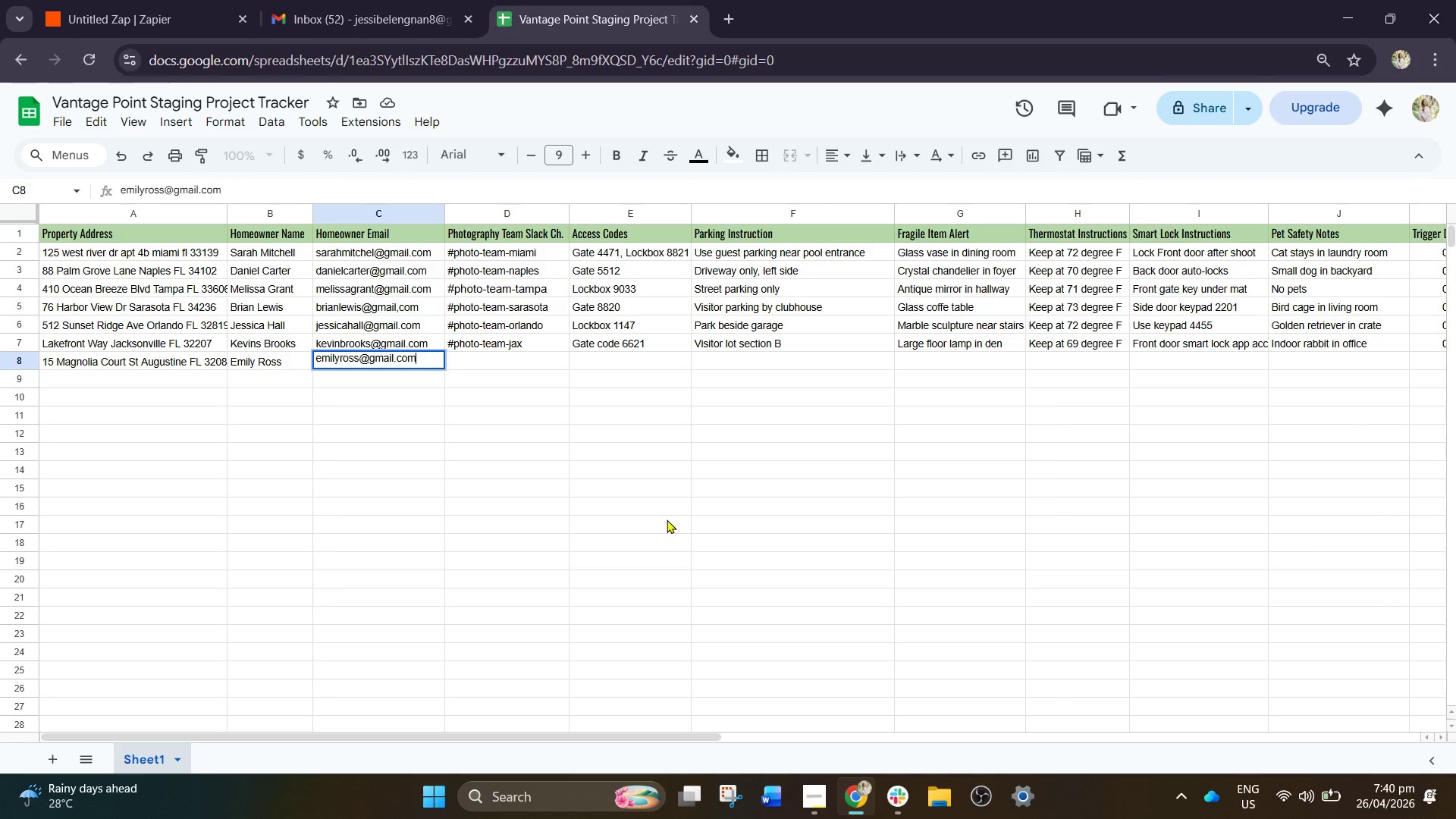 
key(ArrowRight)
 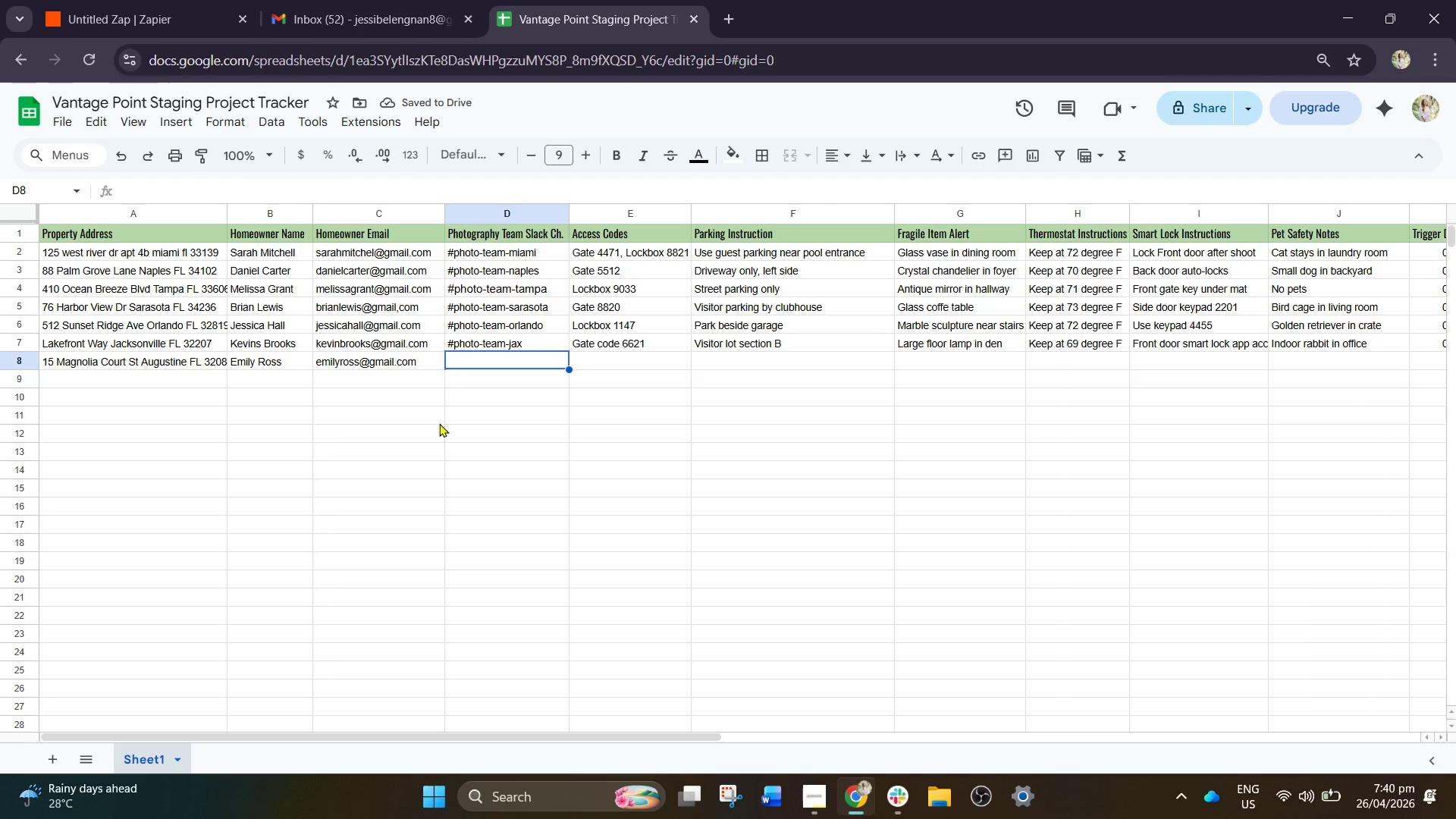 
double_click([500, 350])
 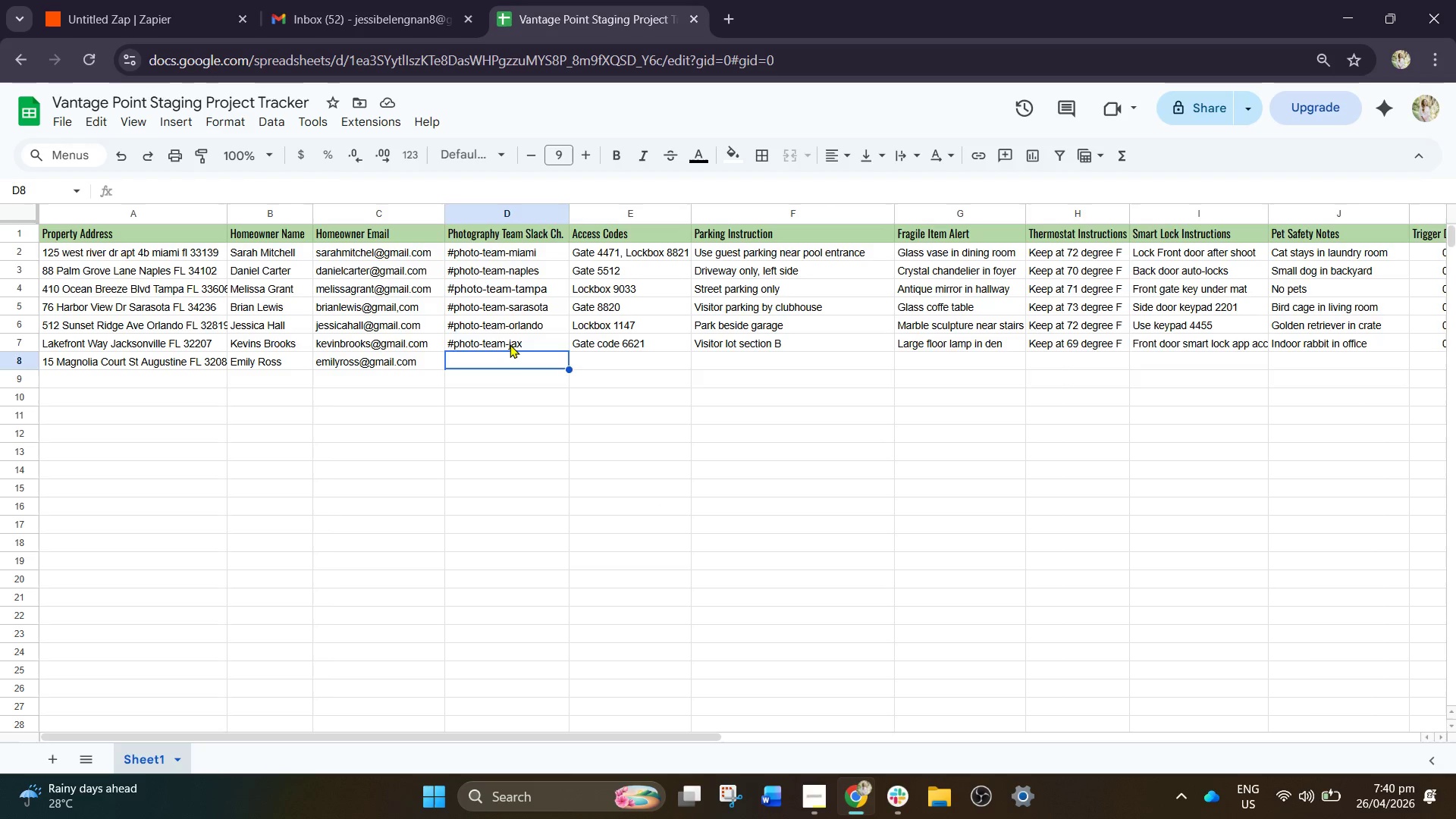 
double_click([510, 344])
 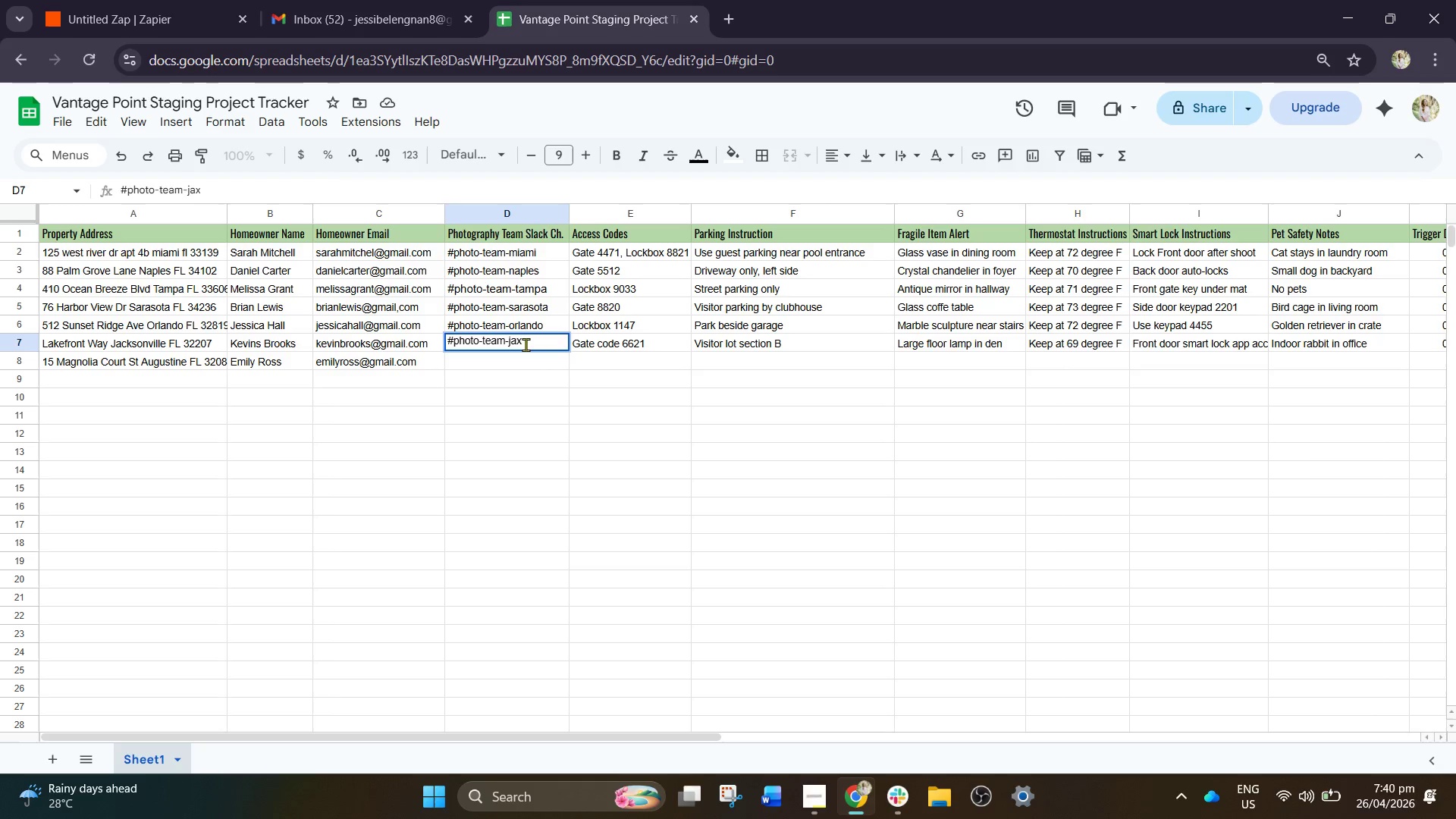 
key(Control+ControlLeft)
 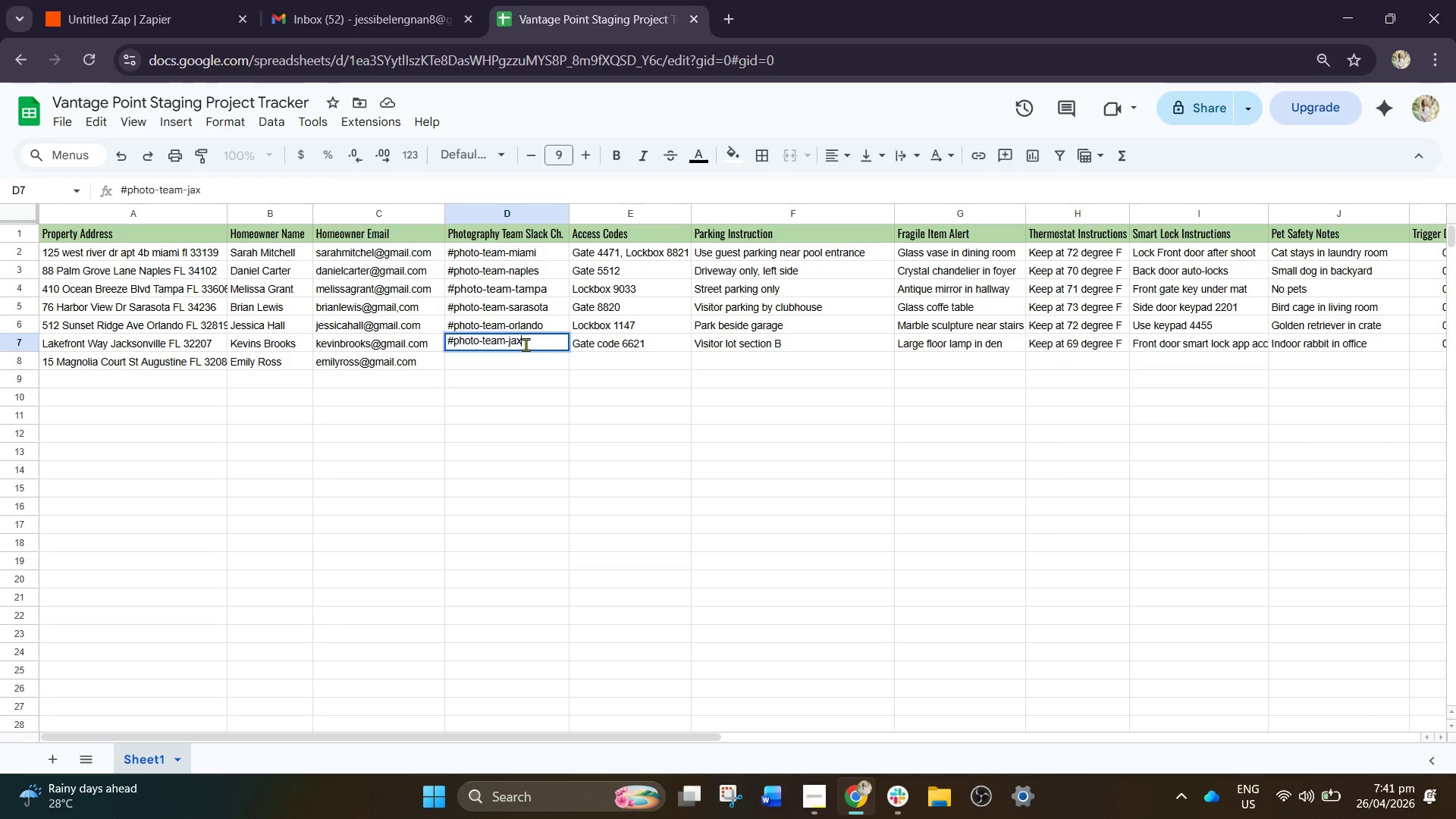 
key(Control+A)
 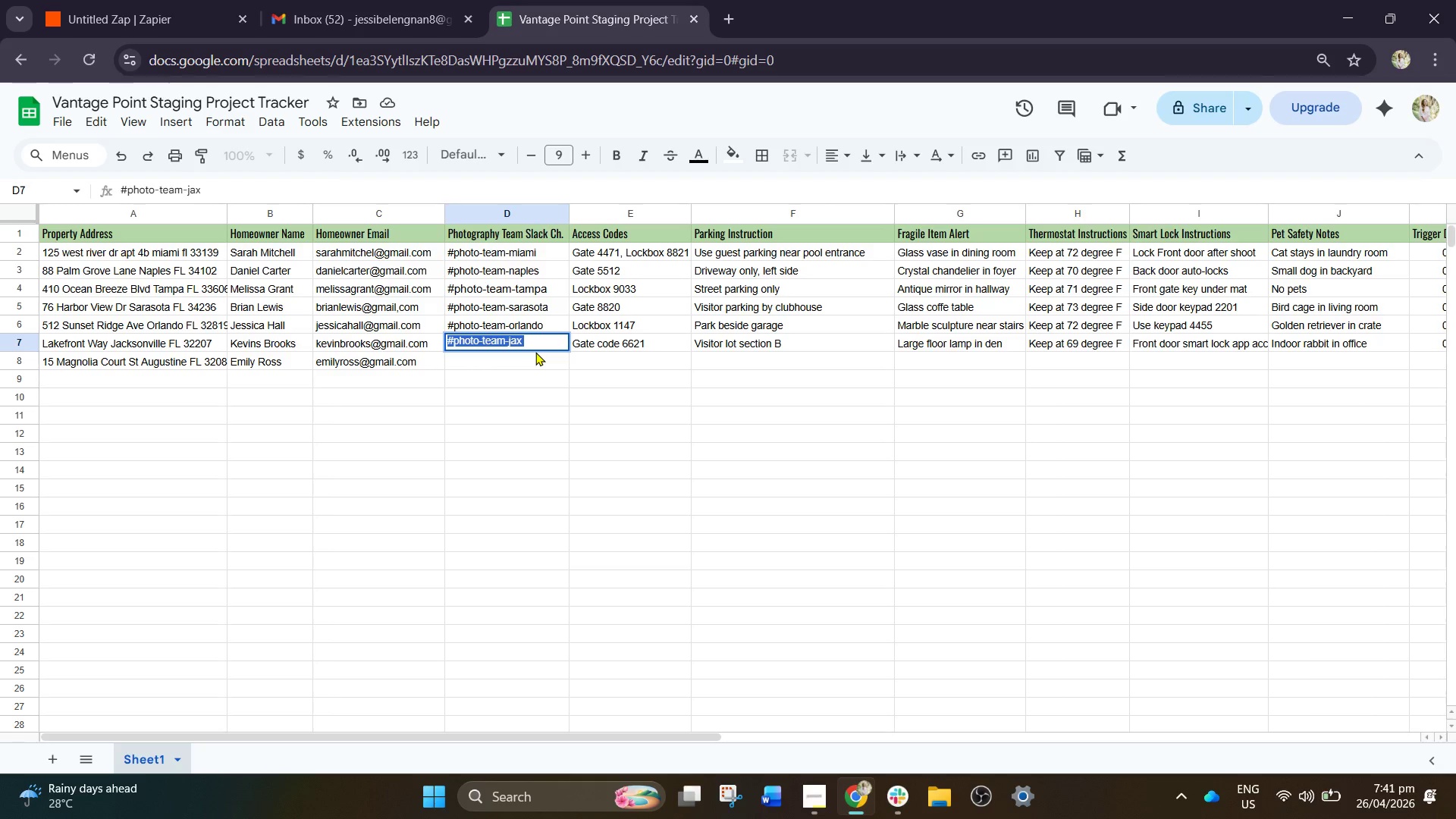 
key(Control+C)
 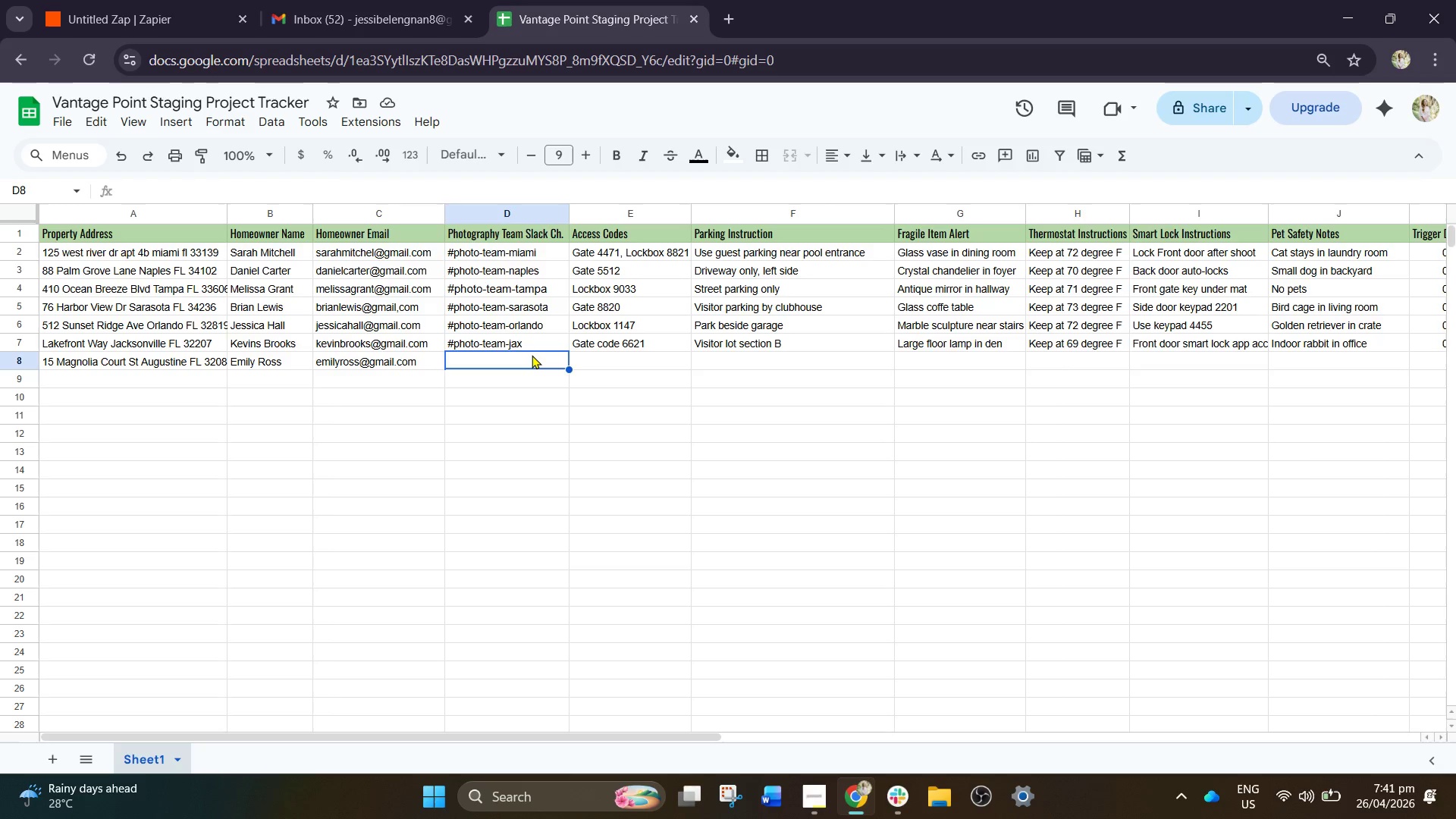 
key(Control+V)
 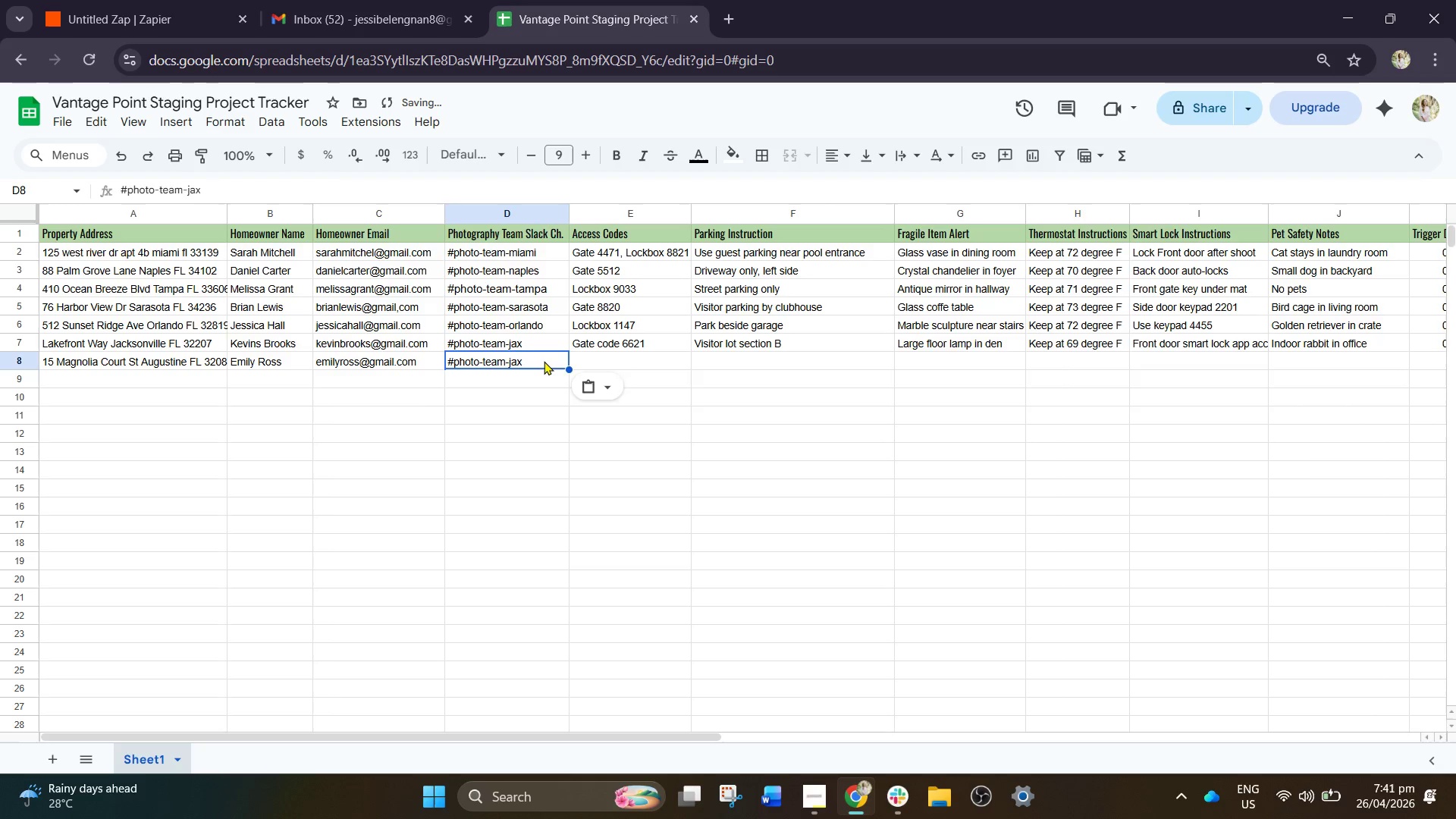 
left_click([544, 361])
 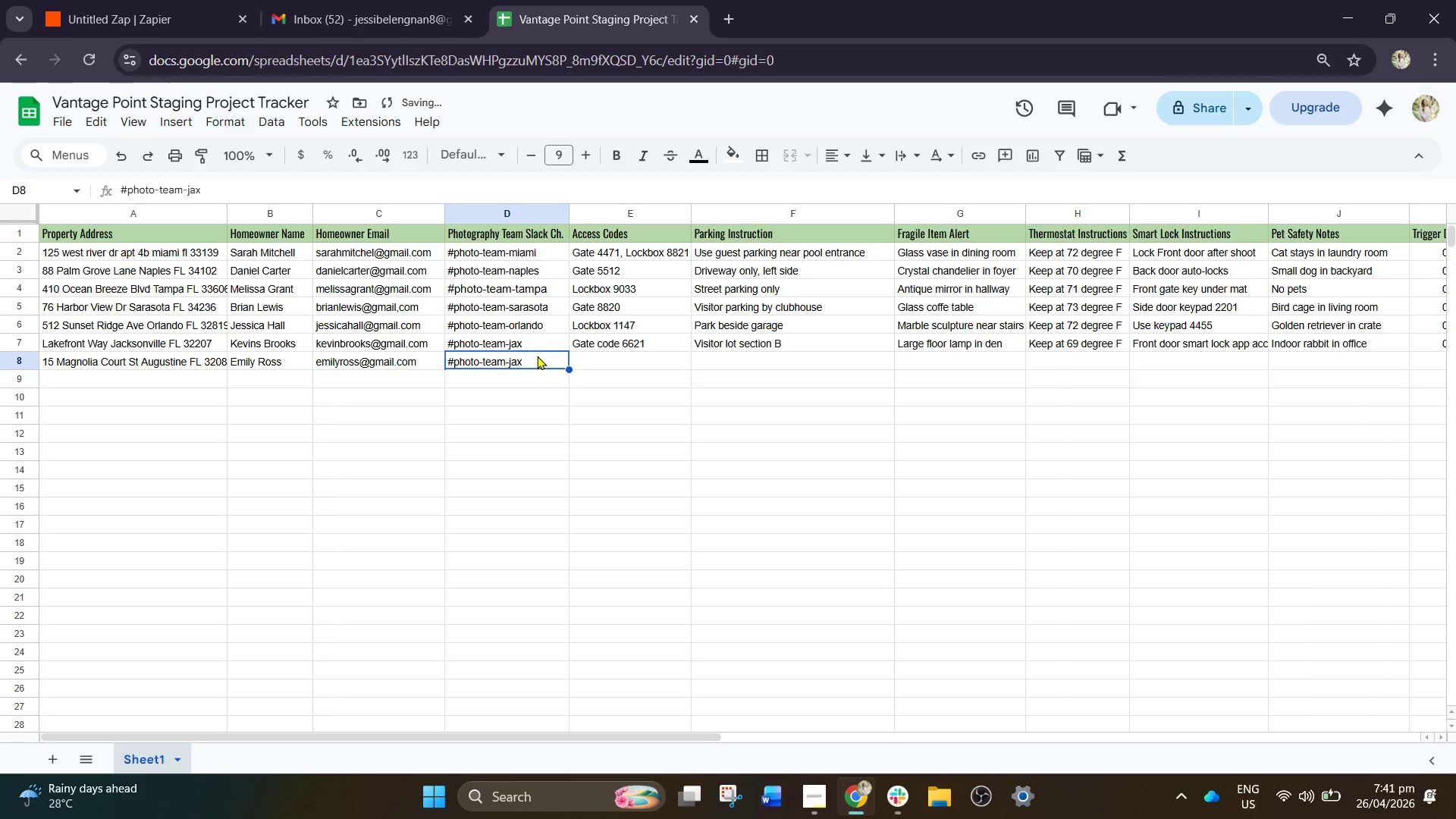 
double_click([537, 356])
 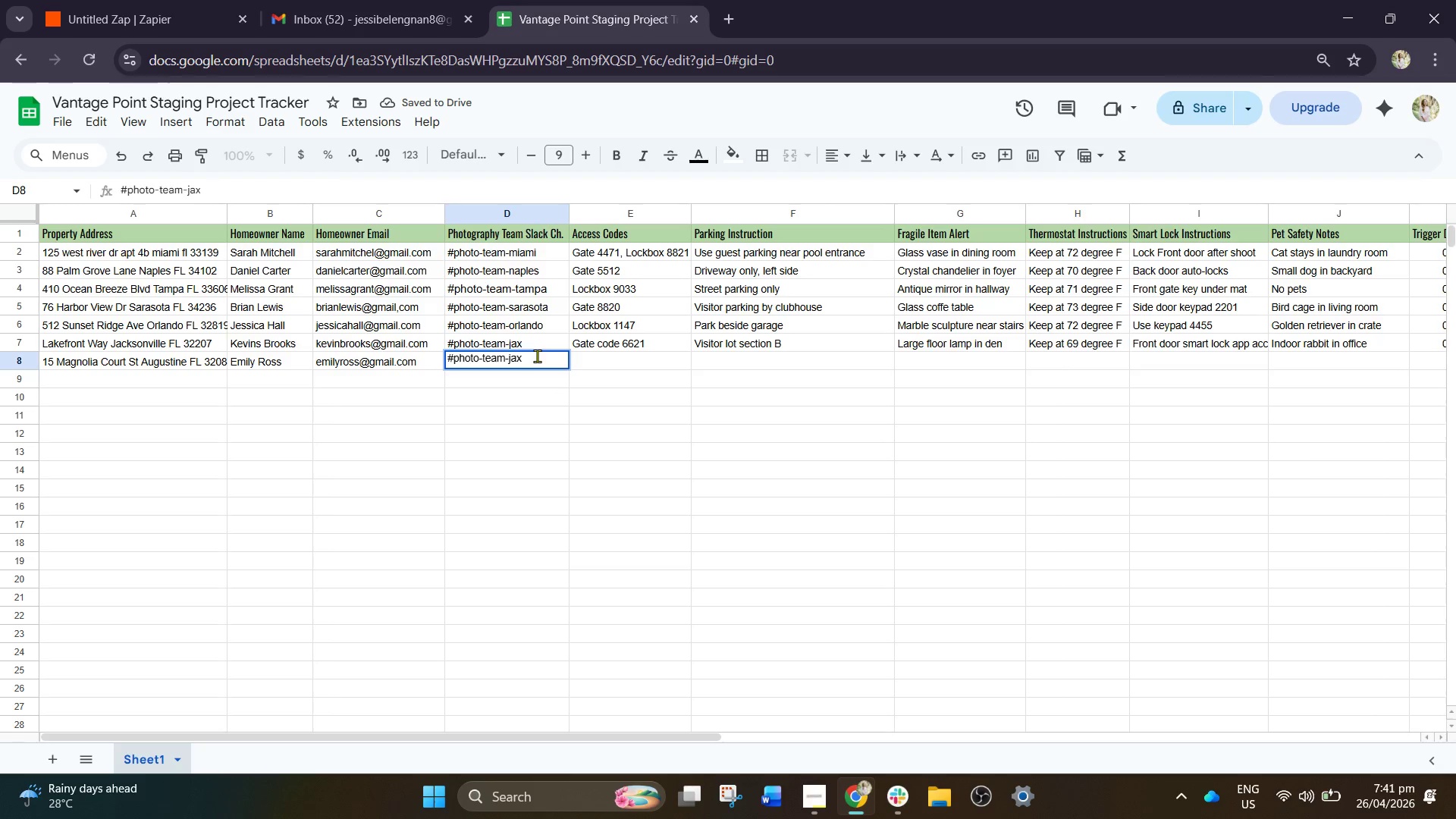 
key(Backspace)
 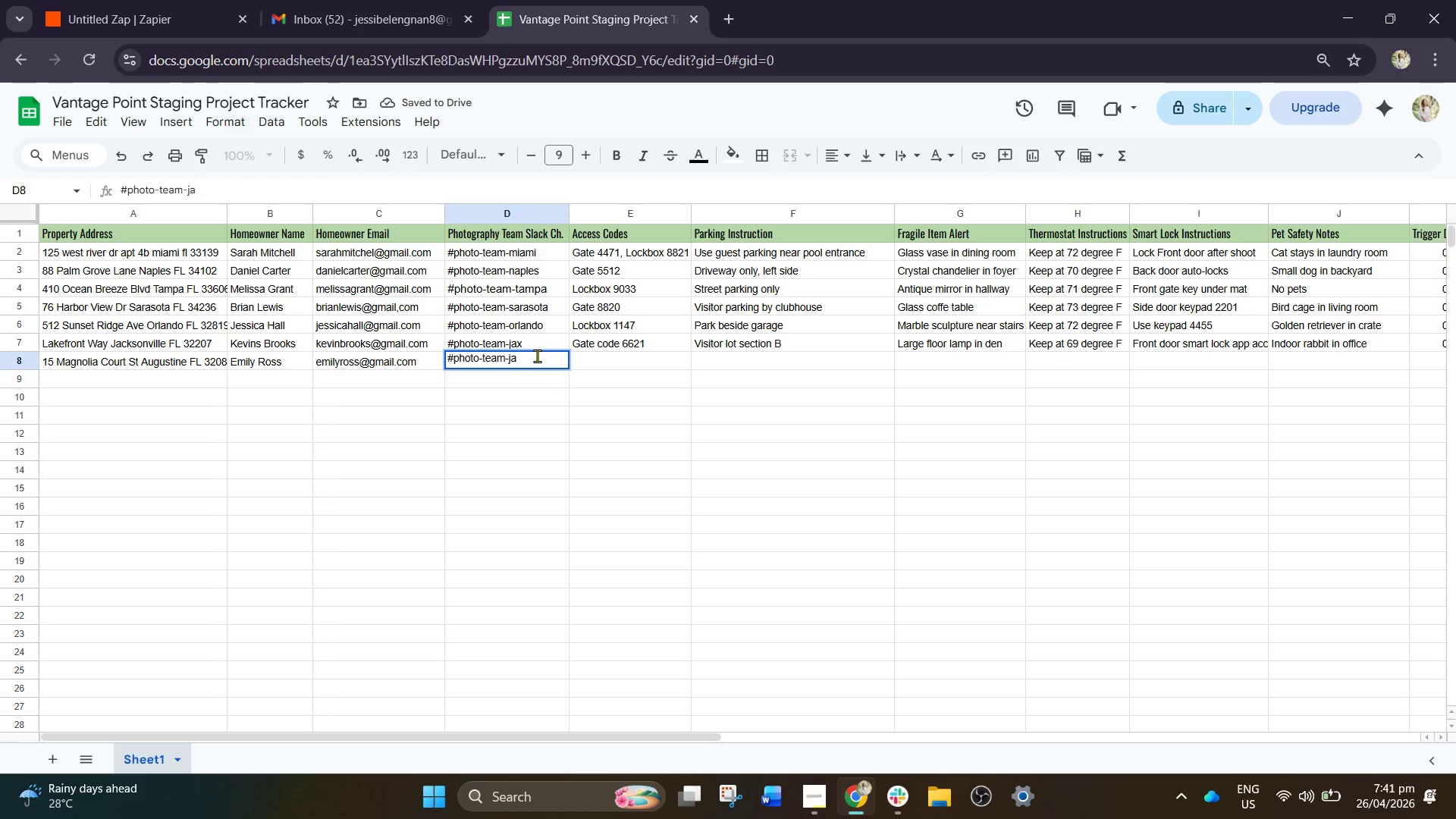 
key(Backspace)
 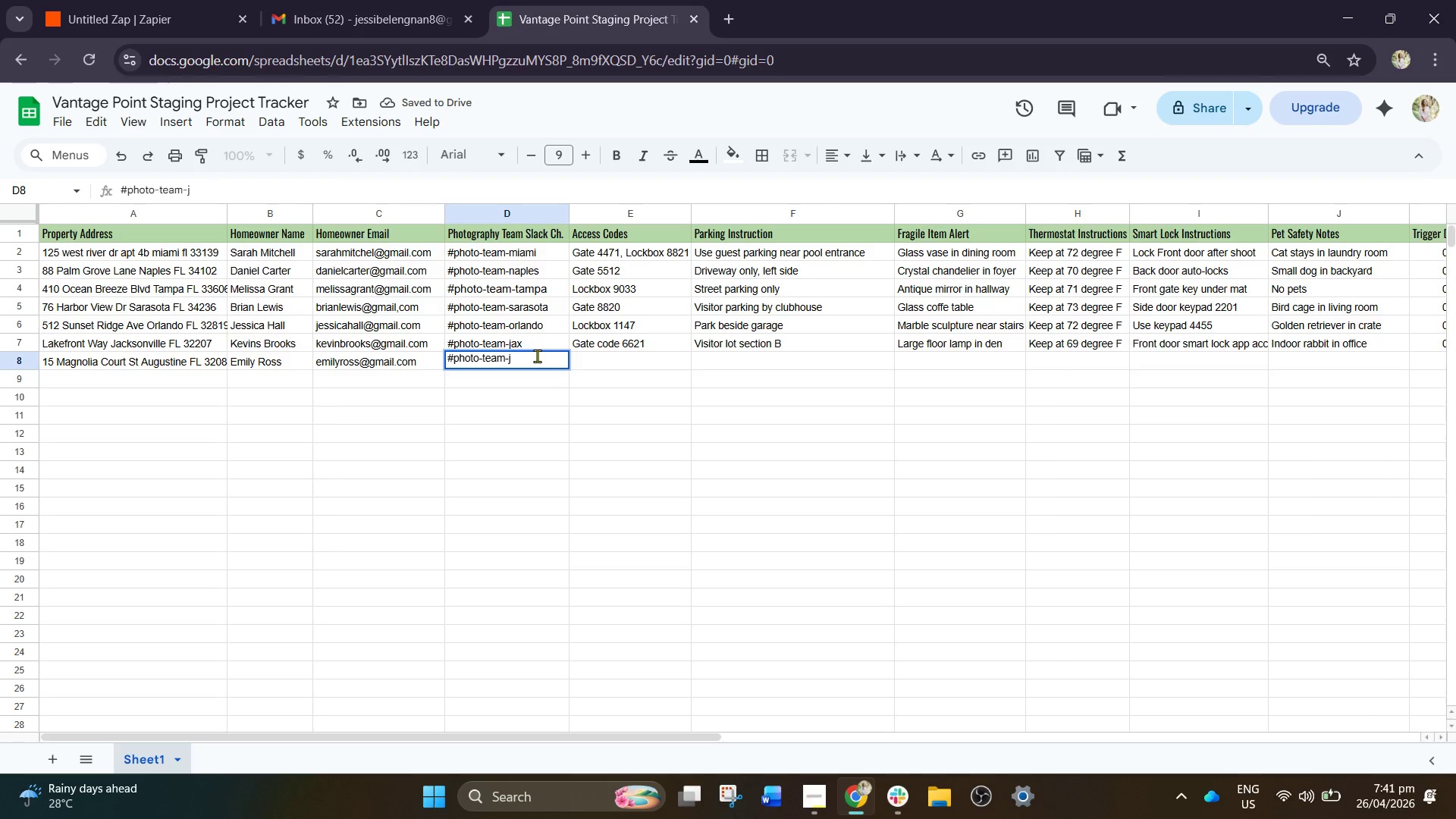 
key(Backspace)
 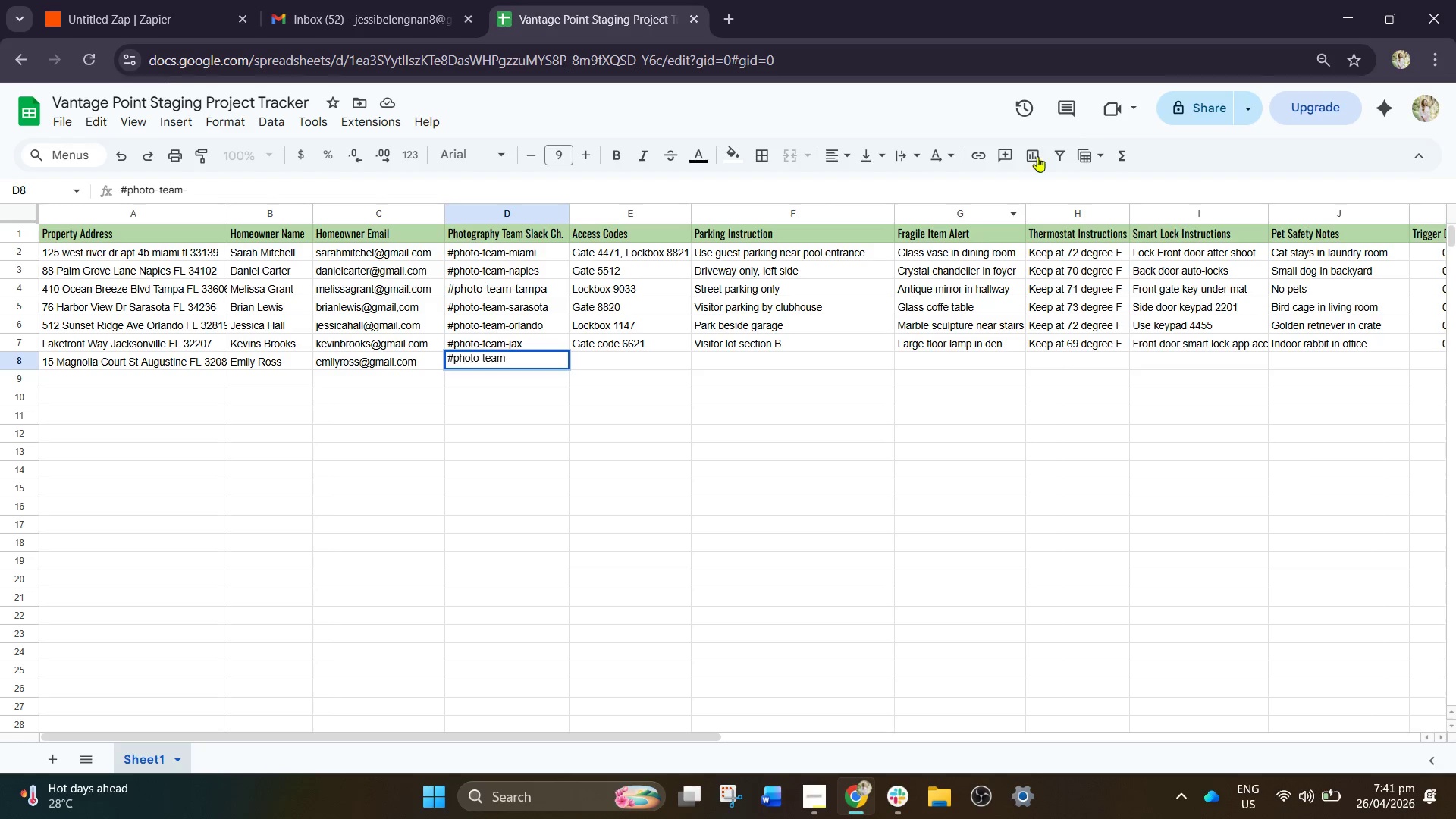 
wait(23.89)
 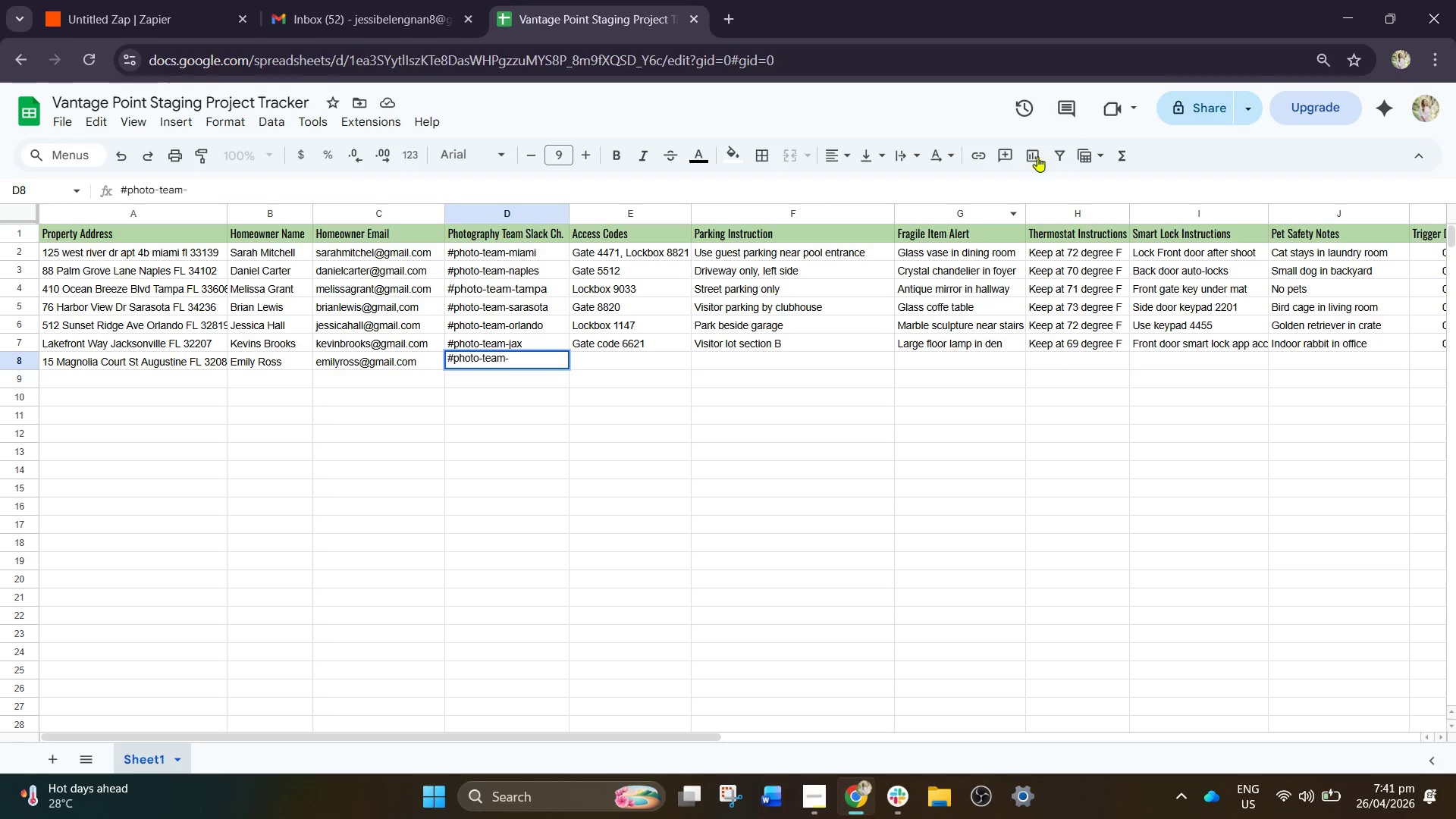 
type(staug)
 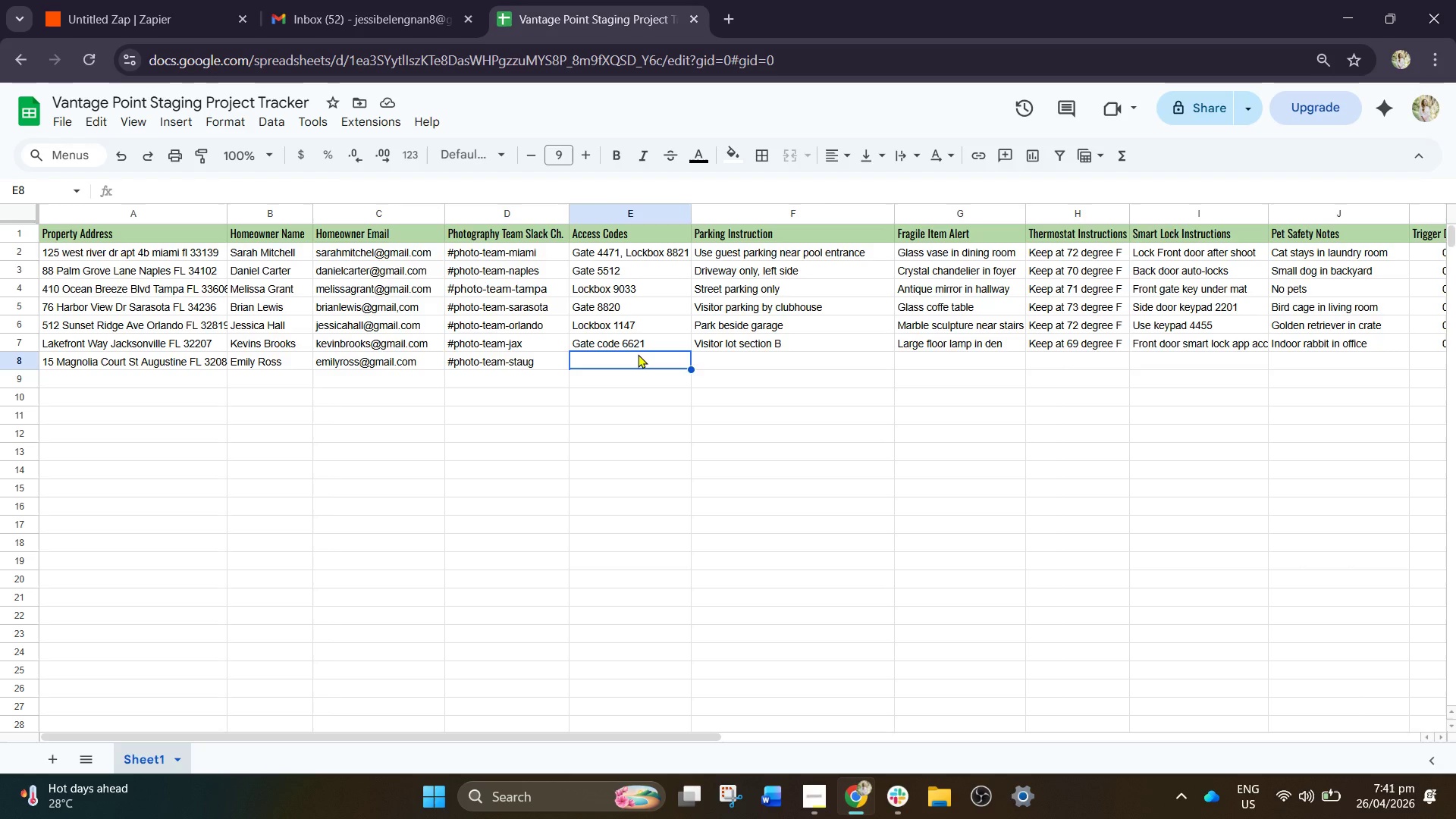 
wait(31.81)
 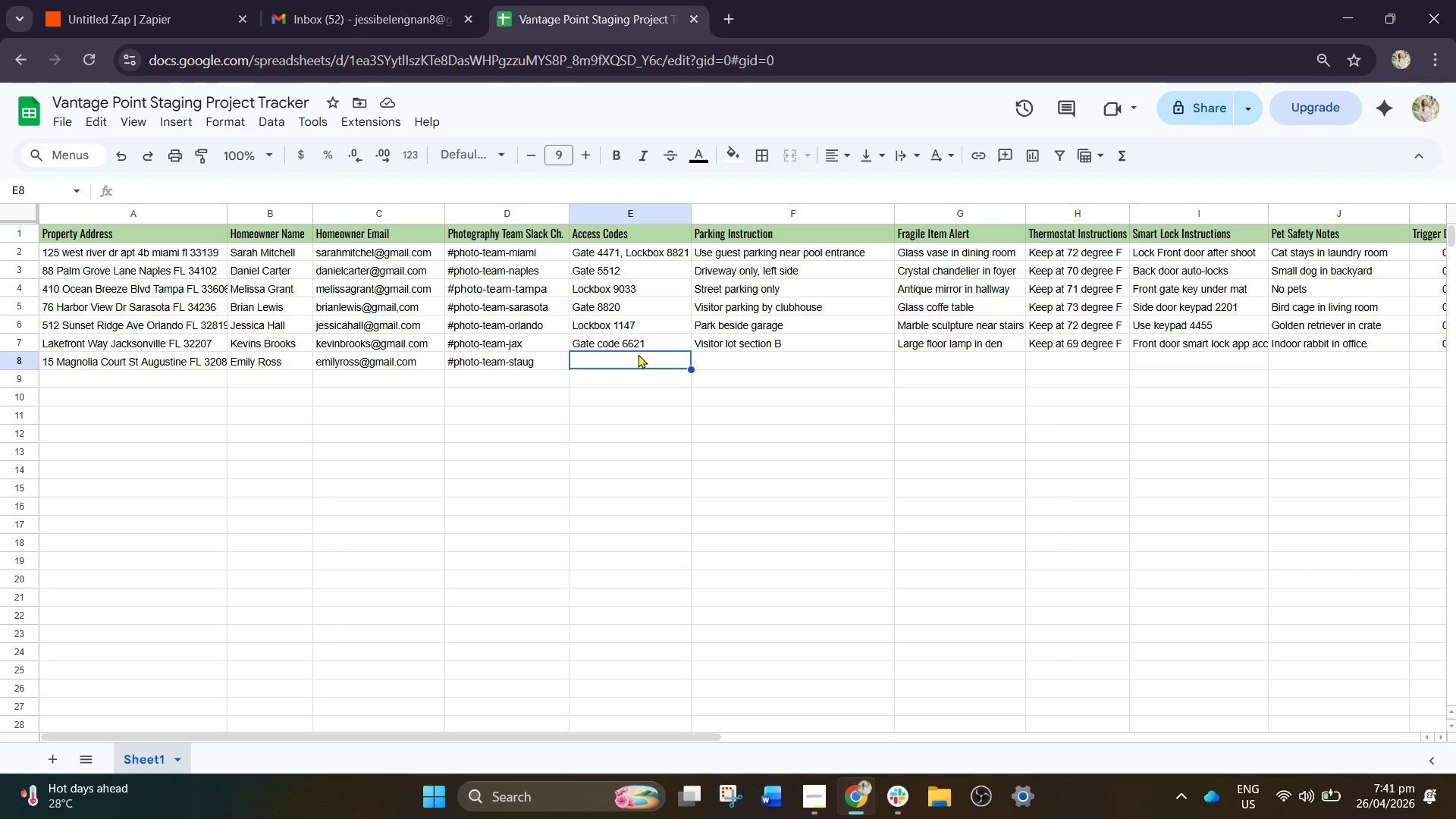 
type(Locj)
key(Backspace)
type(k)
 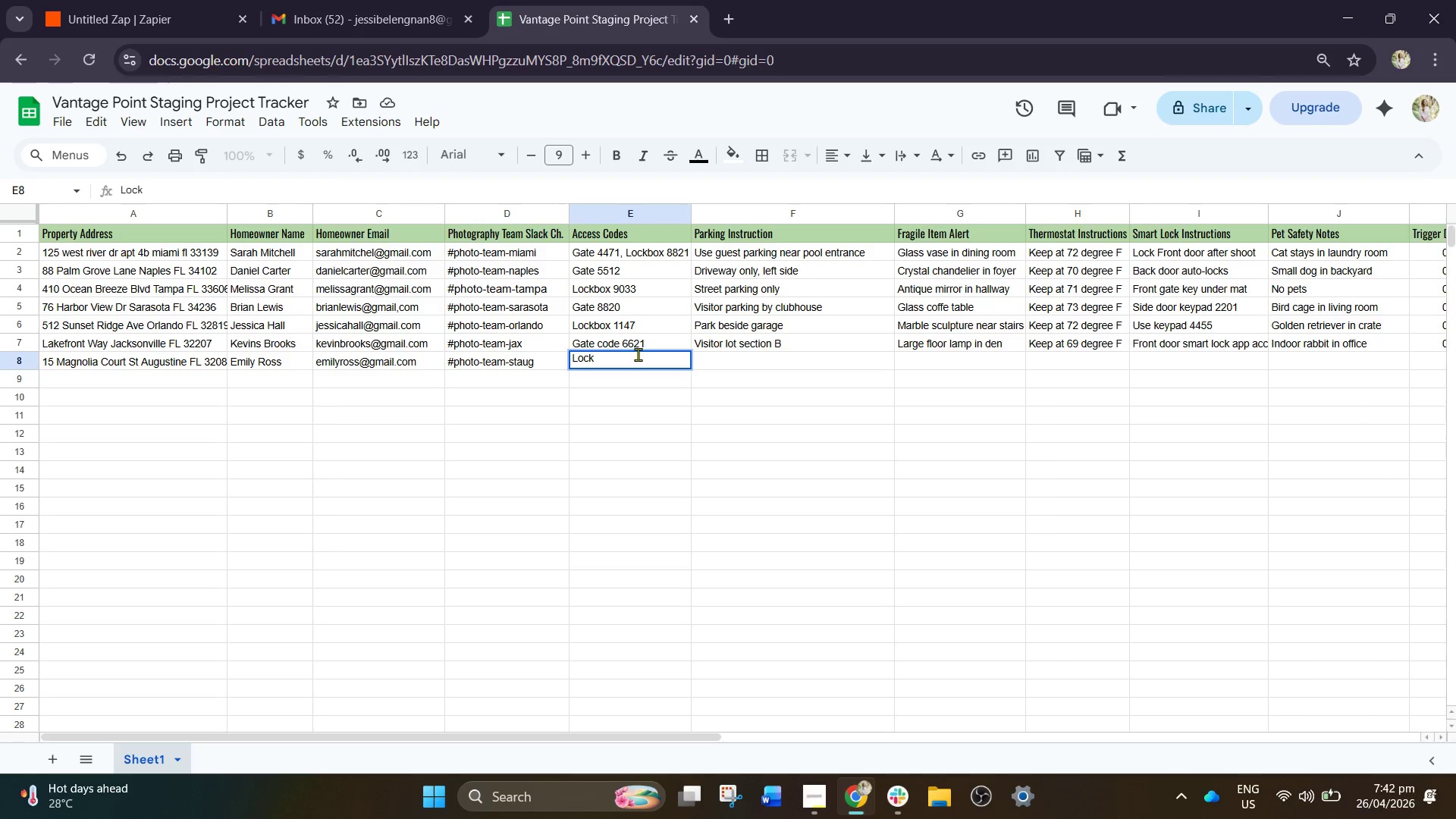 
type(box 7810)
 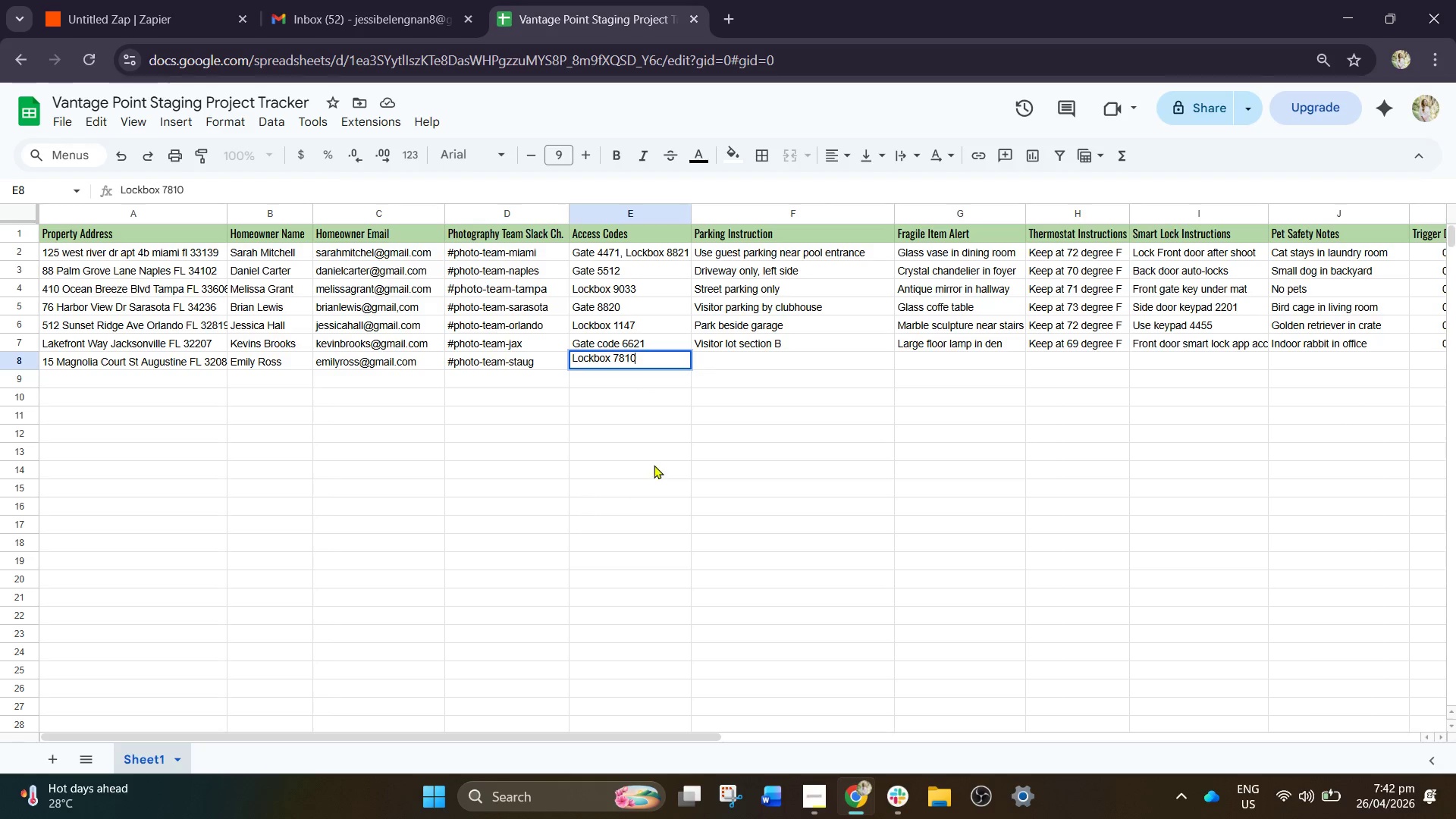 
wait(5.97)
 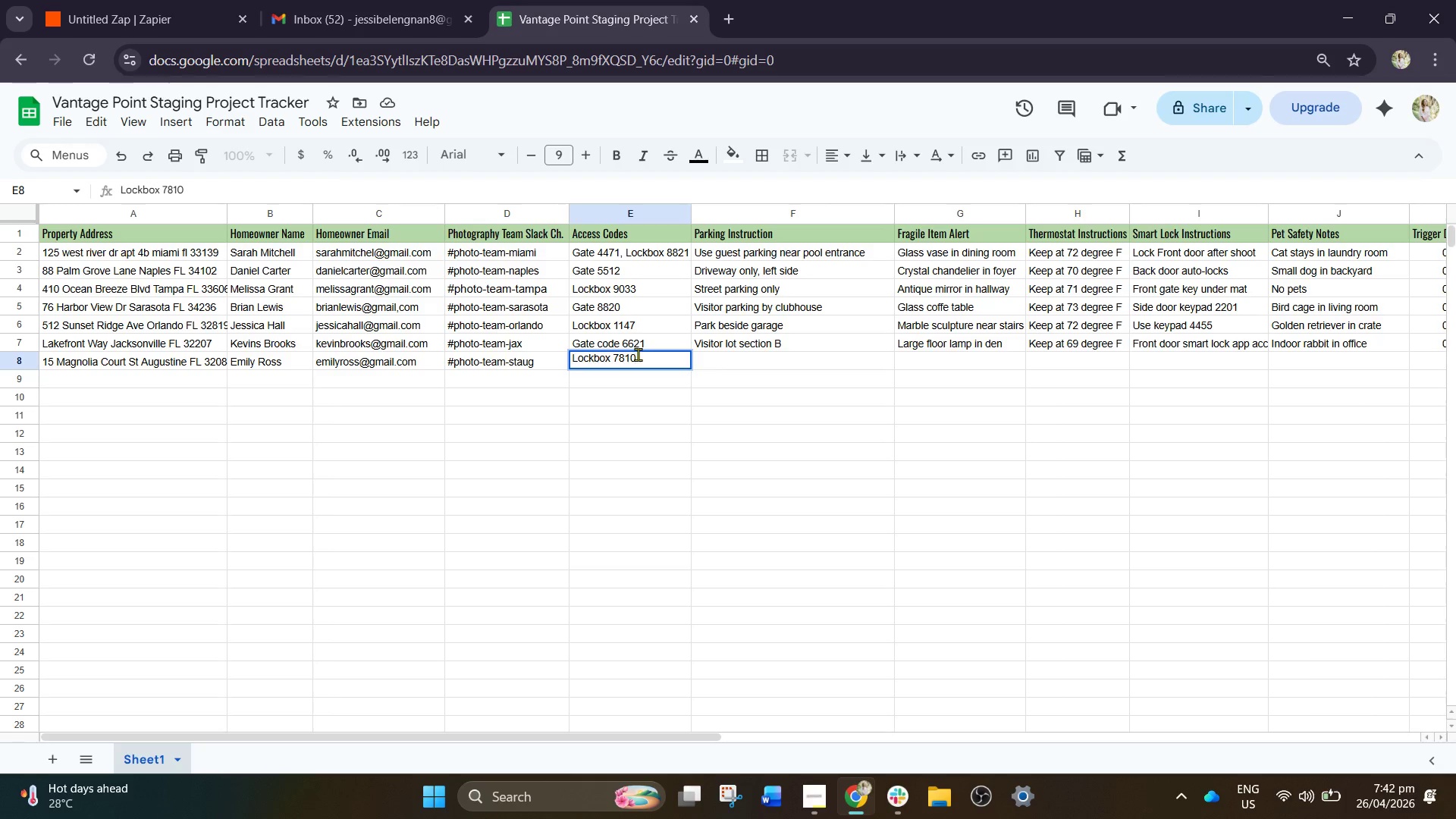 
key(ArrowRight)
 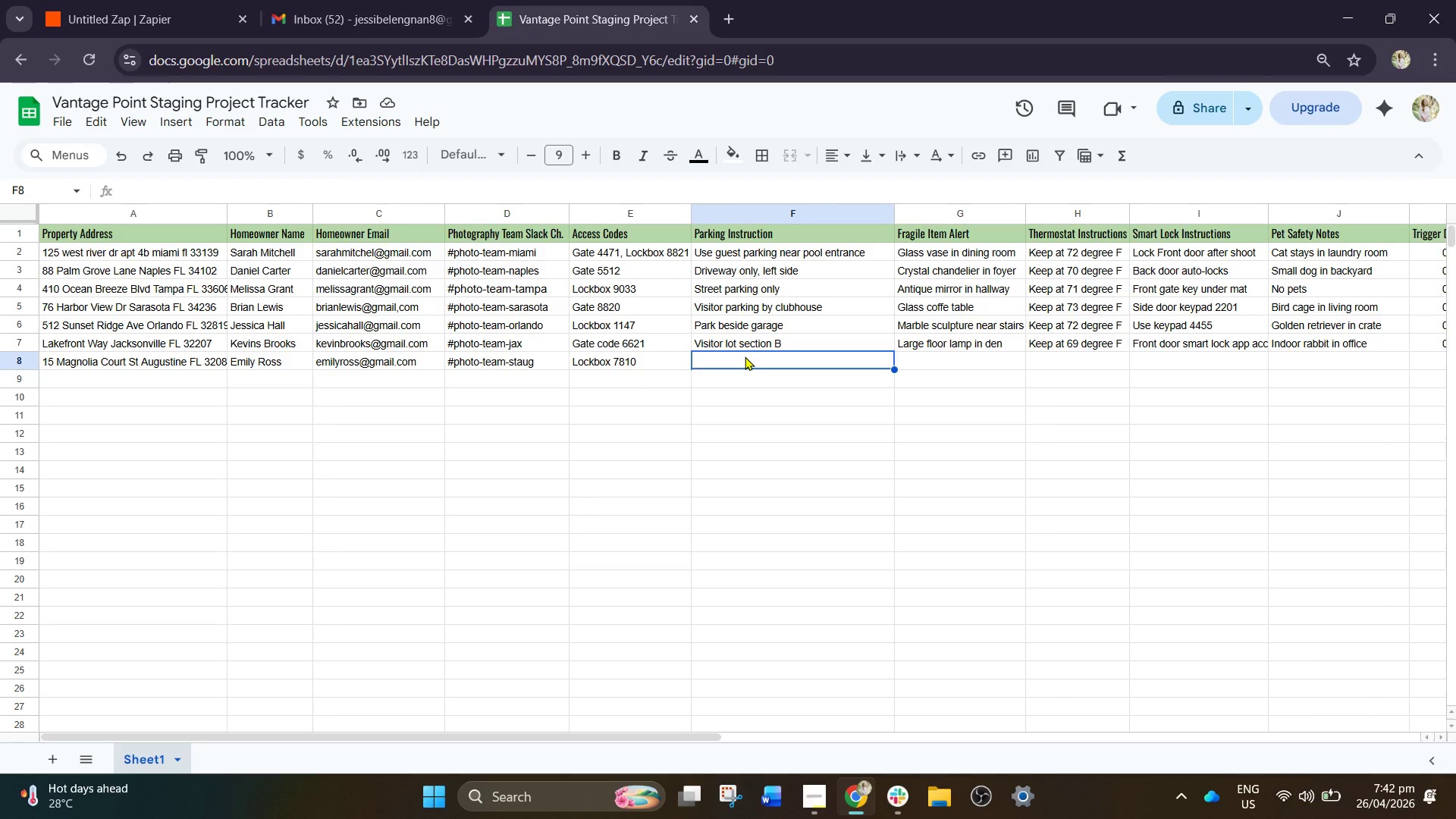 
wait(11.5)
 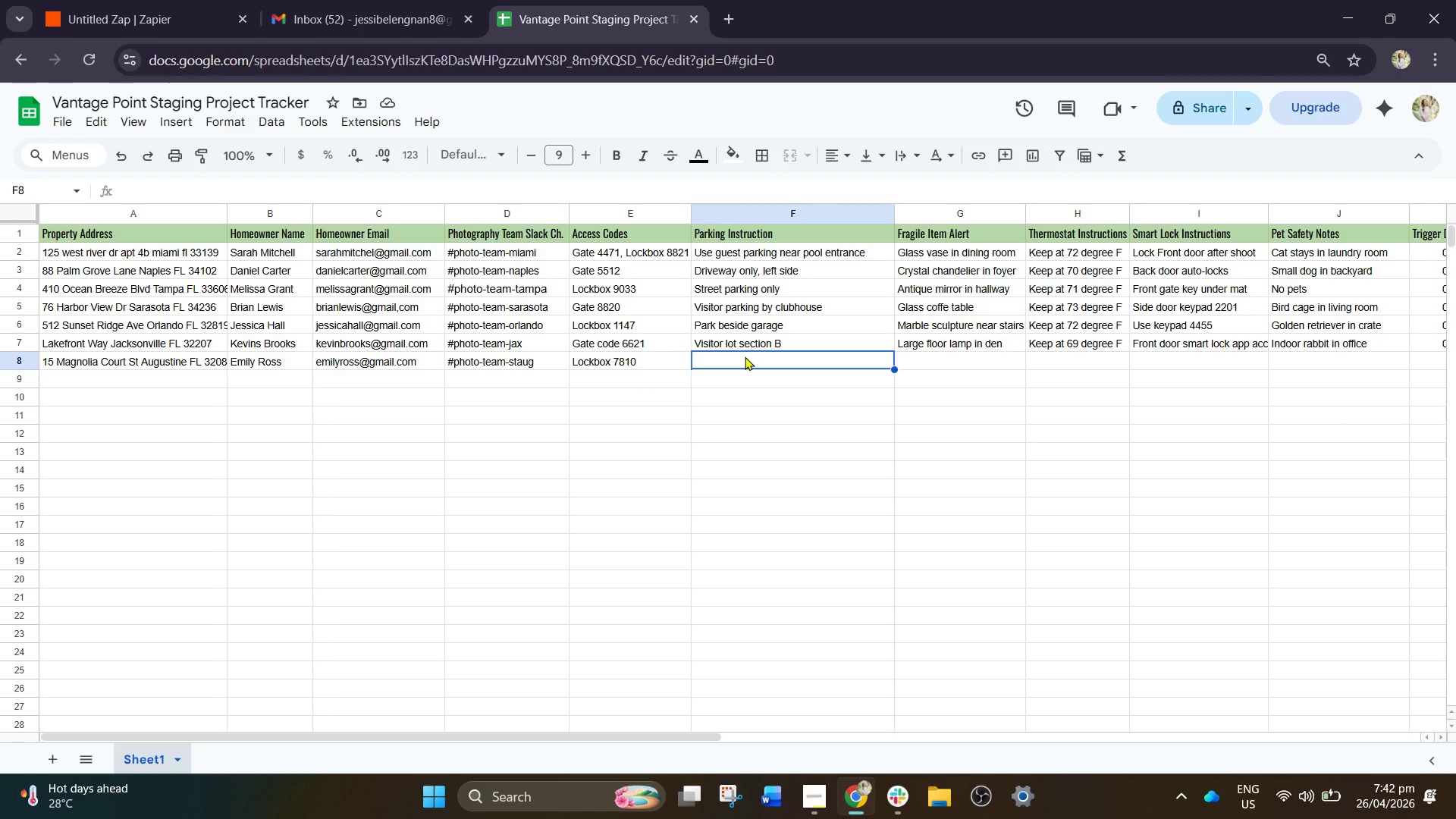 
type(Use )
 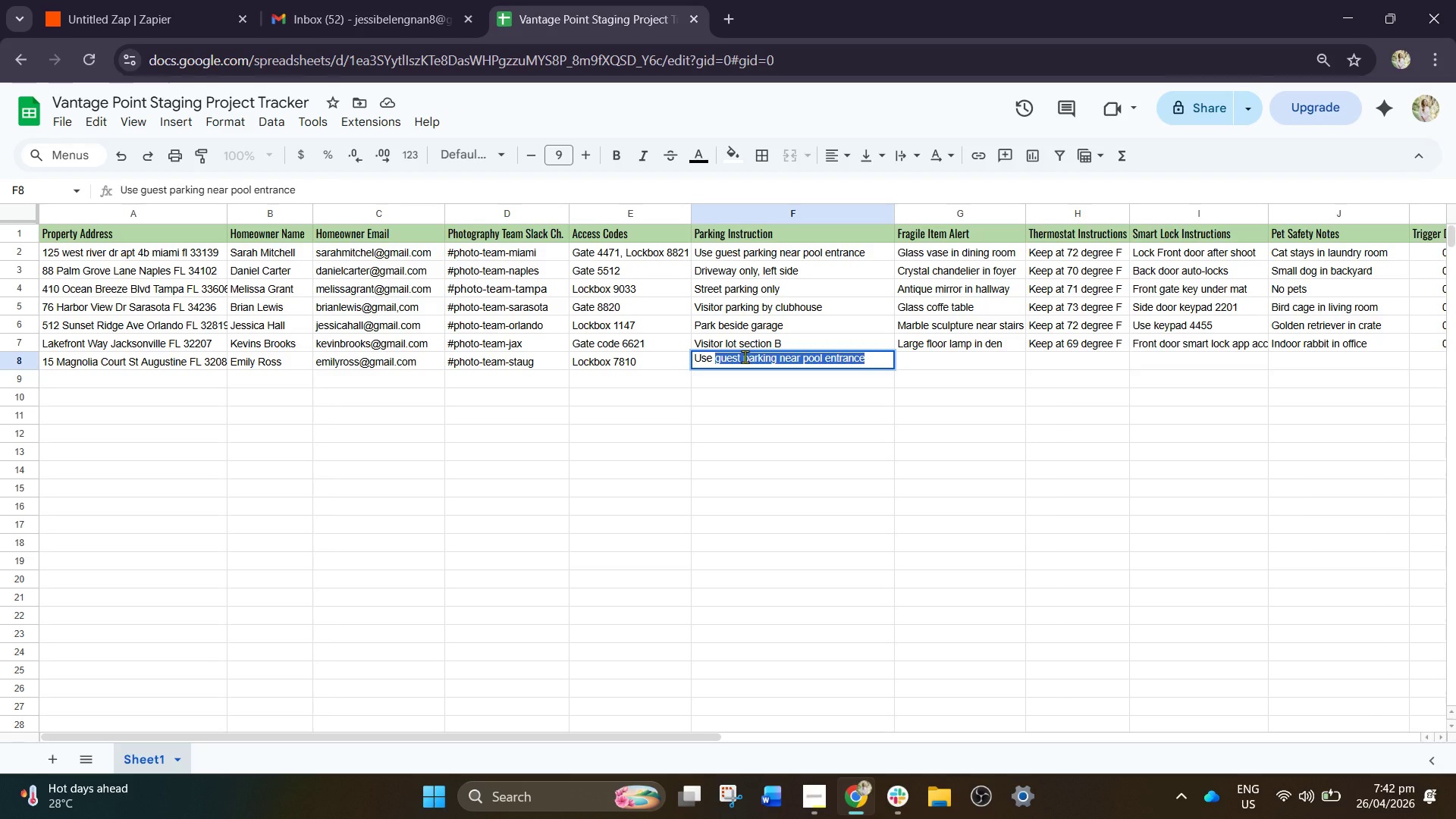 
type(side driv)
 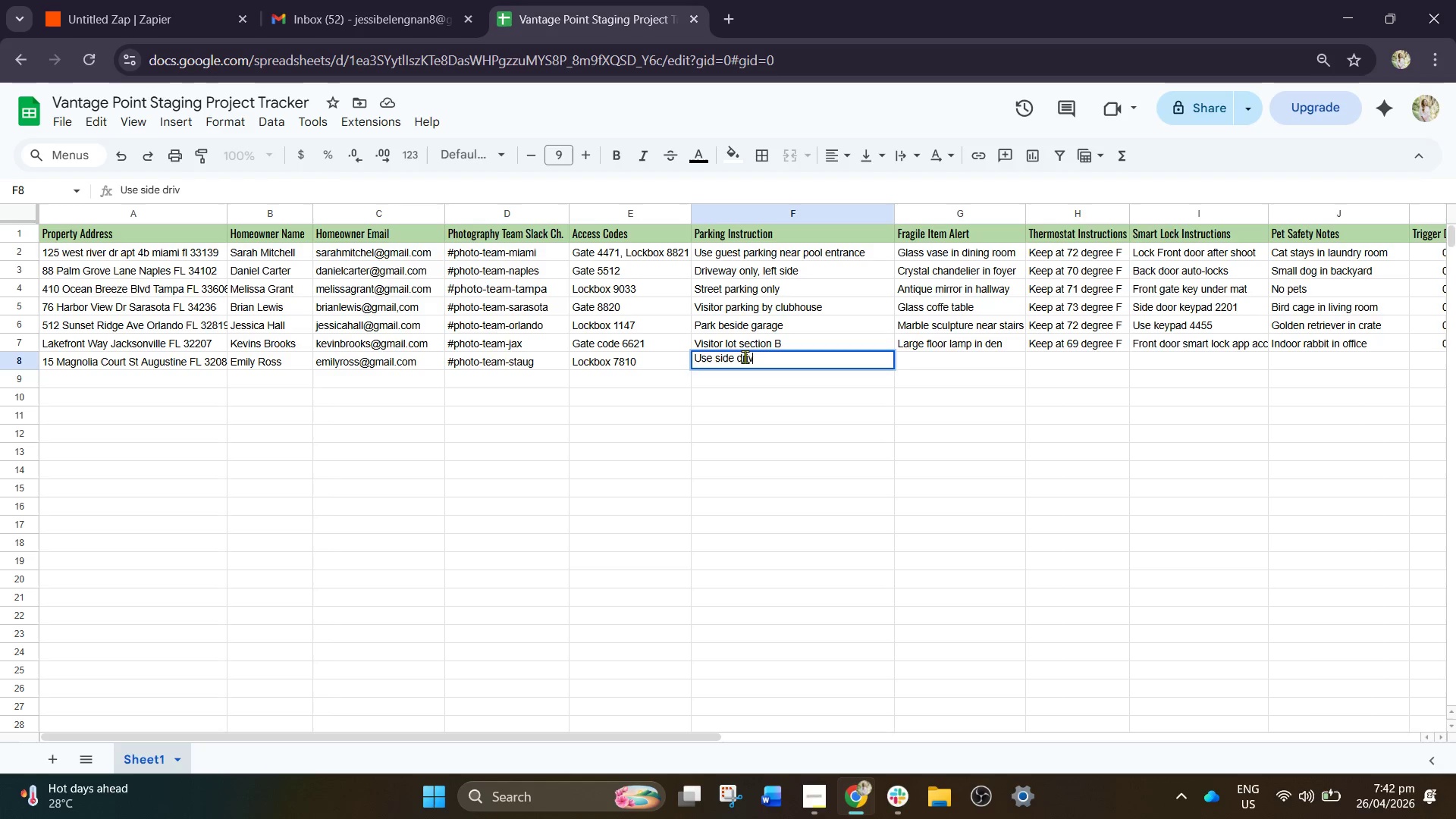 
type(eway )
 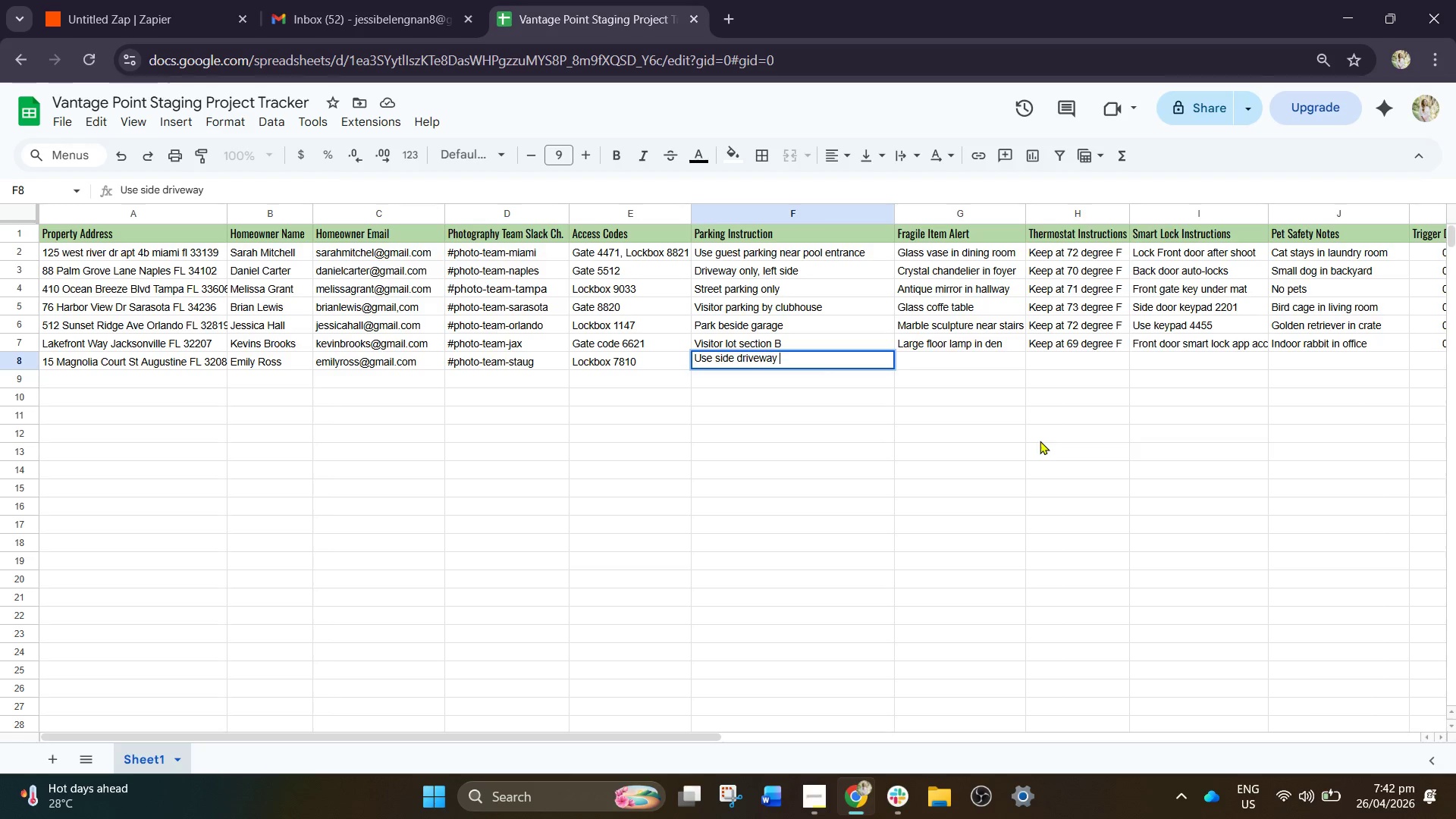 
left_click([939, 360])
 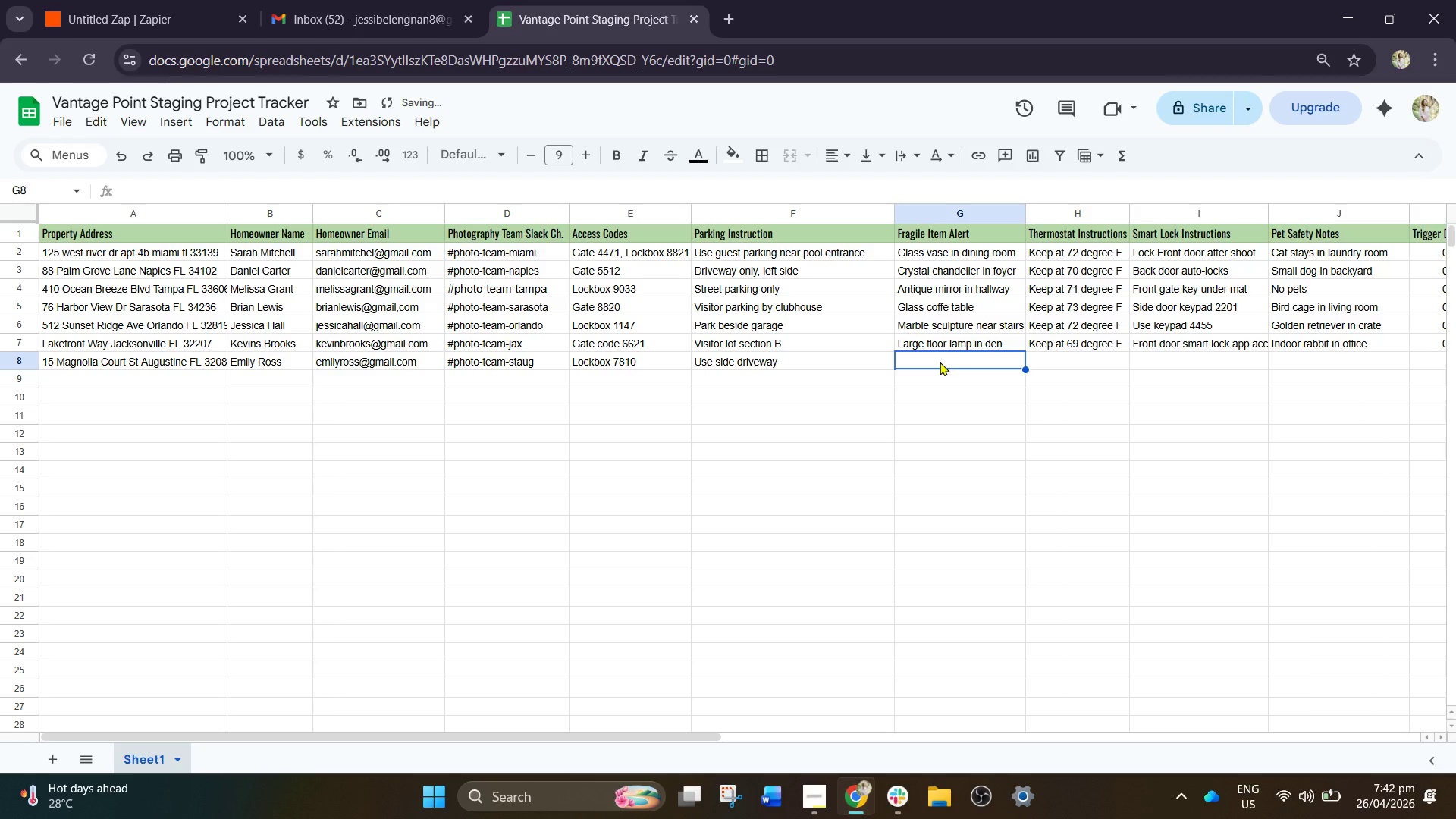 
type(Cea)
 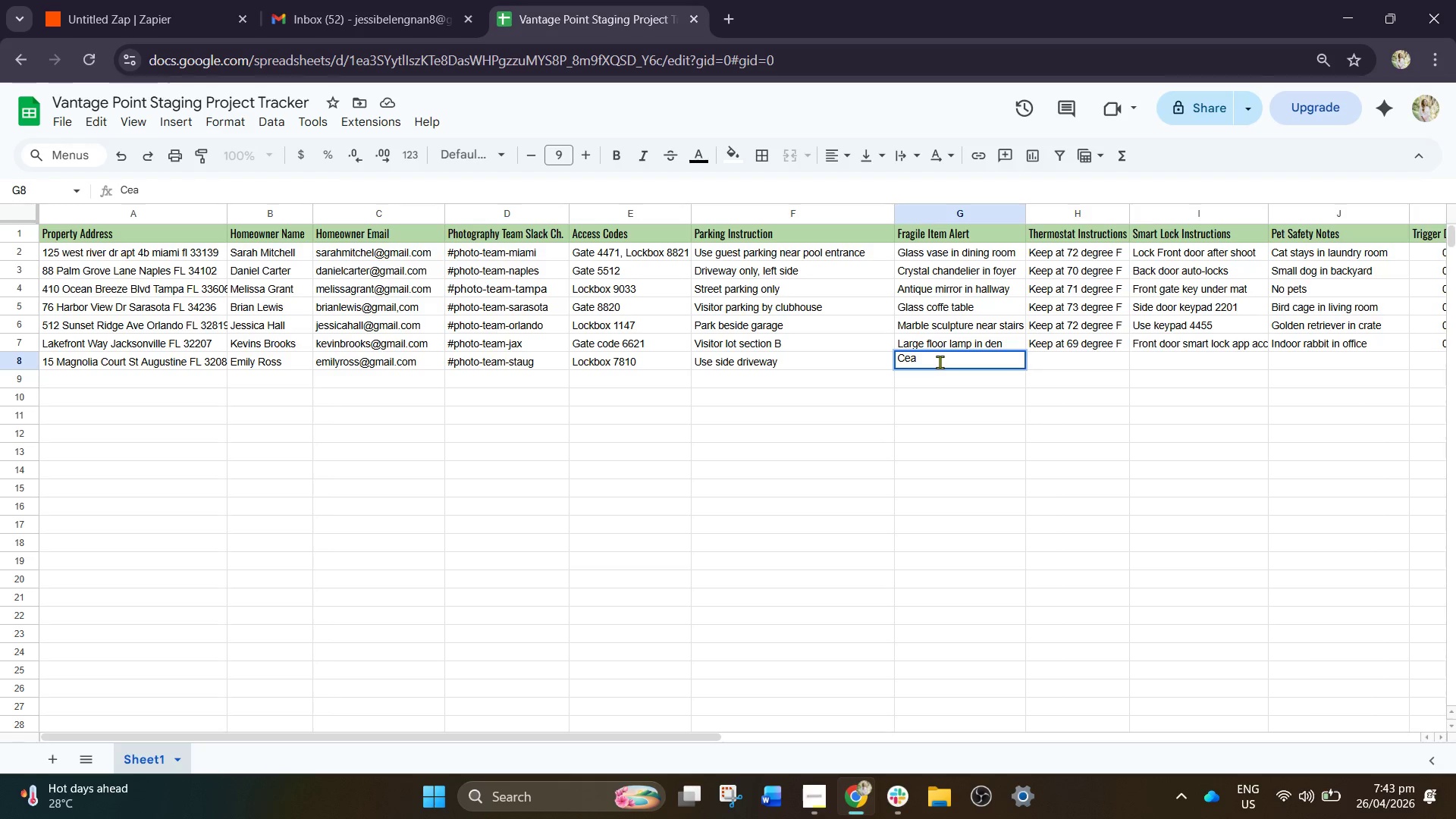 
wait(8.77)
 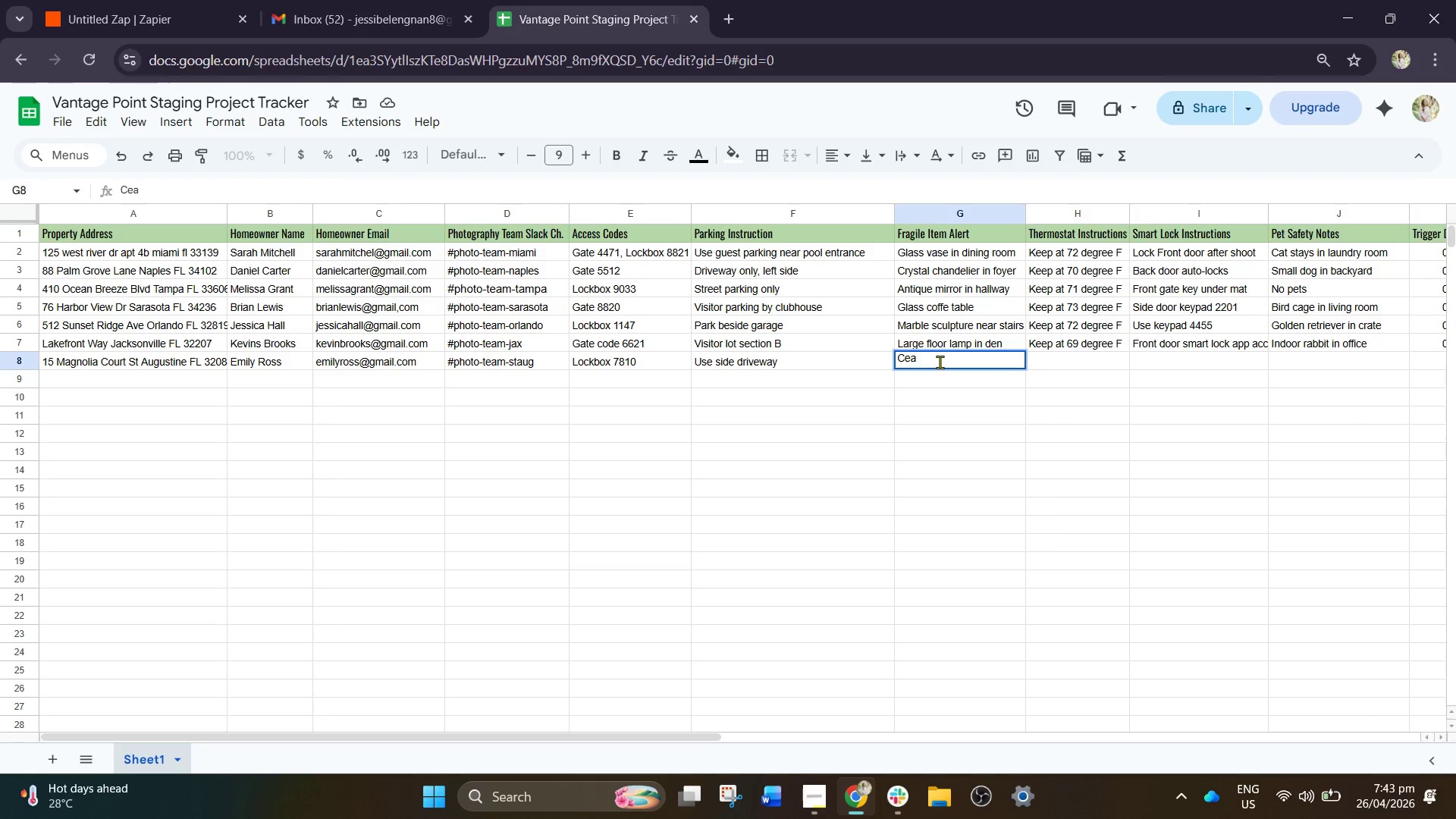 
key(Backspace)
type(ramic vase set )
 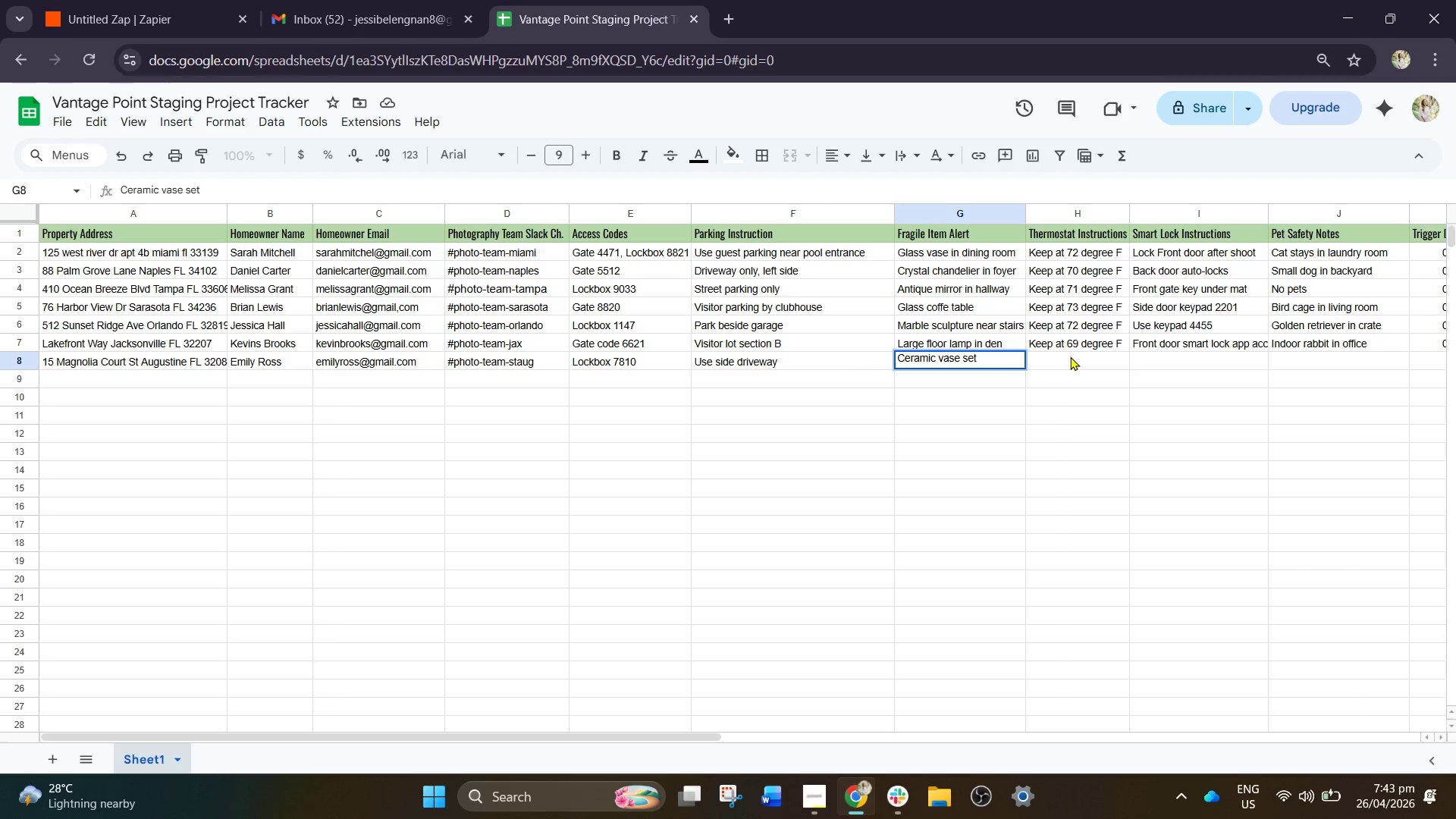 
left_click([1078, 326])
 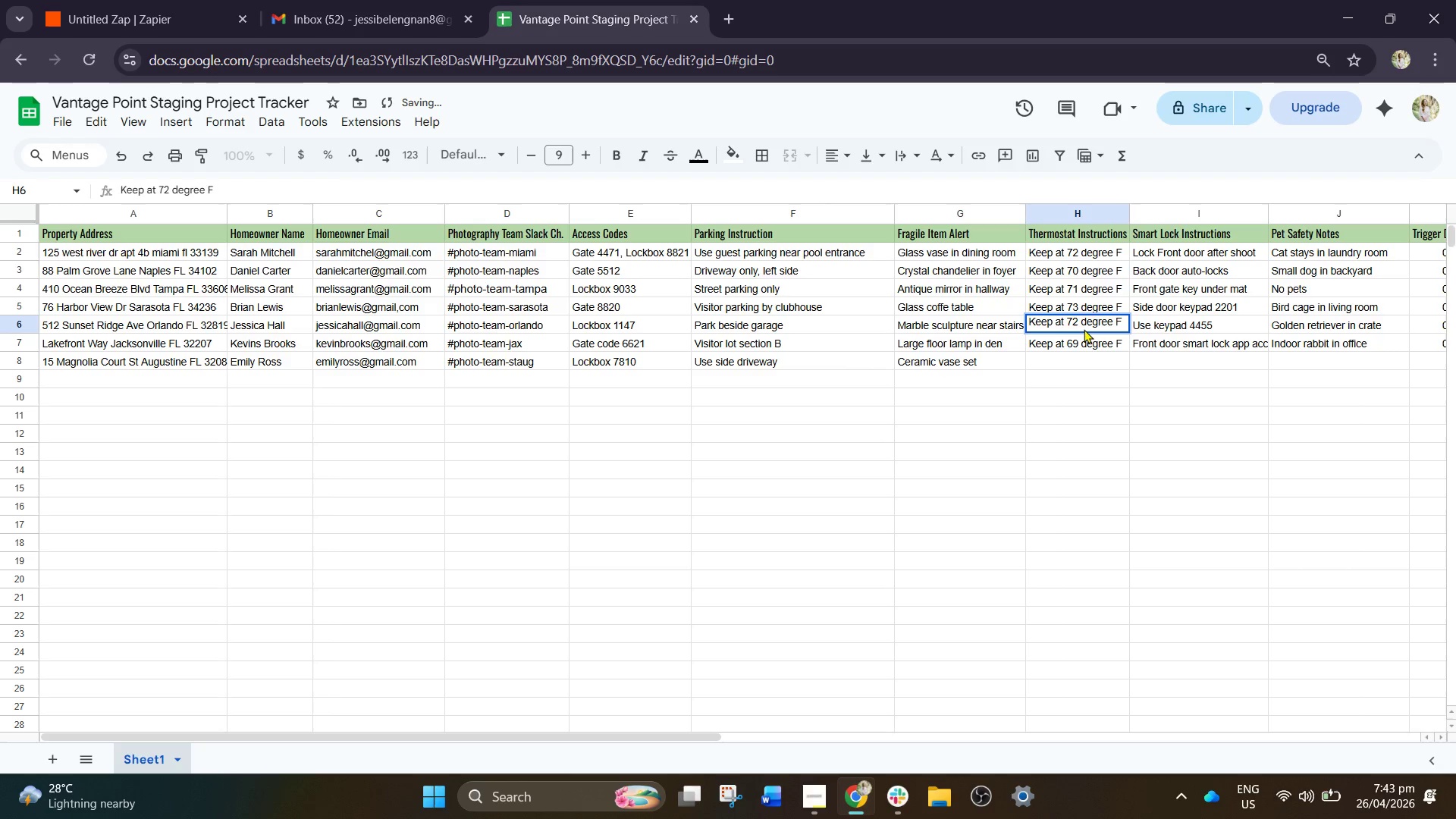 
key(Control+ControlLeft)
 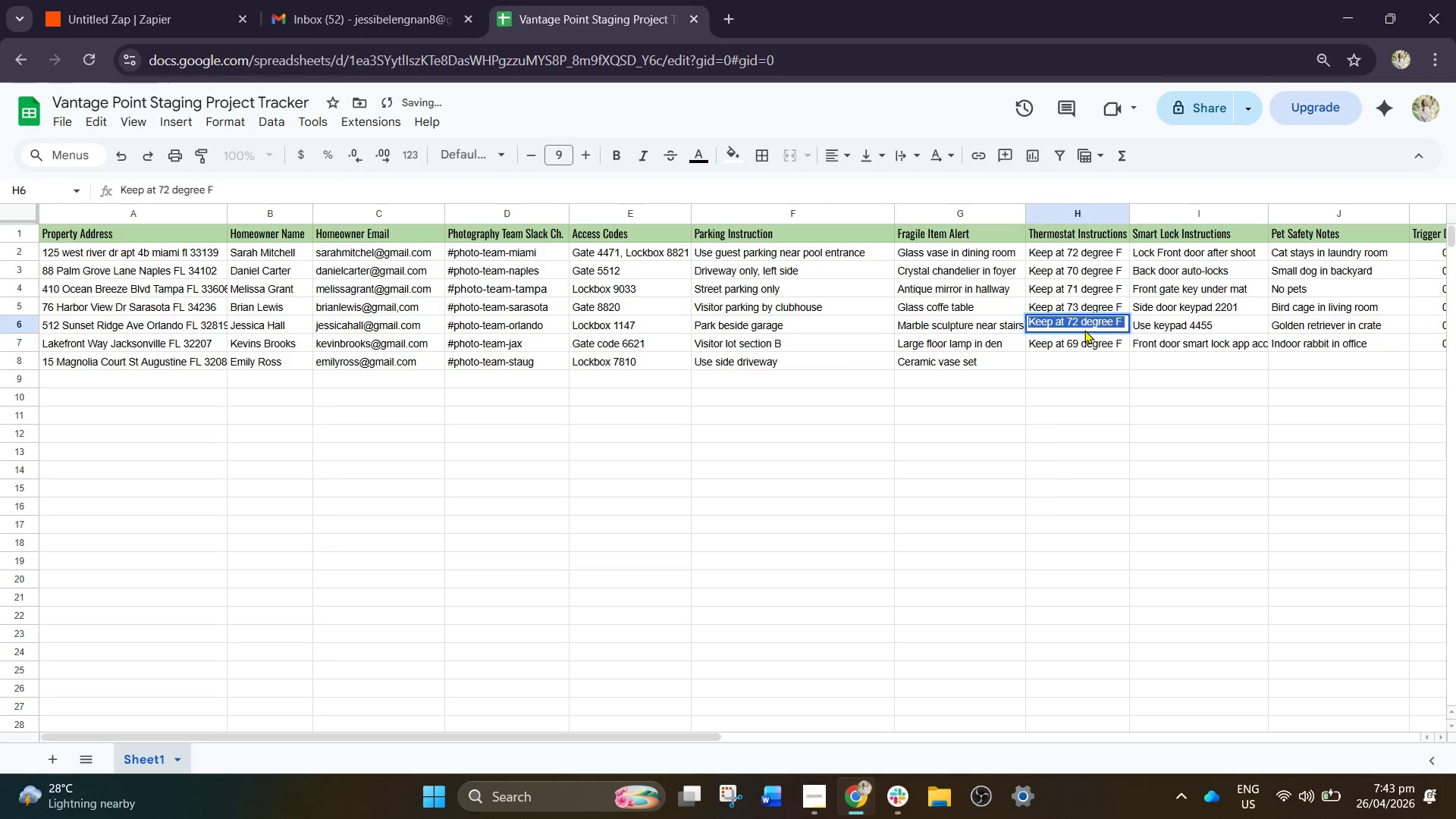 
key(Control+A)
 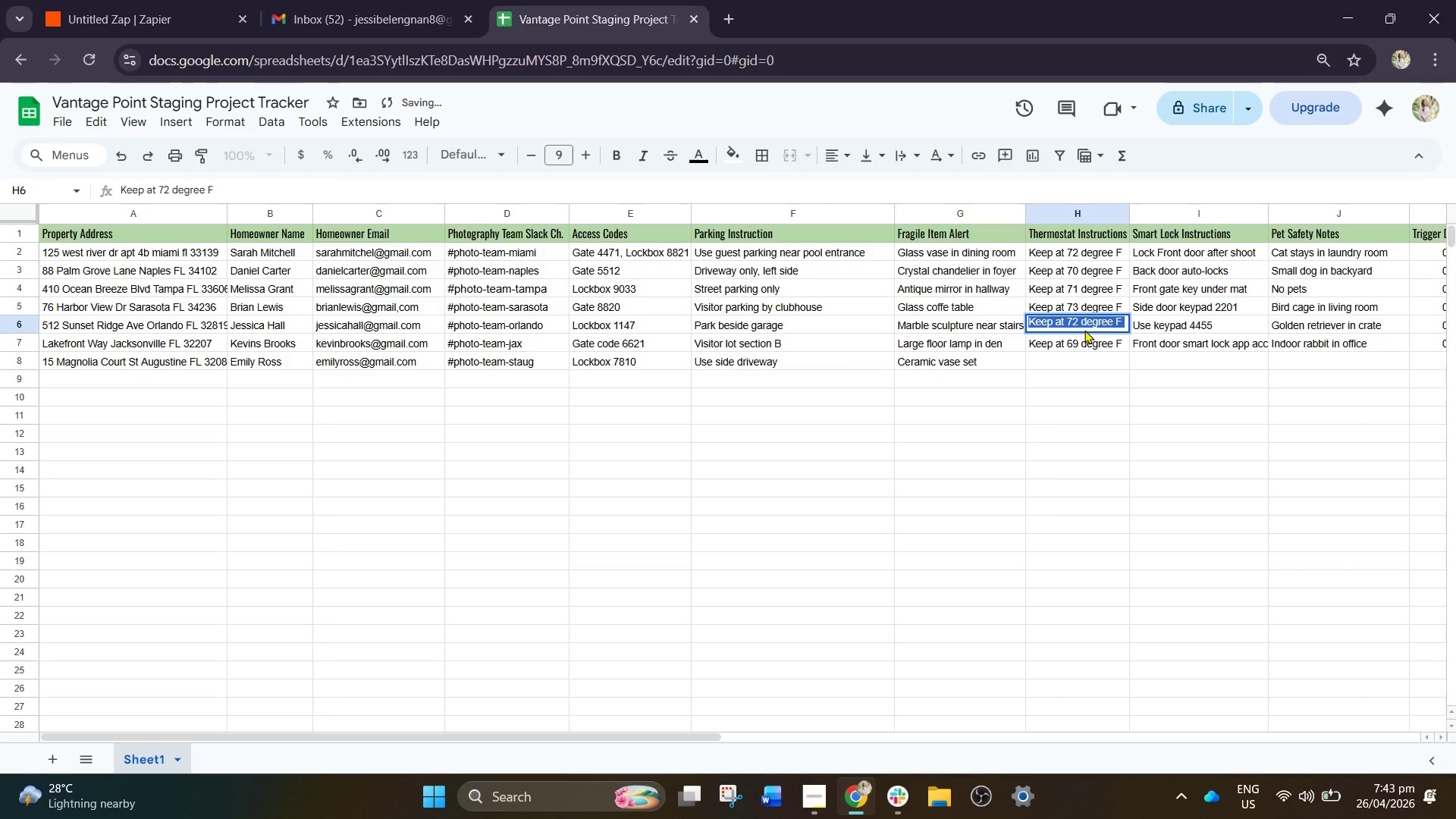 
key(Control+C)
 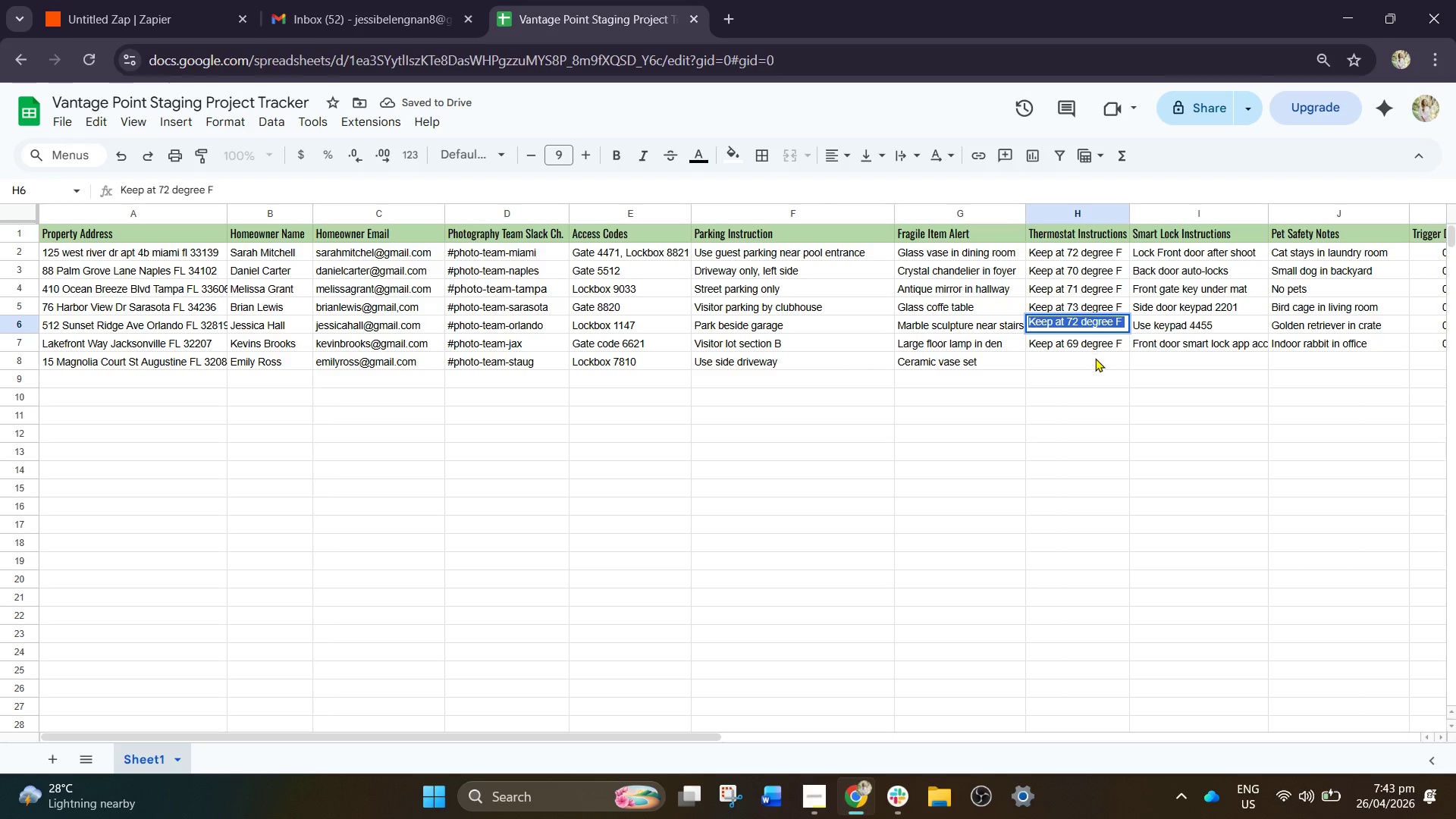 
left_click([1097, 361])
 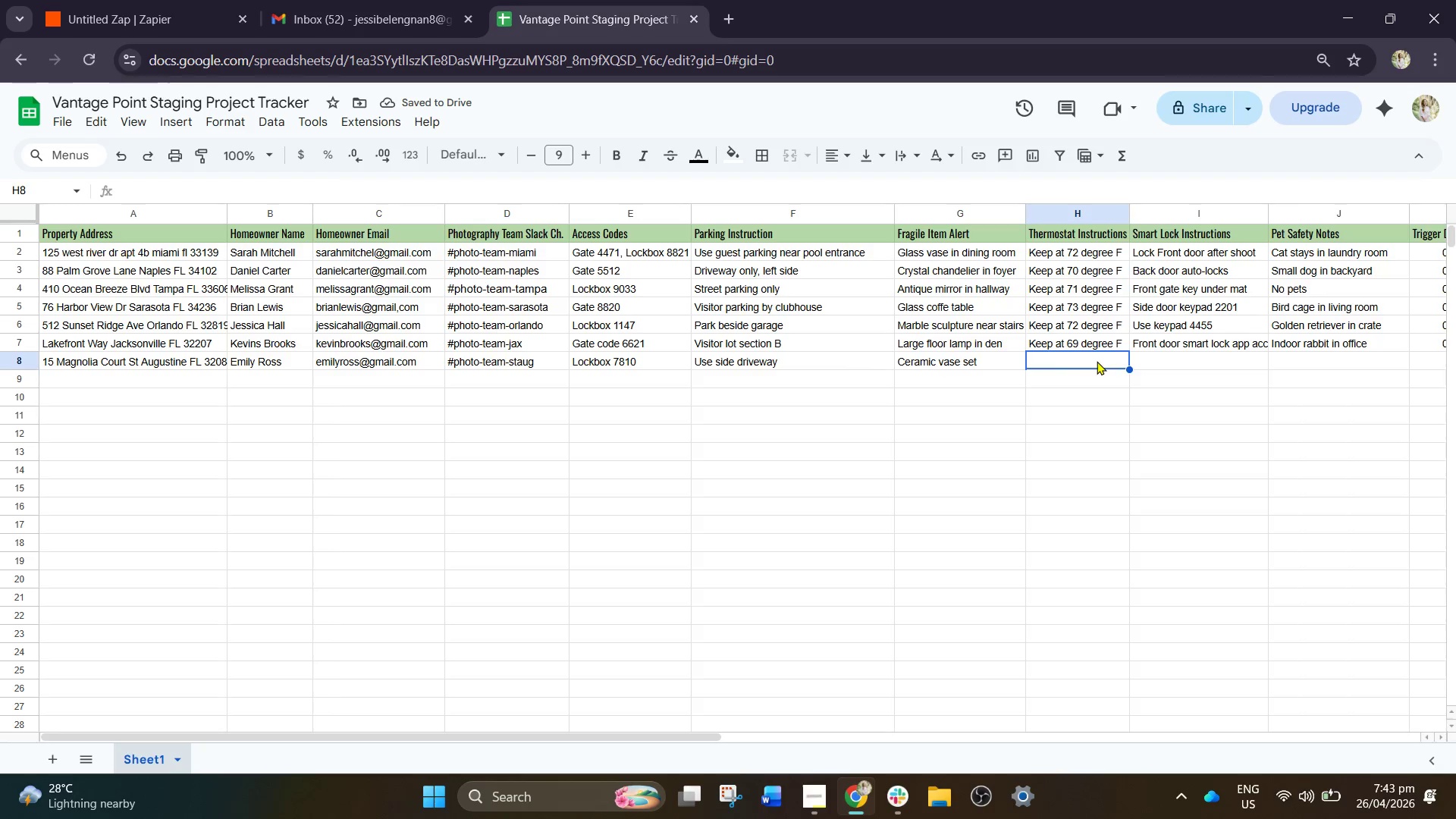 
key(Control+V)
 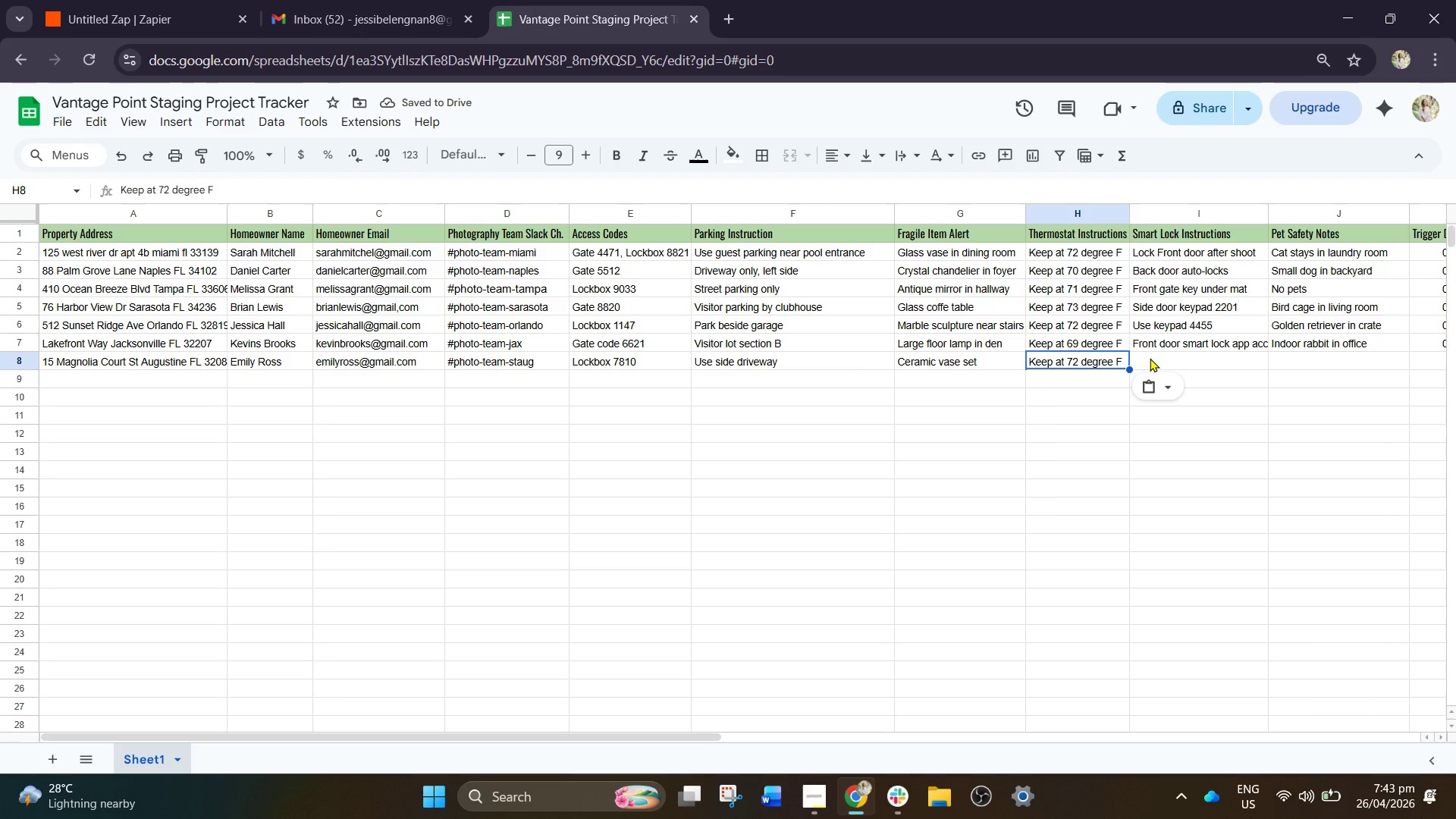 
wait(5.84)
 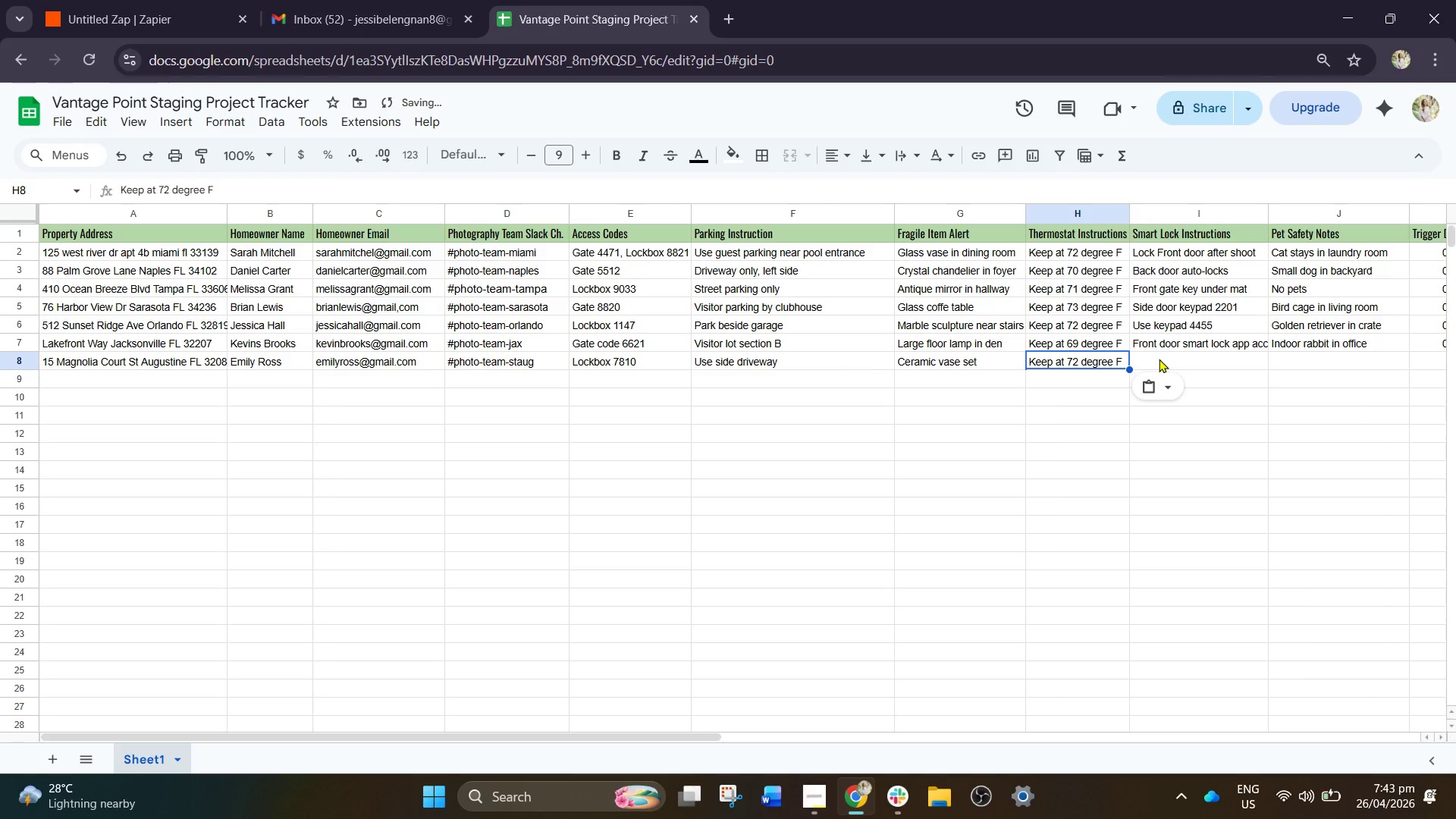 
left_click([1150, 358])
 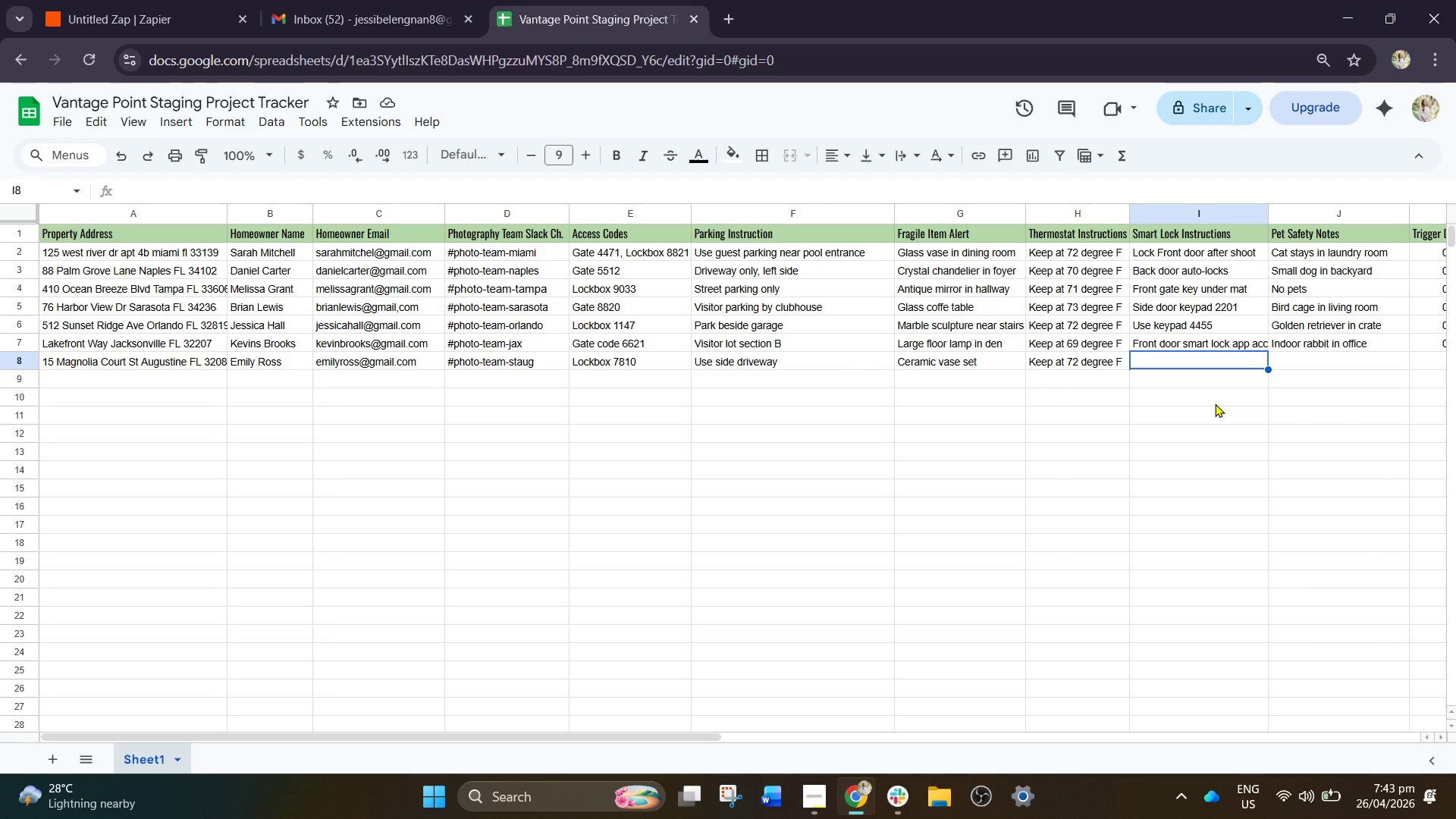 
type(Reae)
key(Backspace)
type(r door remains unlocke)
 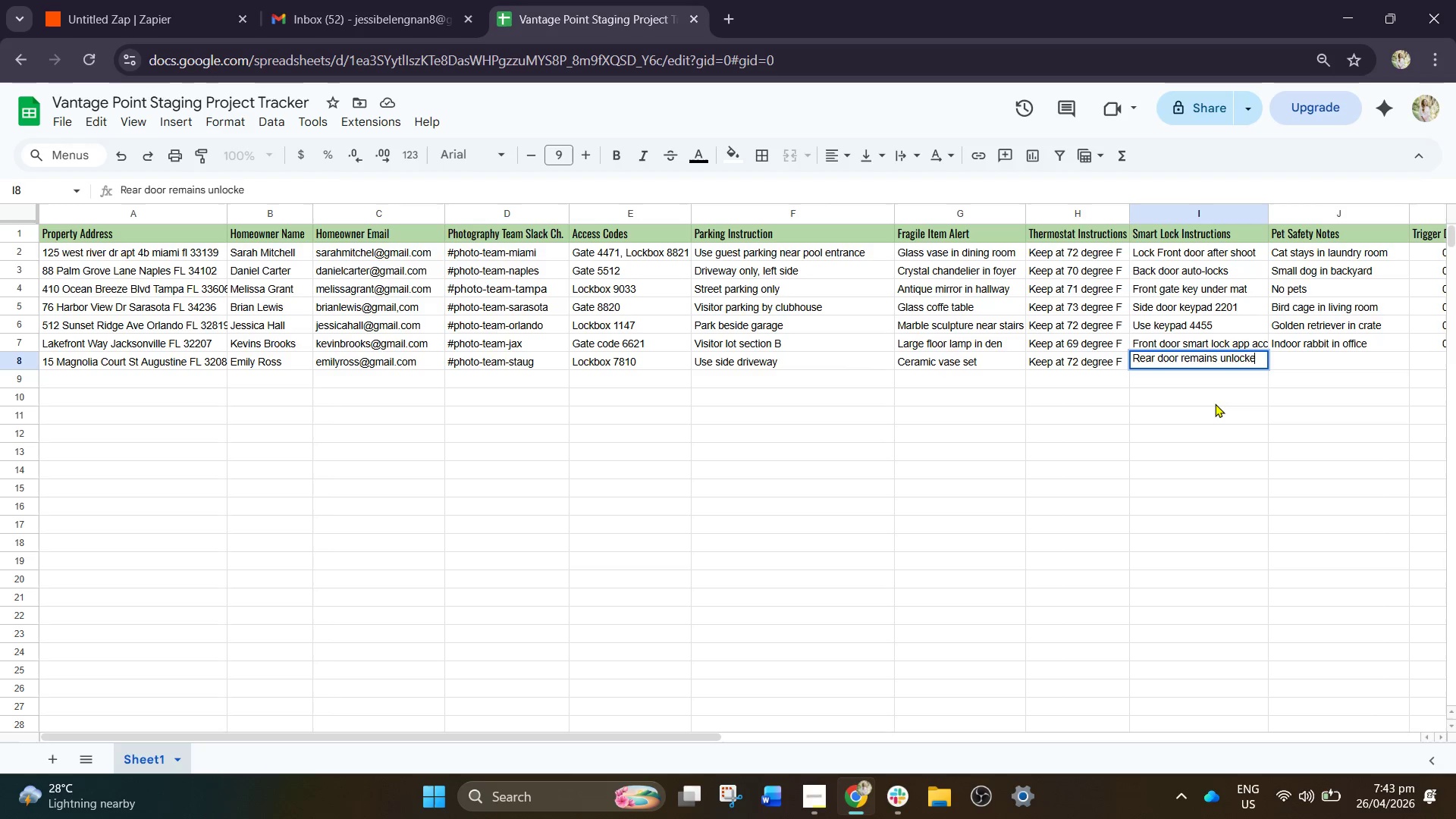 
key(D)
 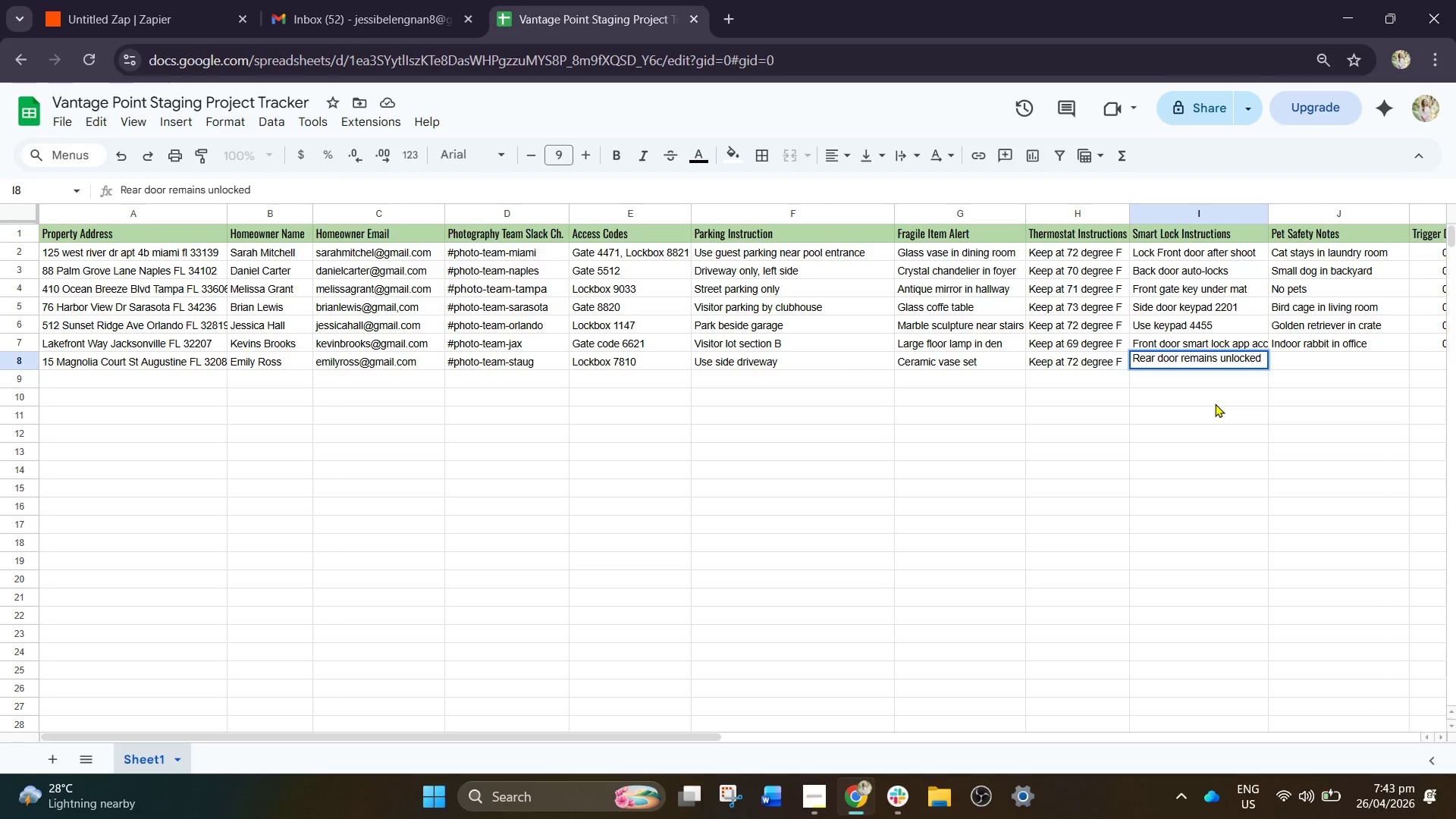 
wait(6.61)
 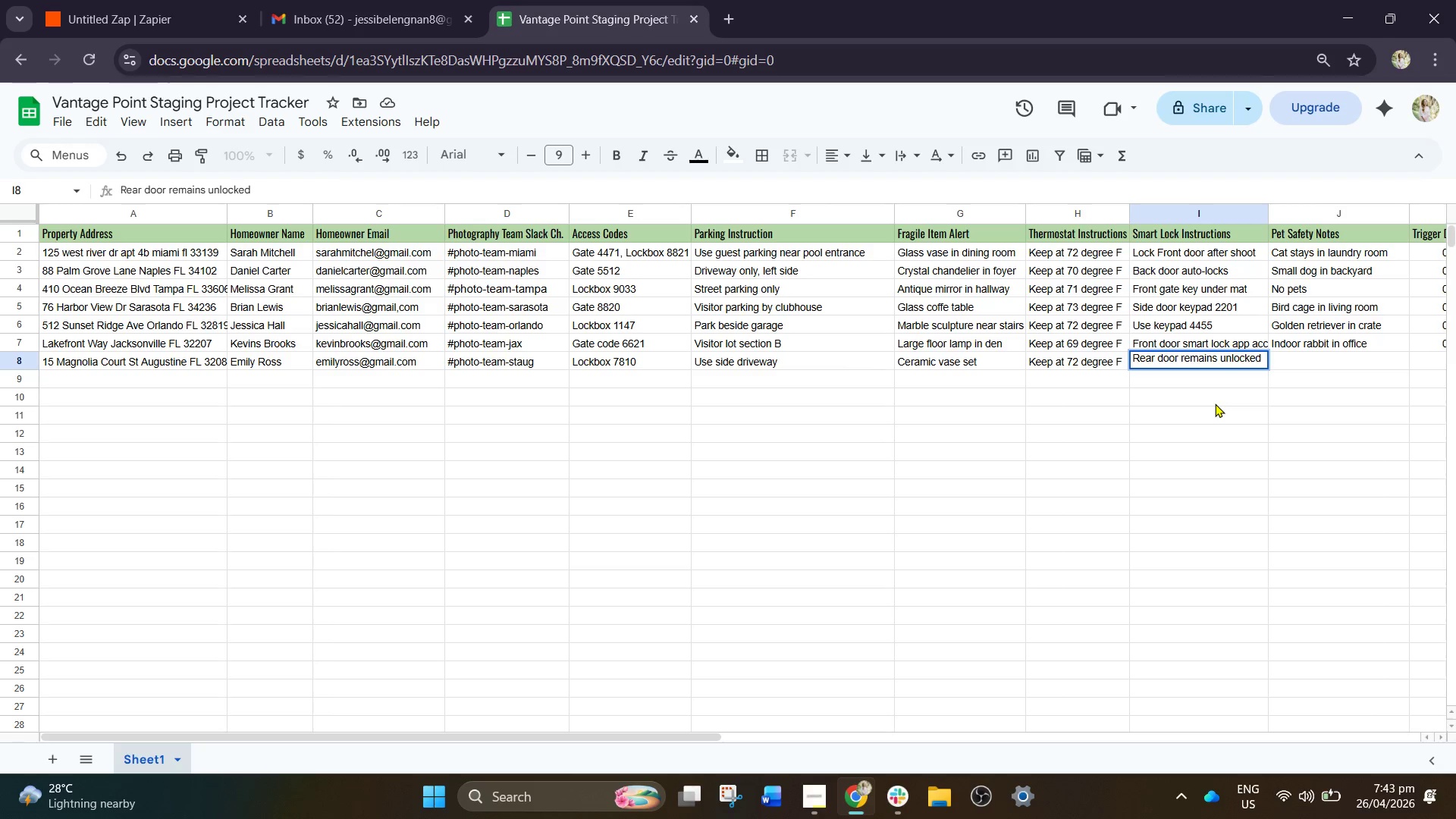 
key(ArrowRight)
 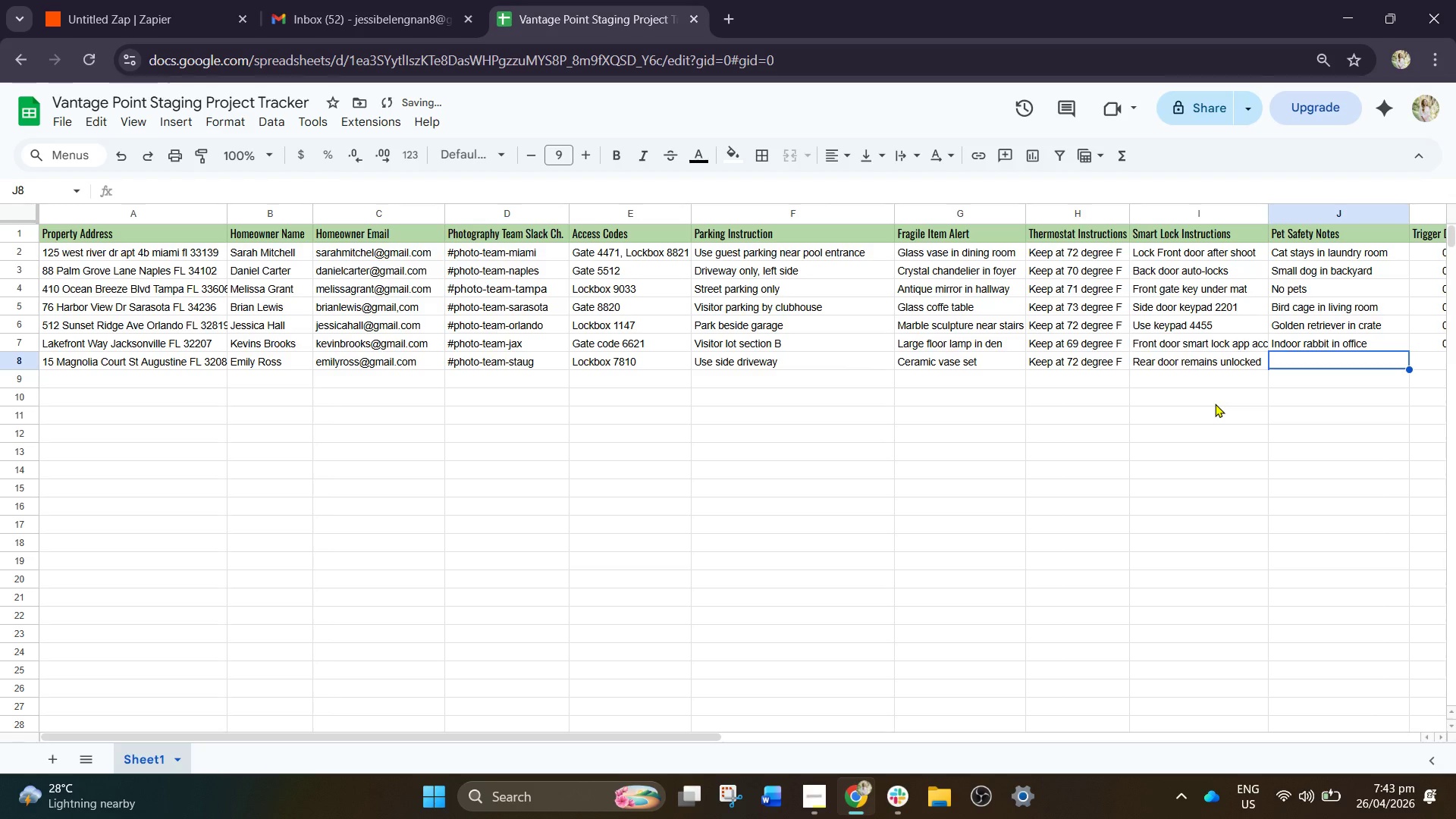 
key(CapsLock)
 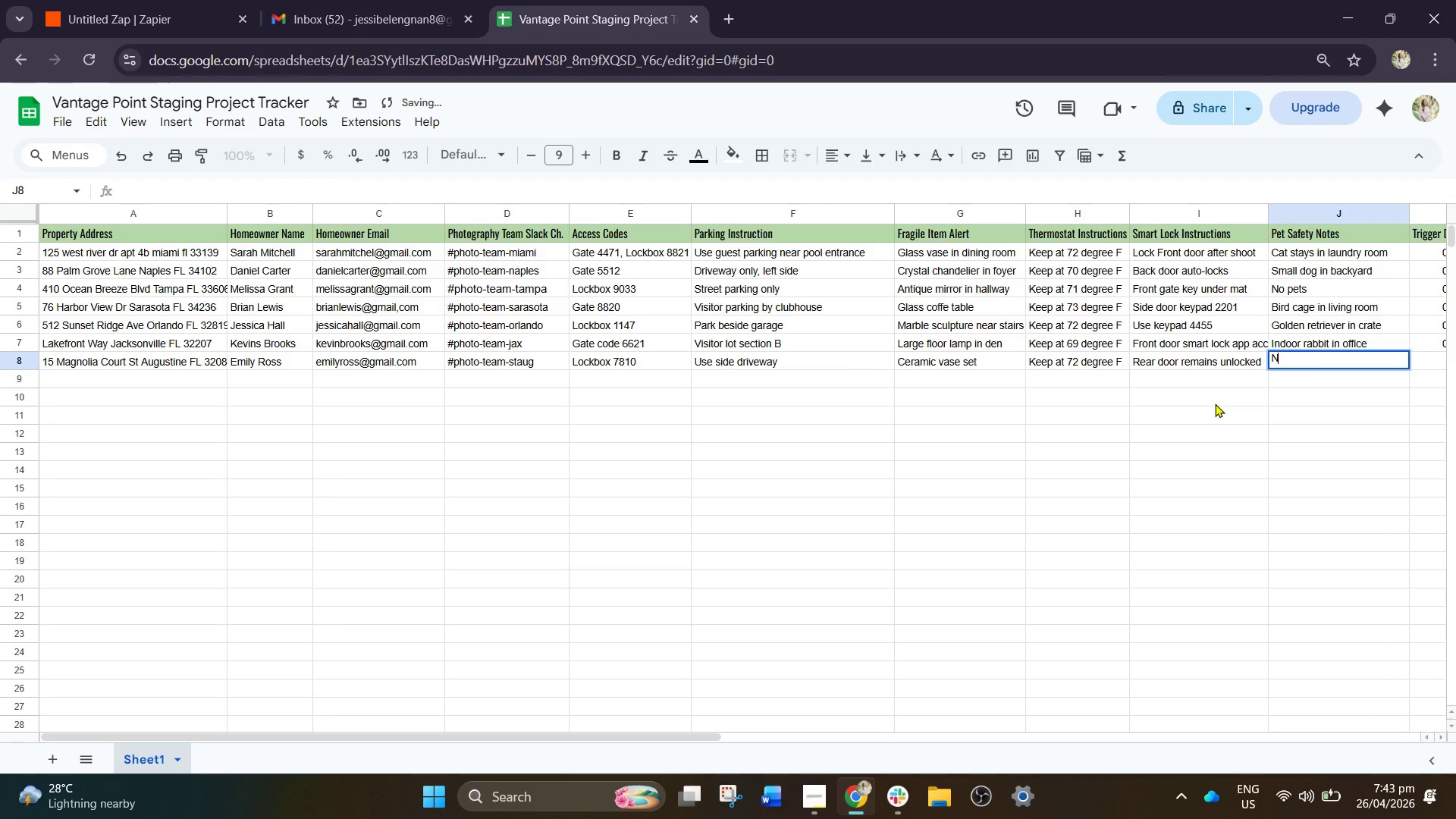 
key(N)
 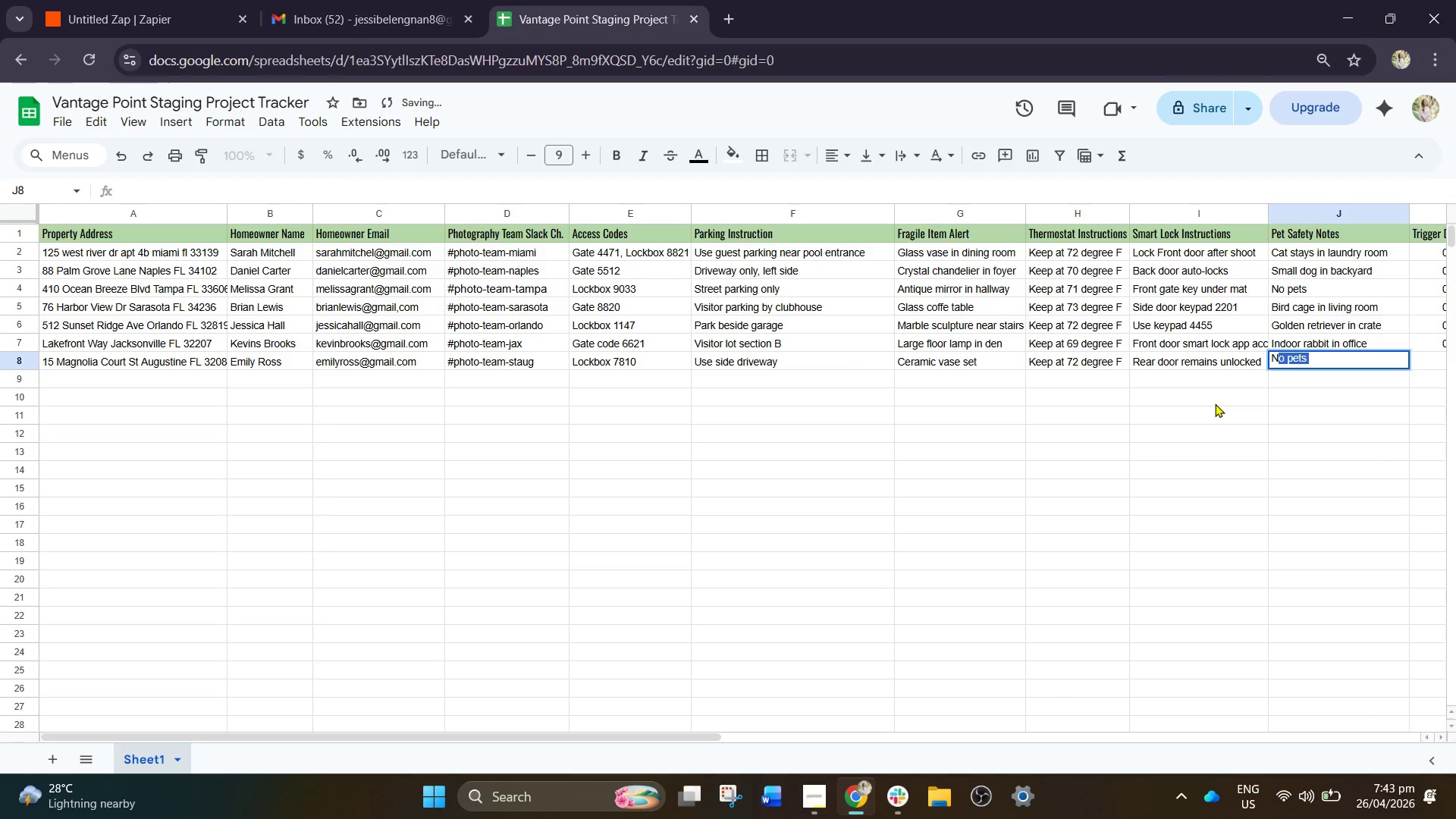 
key(CapsLock)
 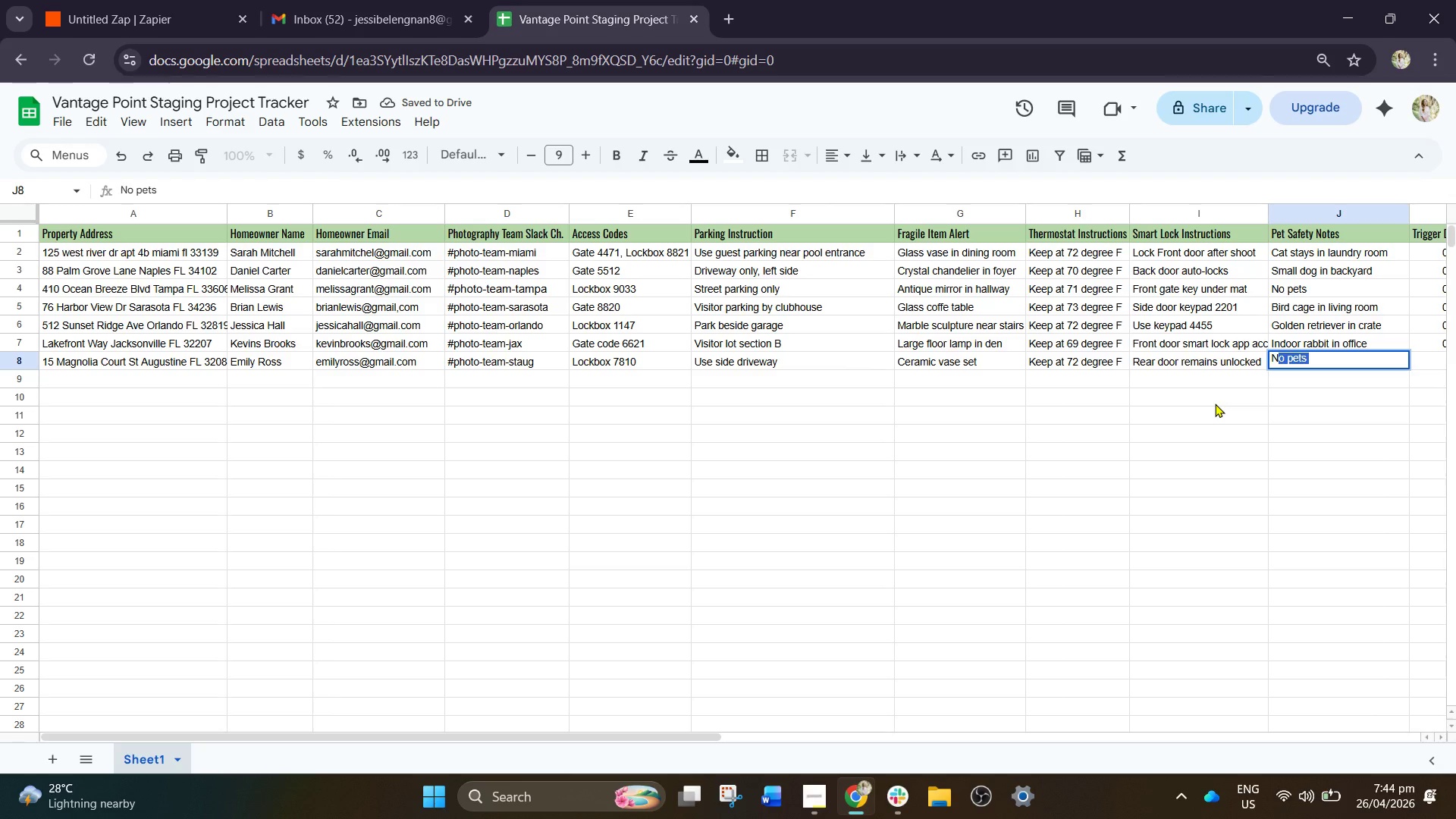 
key(ArrowRight)
 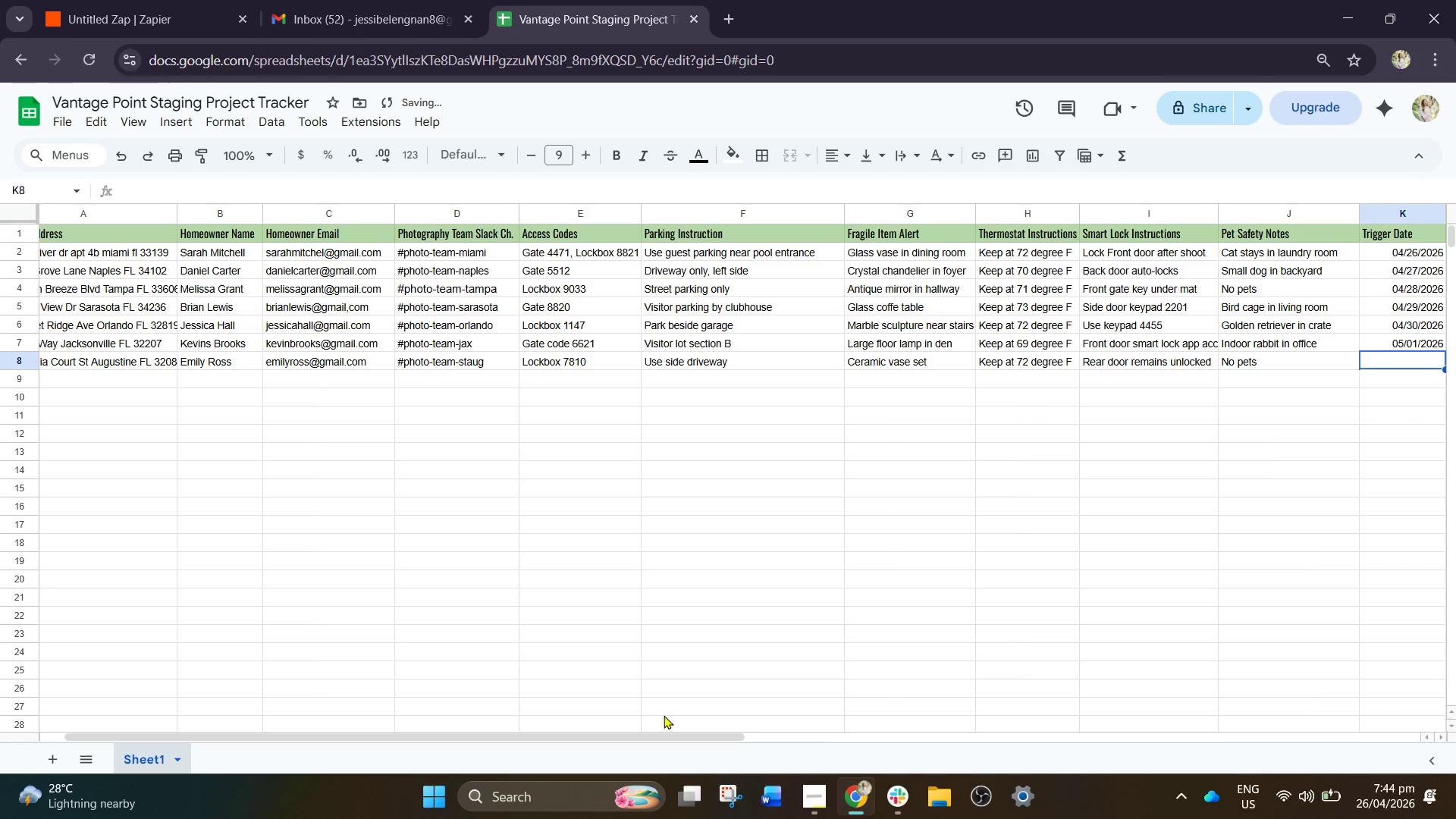 
left_click_drag(start_coordinate=[681, 736], to_coordinate=[957, 741])
 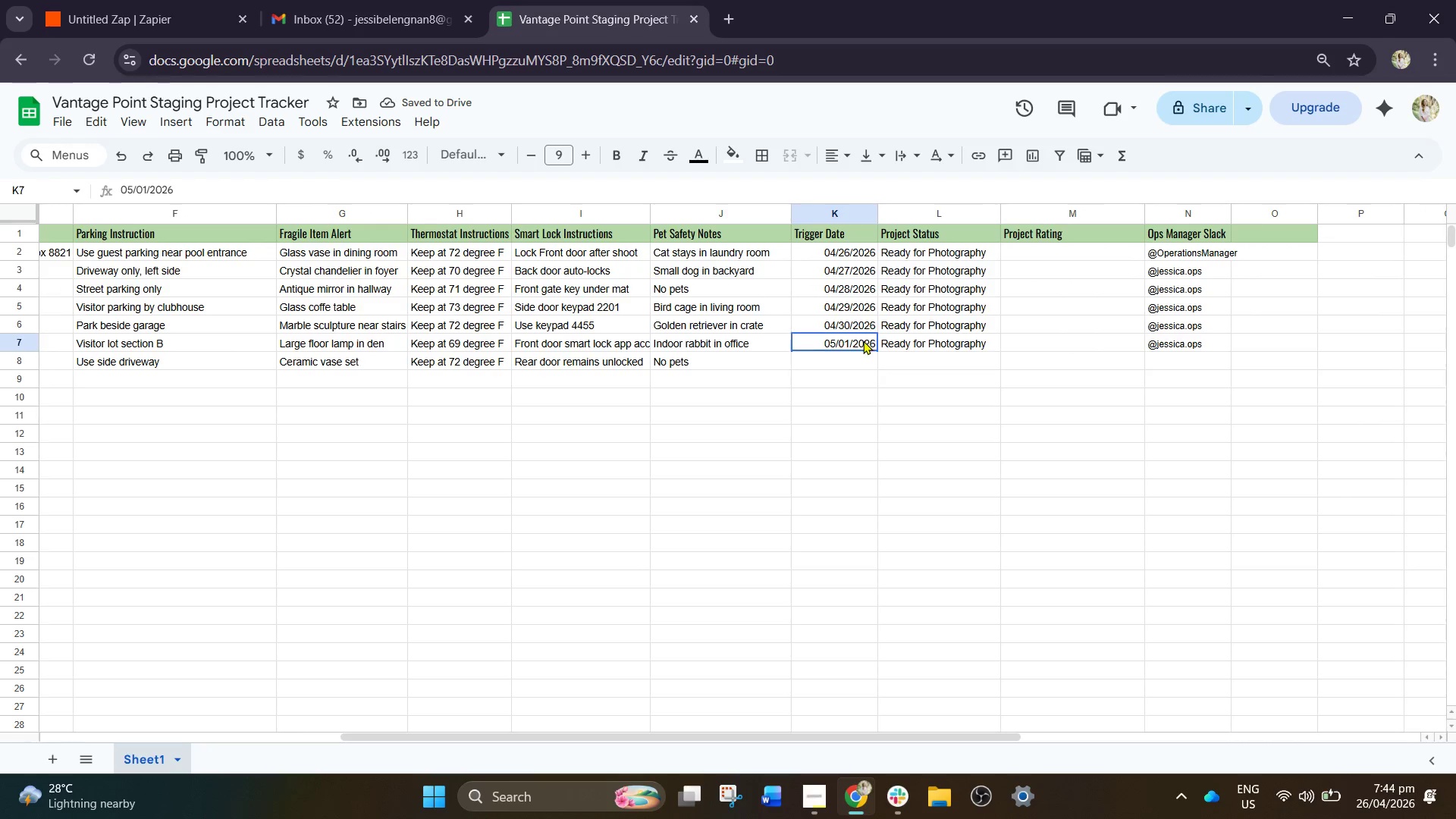 
double_click([863, 340])
 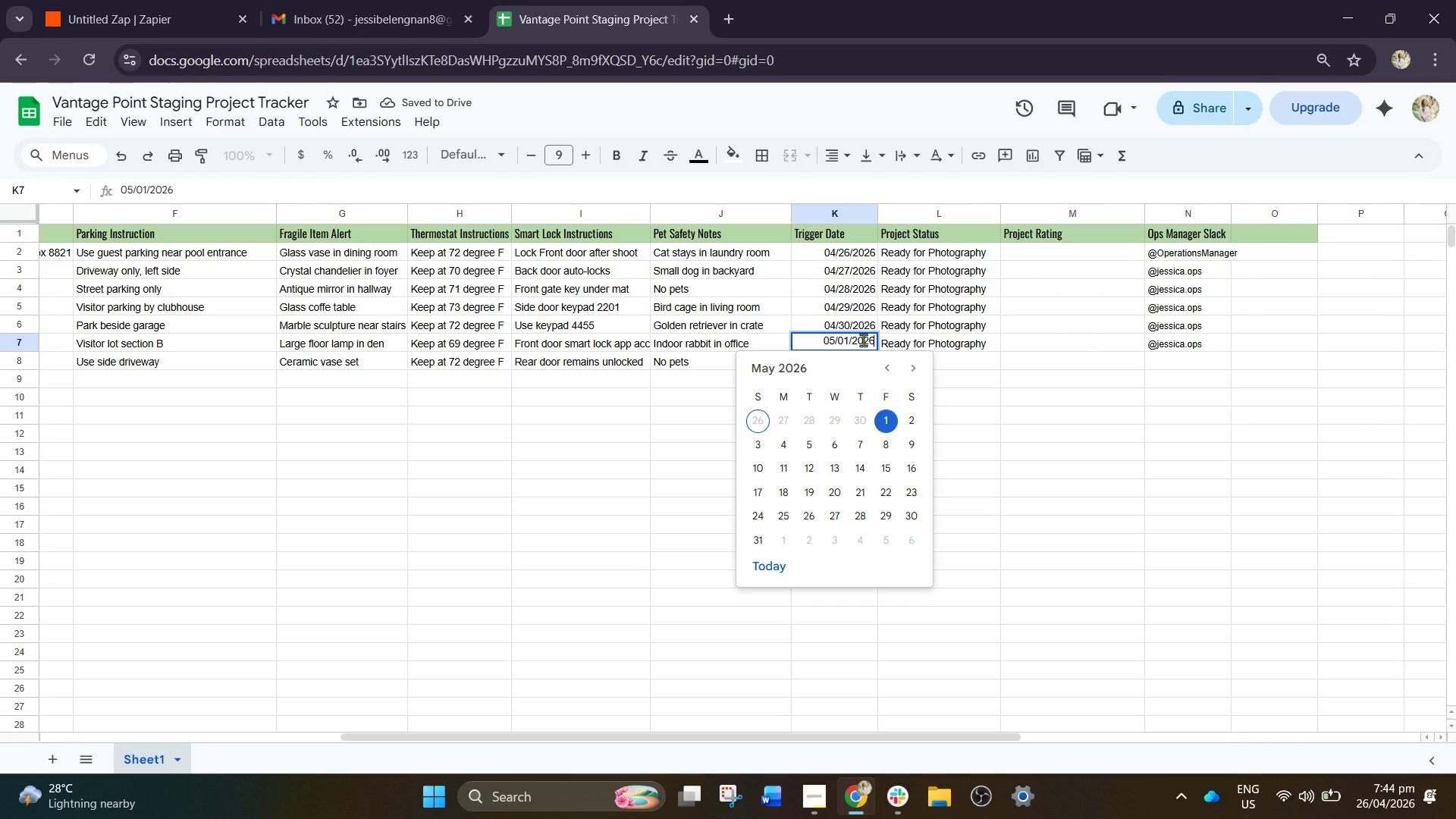 
key(Control+A)
 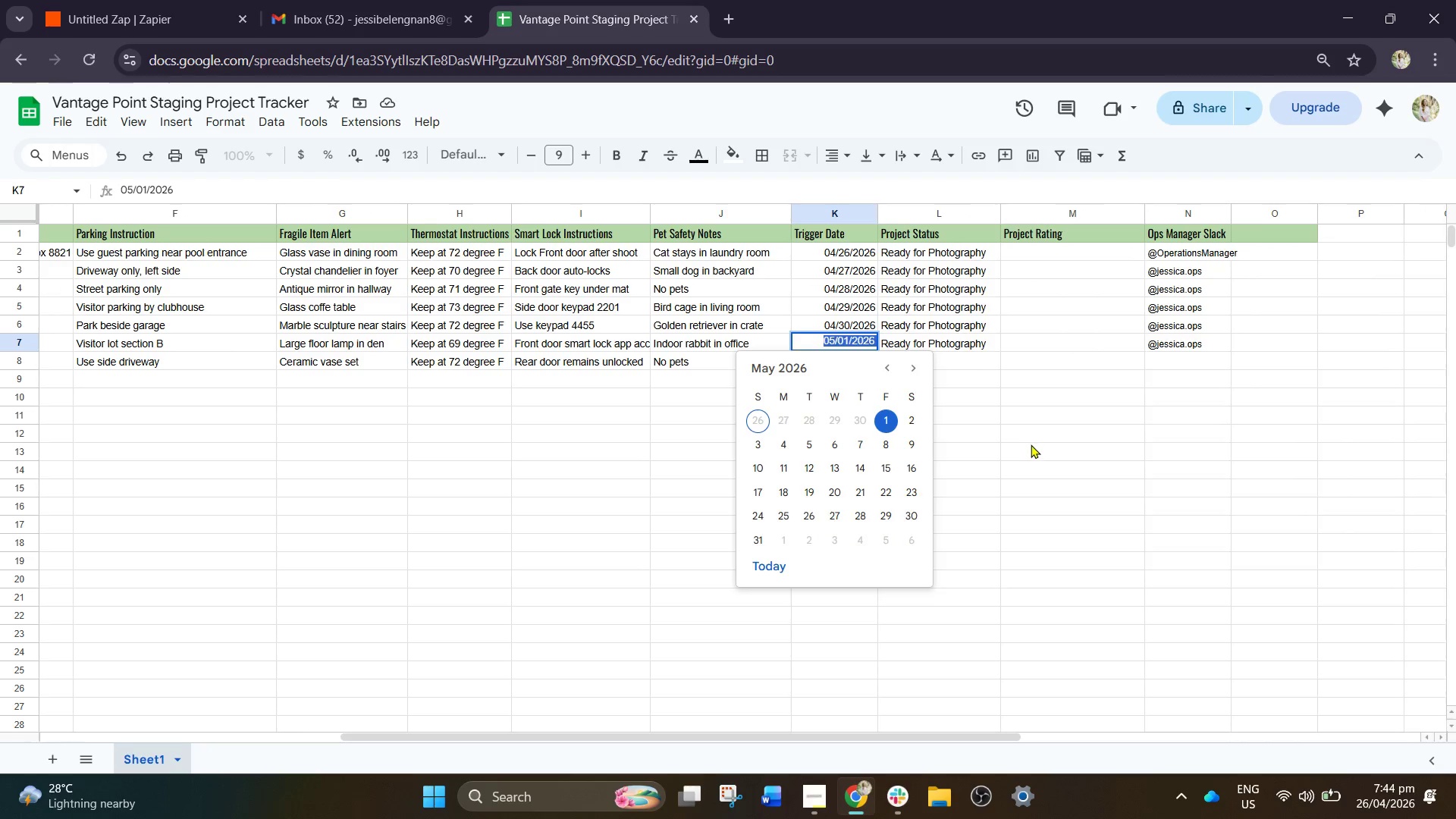 
left_click([1026, 444])
 